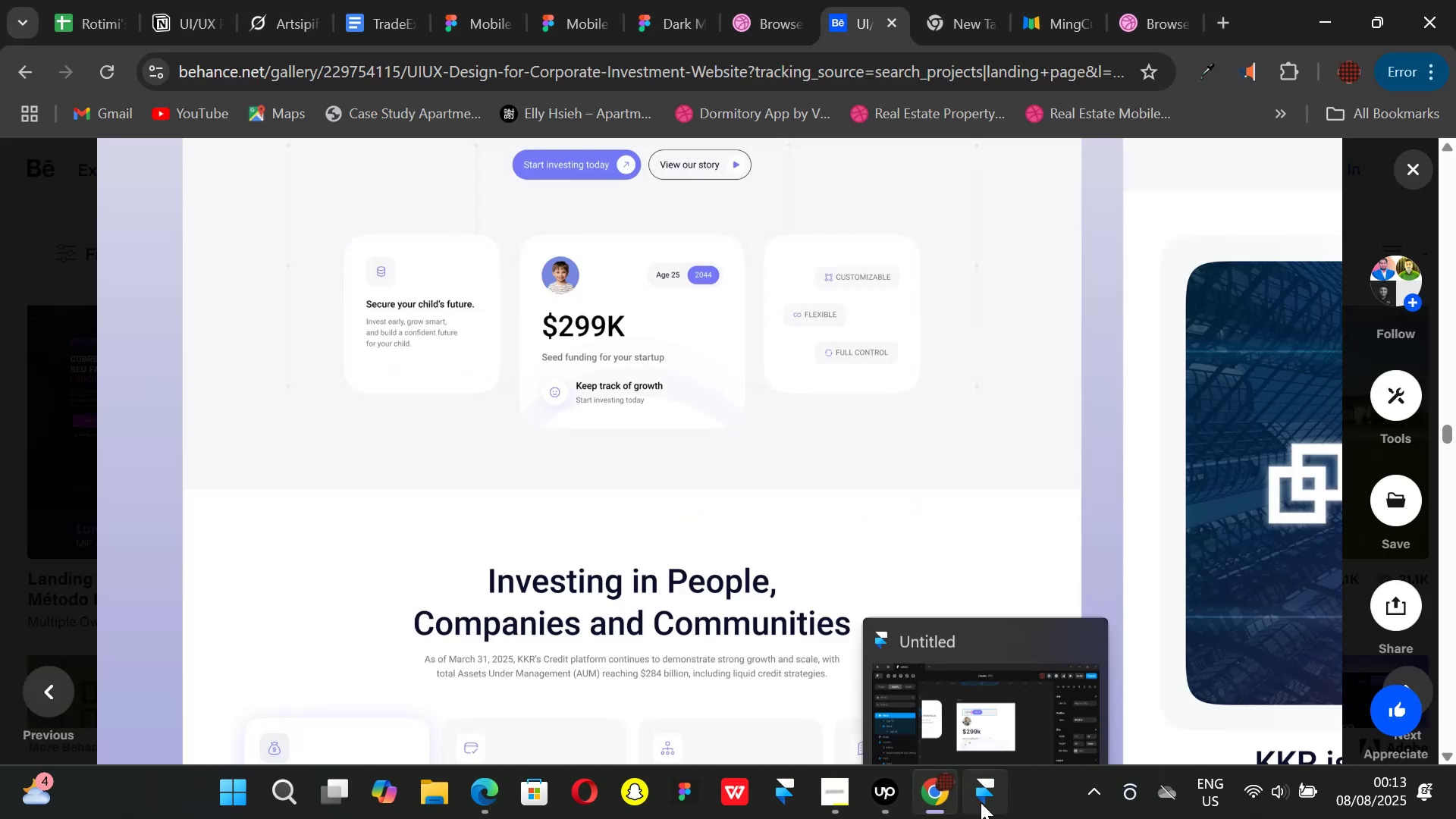 
left_click([981, 802])
 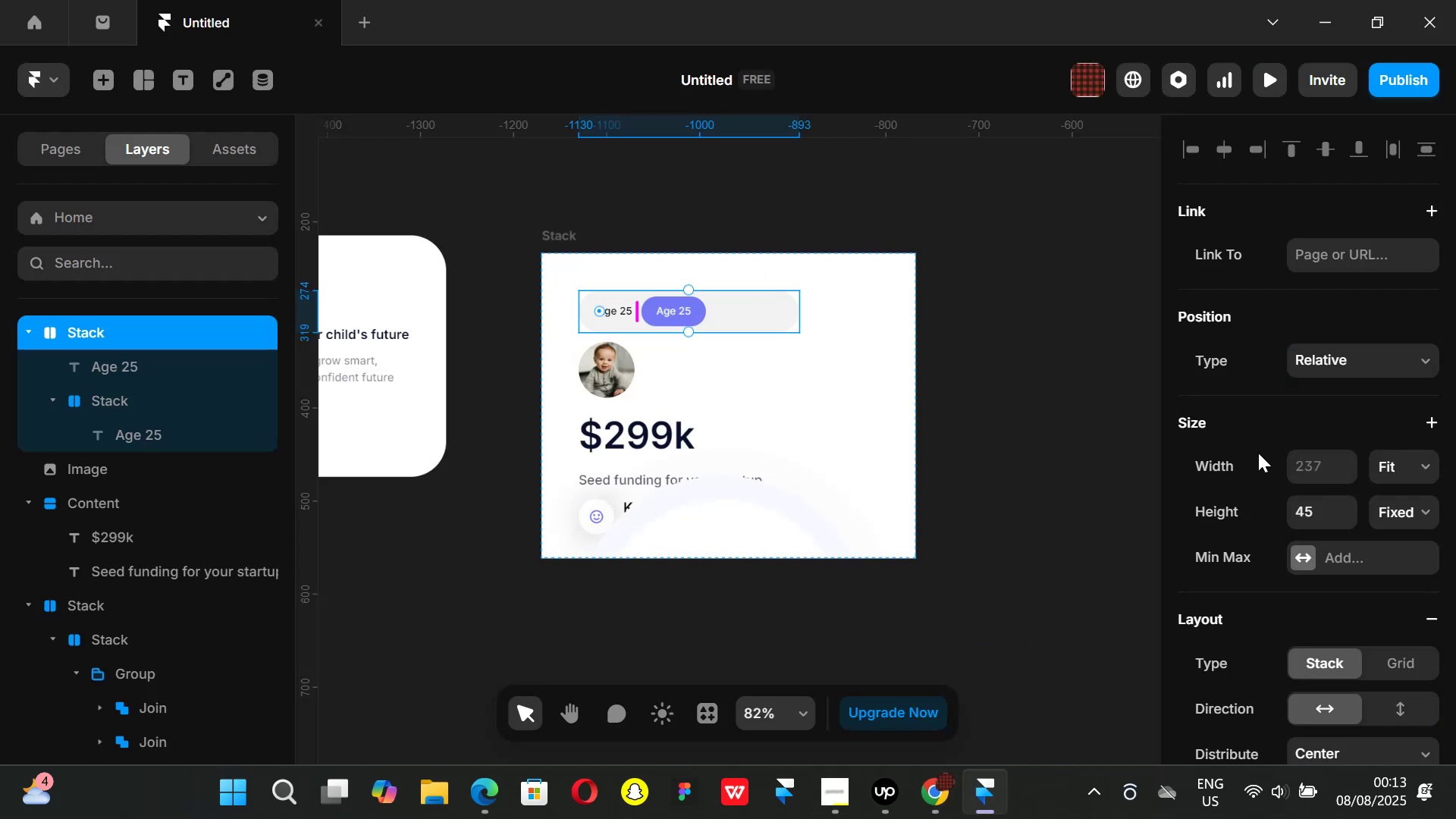 
scroll: coordinate [1312, 482], scroll_direction: down, amount: 2.0
 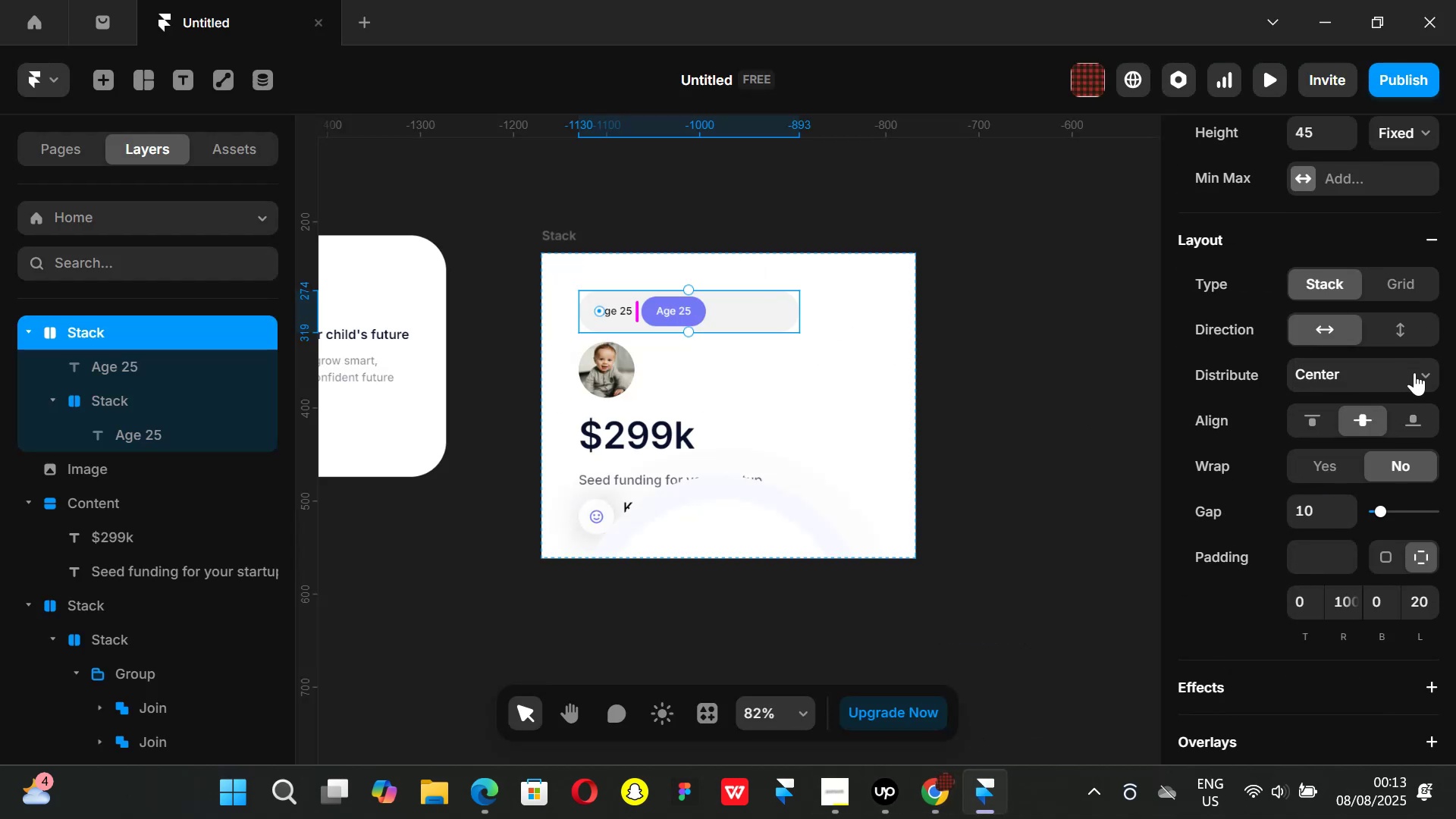 
left_click([1421, 375])
 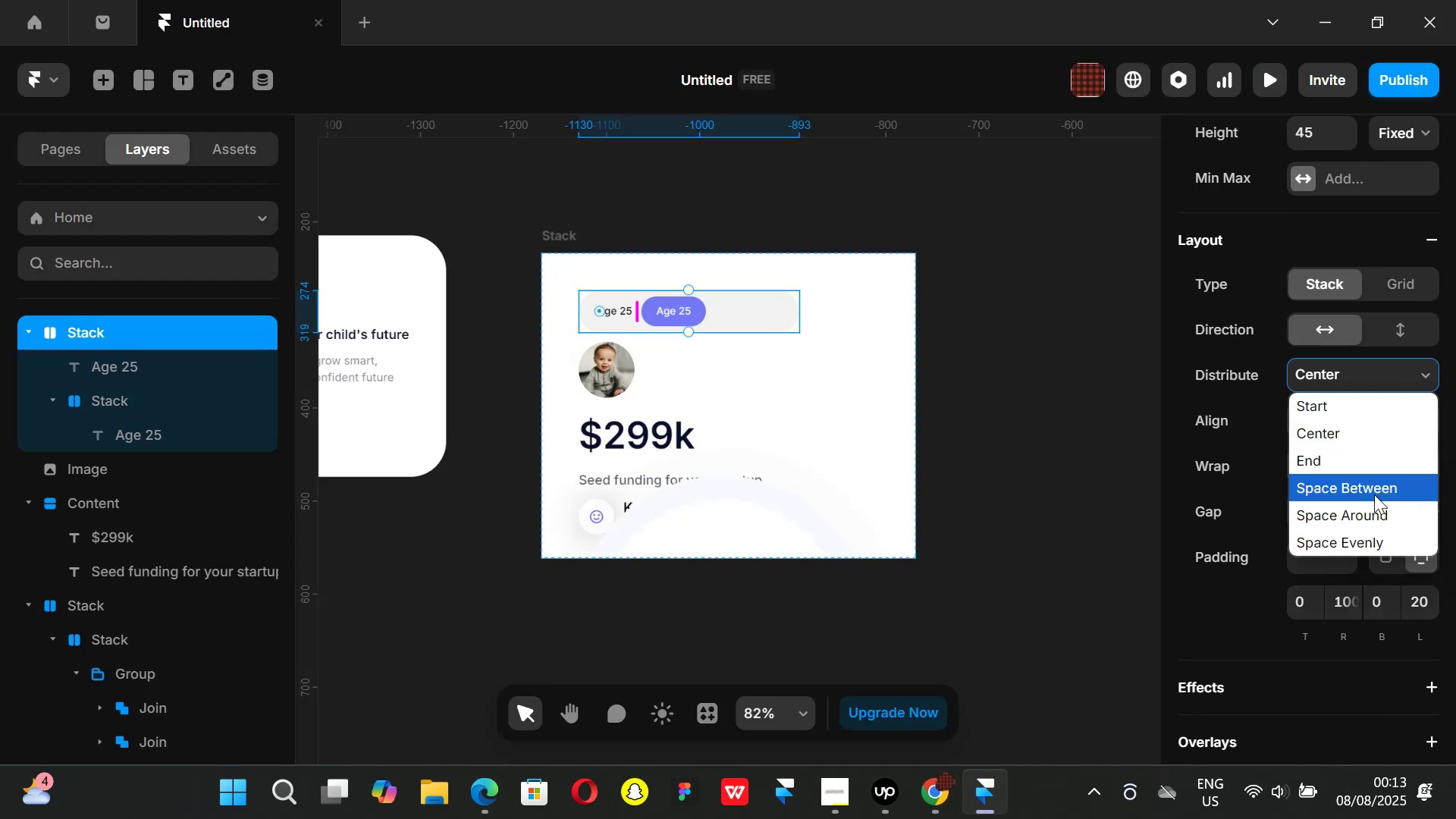 
left_click([1374, 494])
 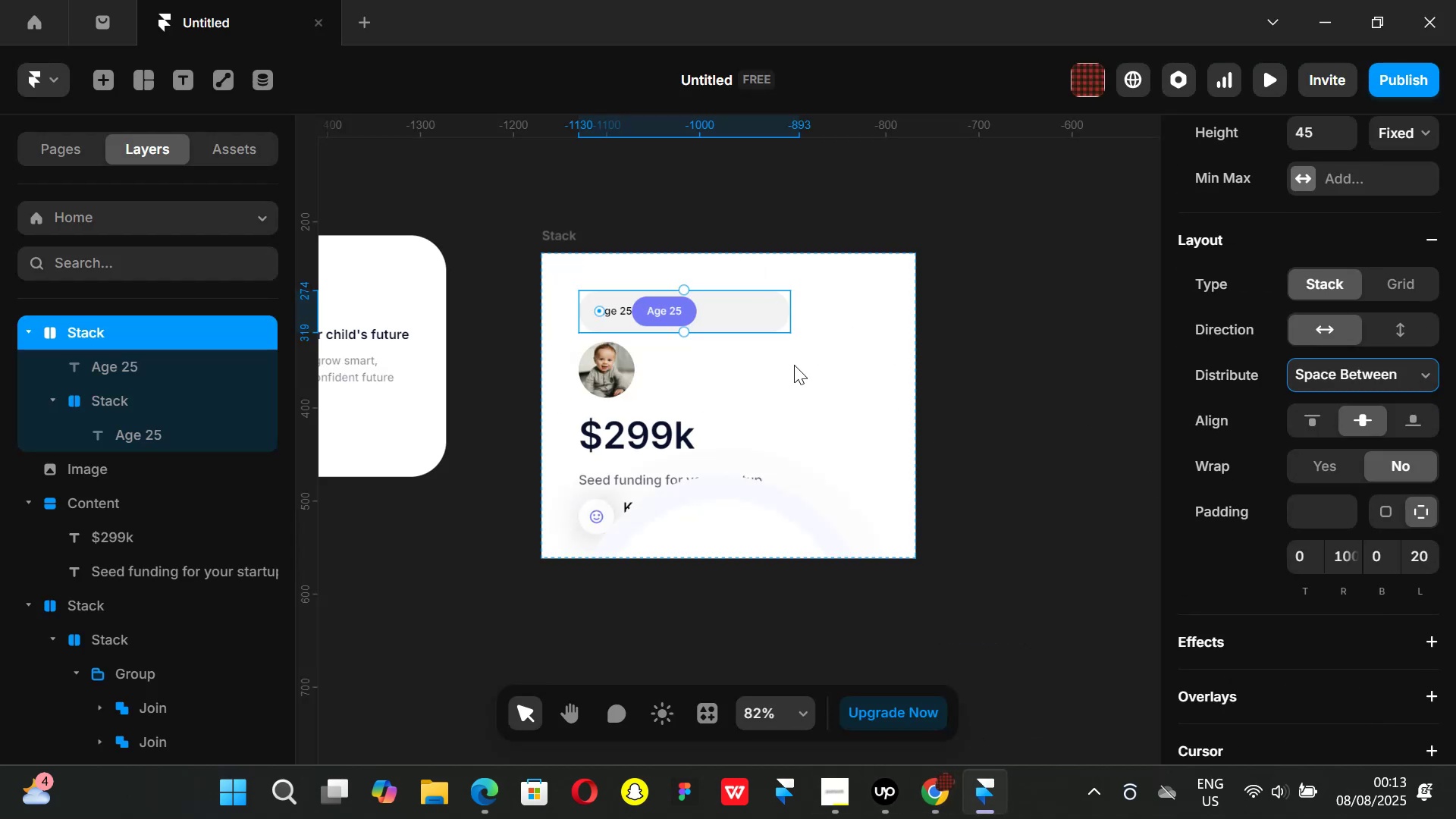 
key(Control+ControlLeft)
 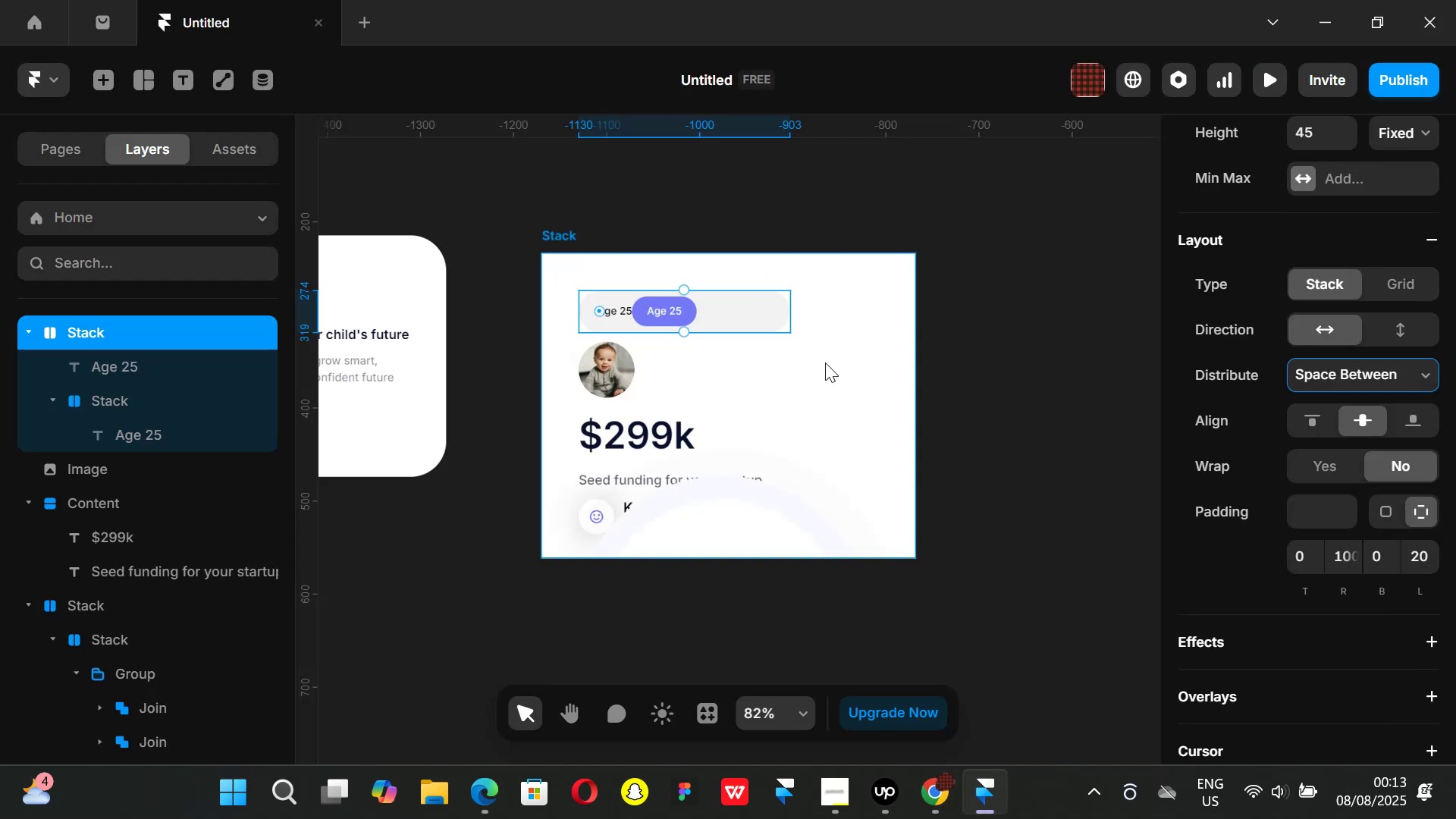 
key(Control+Z)
 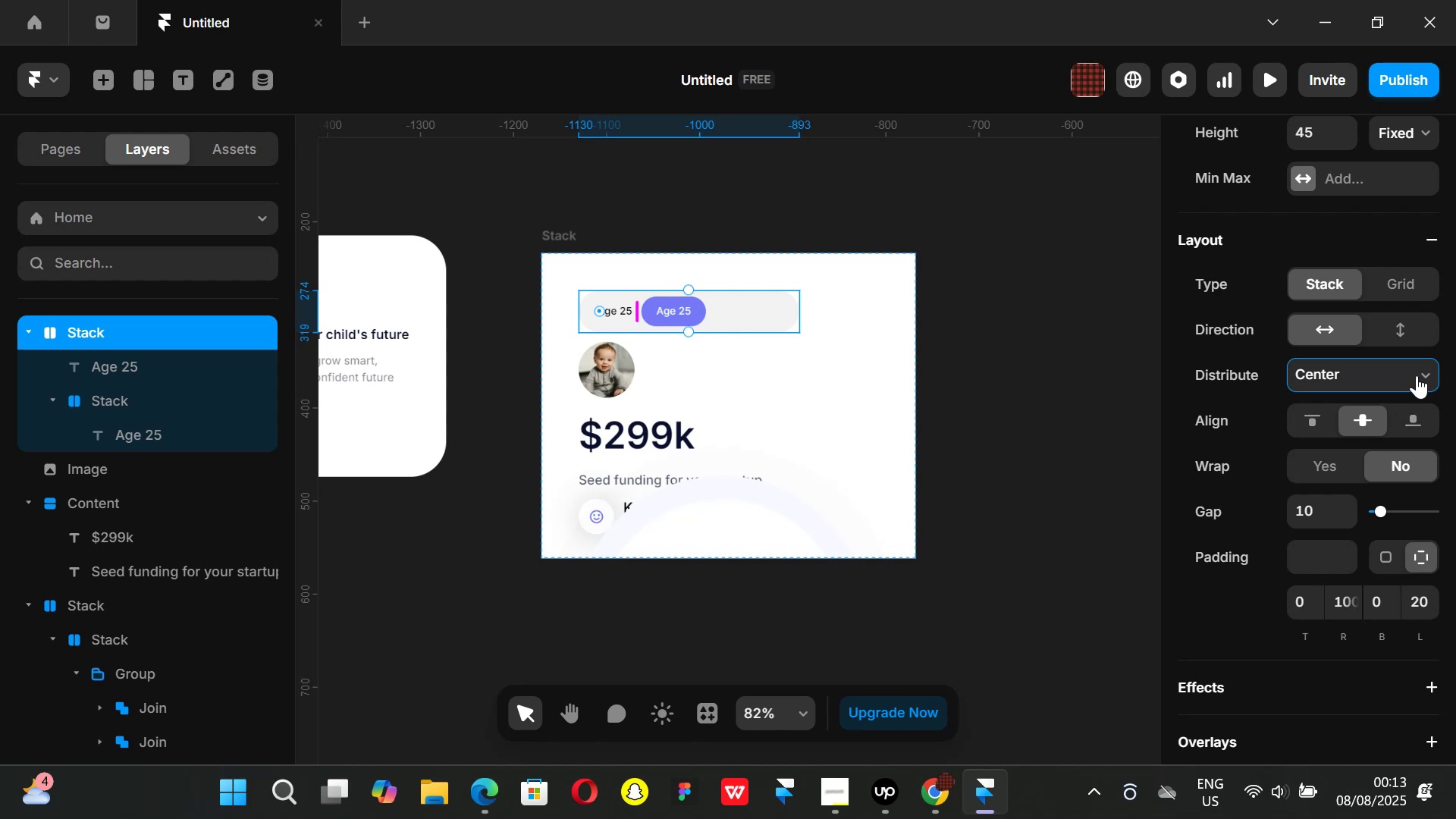 
left_click([1417, 375])
 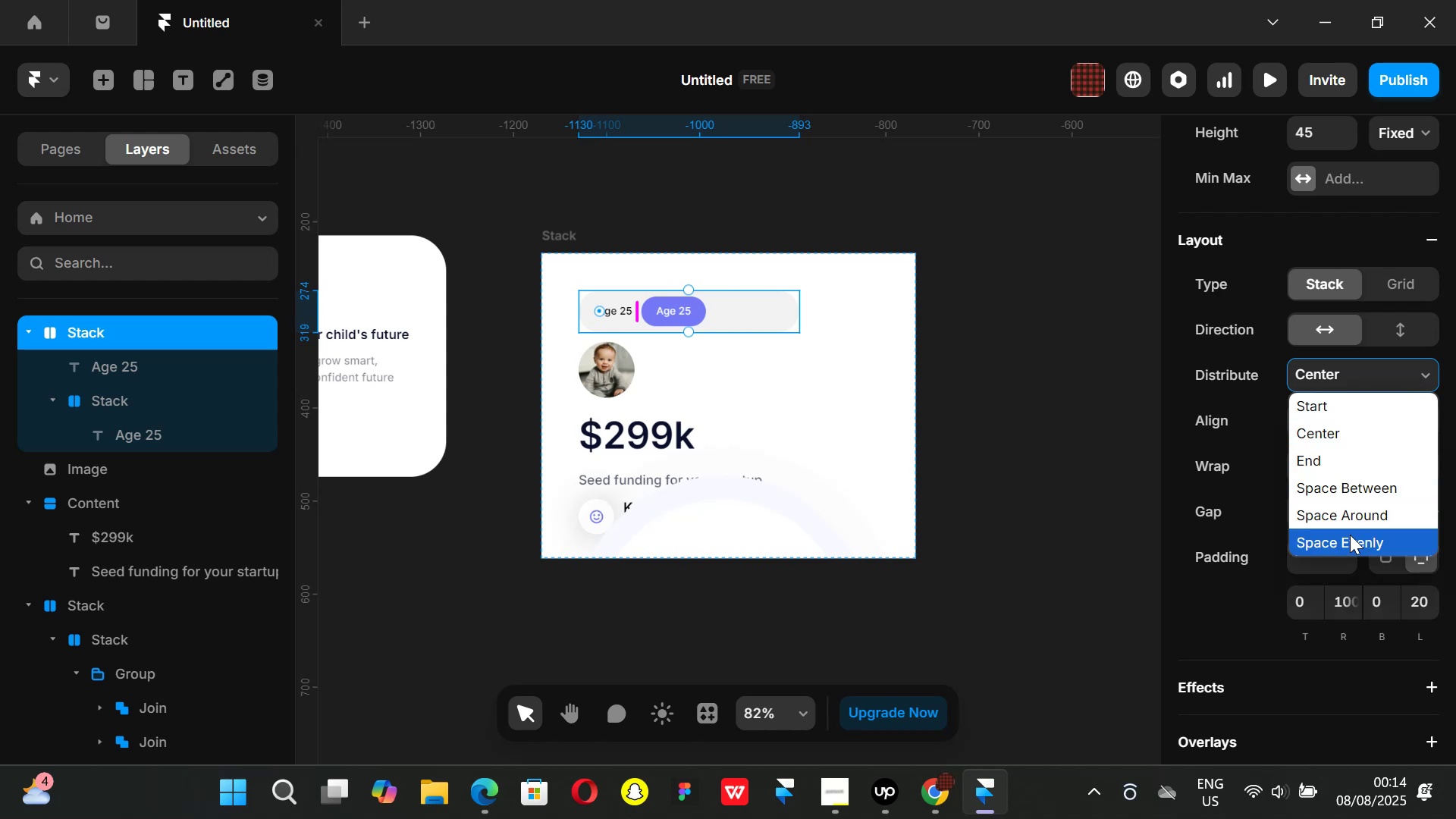 
left_click([1345, 507])
 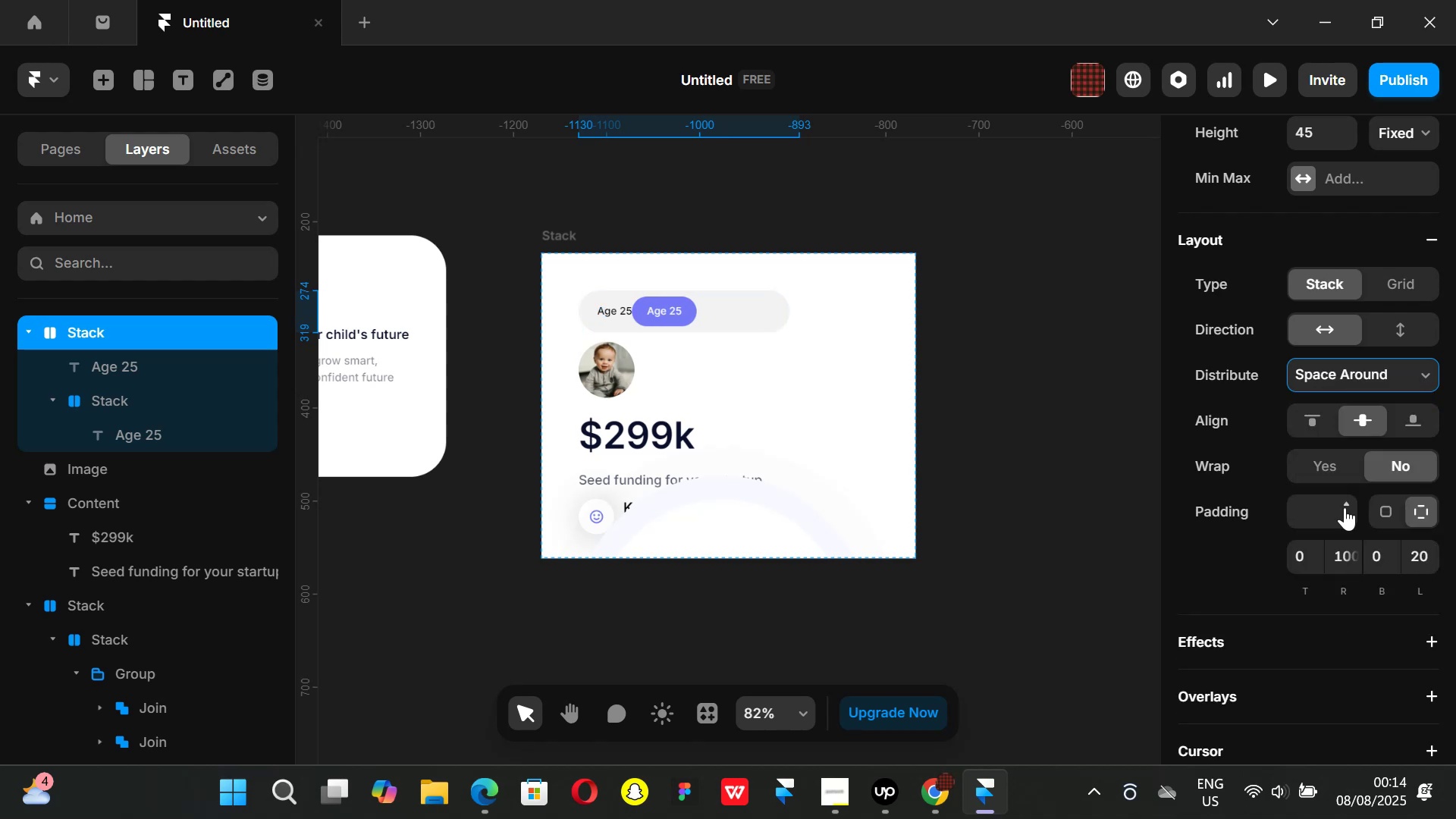 
key(Control+ControlLeft)
 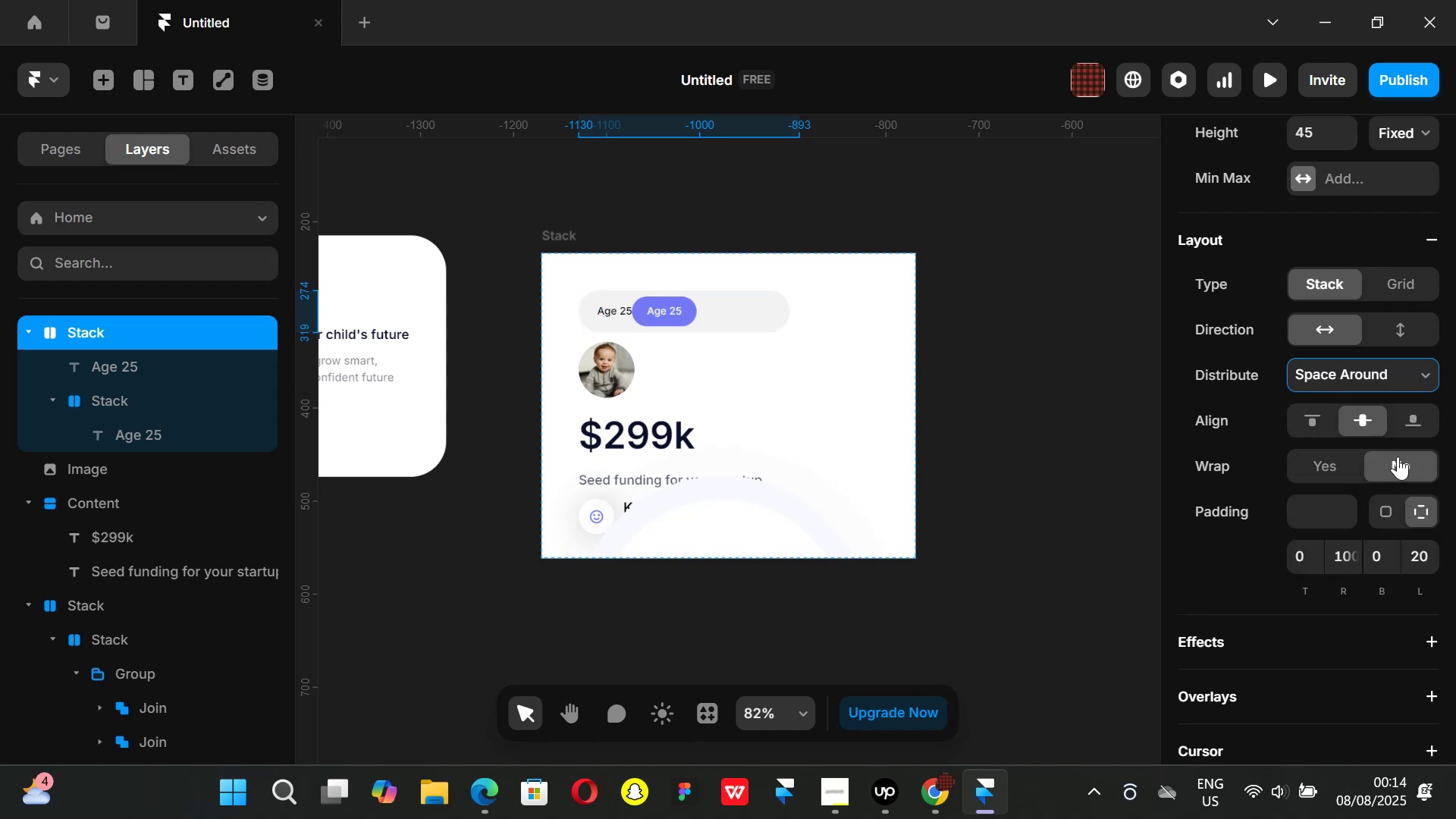 
key(Control+Z)
 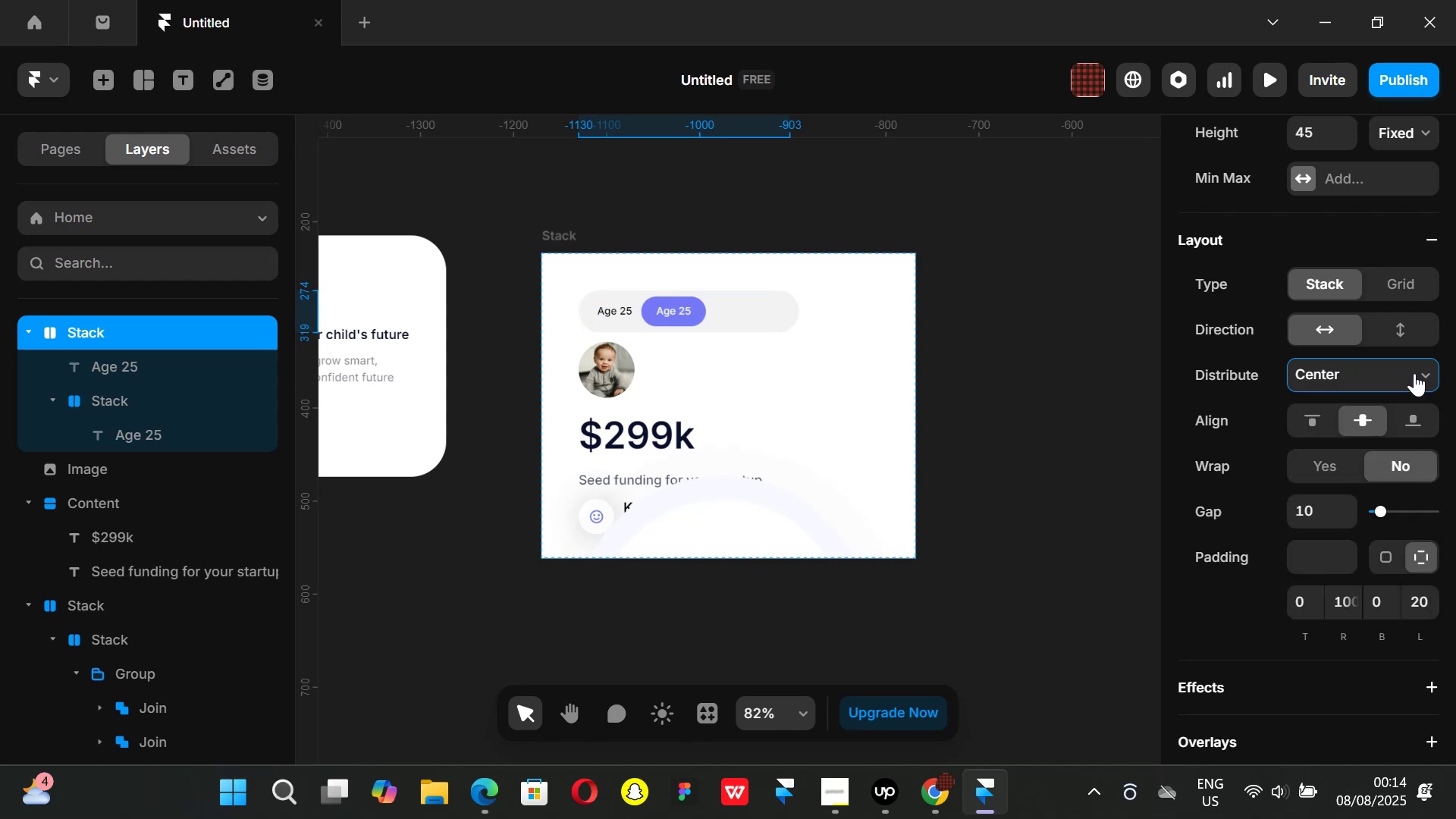 
left_click([1414, 373])
 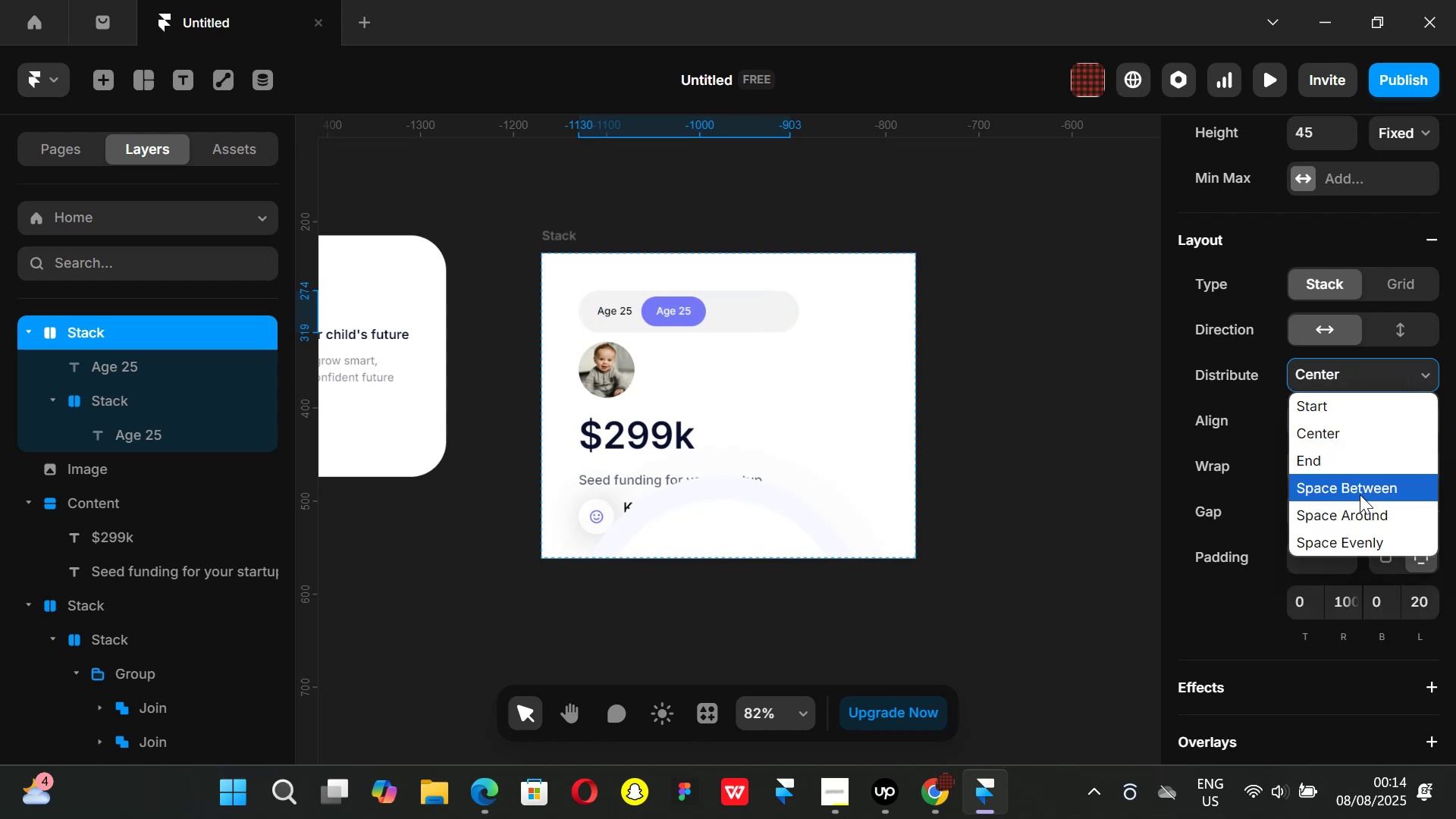 
left_click([1360, 494])
 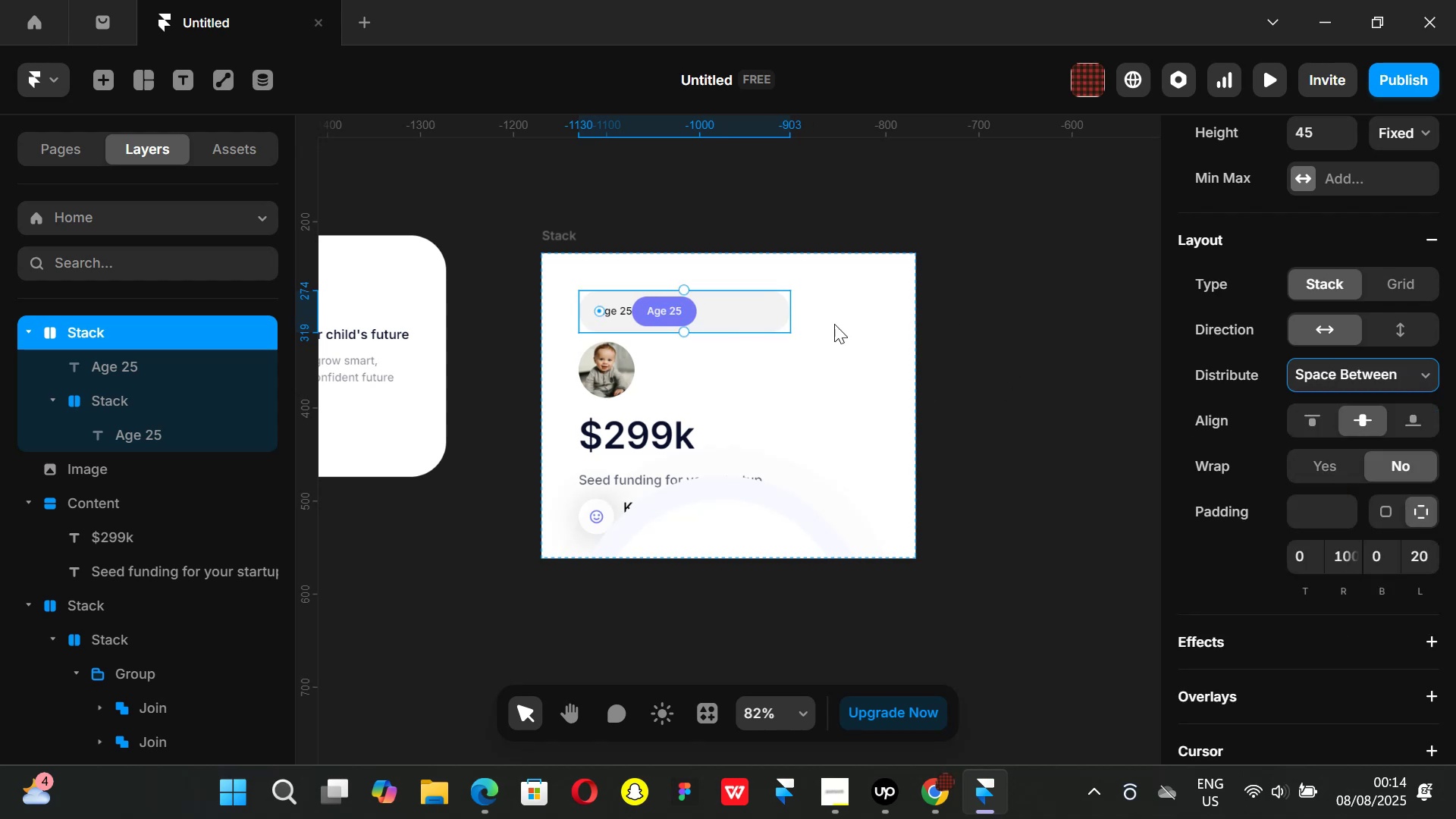 
scroll: coordinate [1318, 431], scroll_direction: down, amount: 3.0
 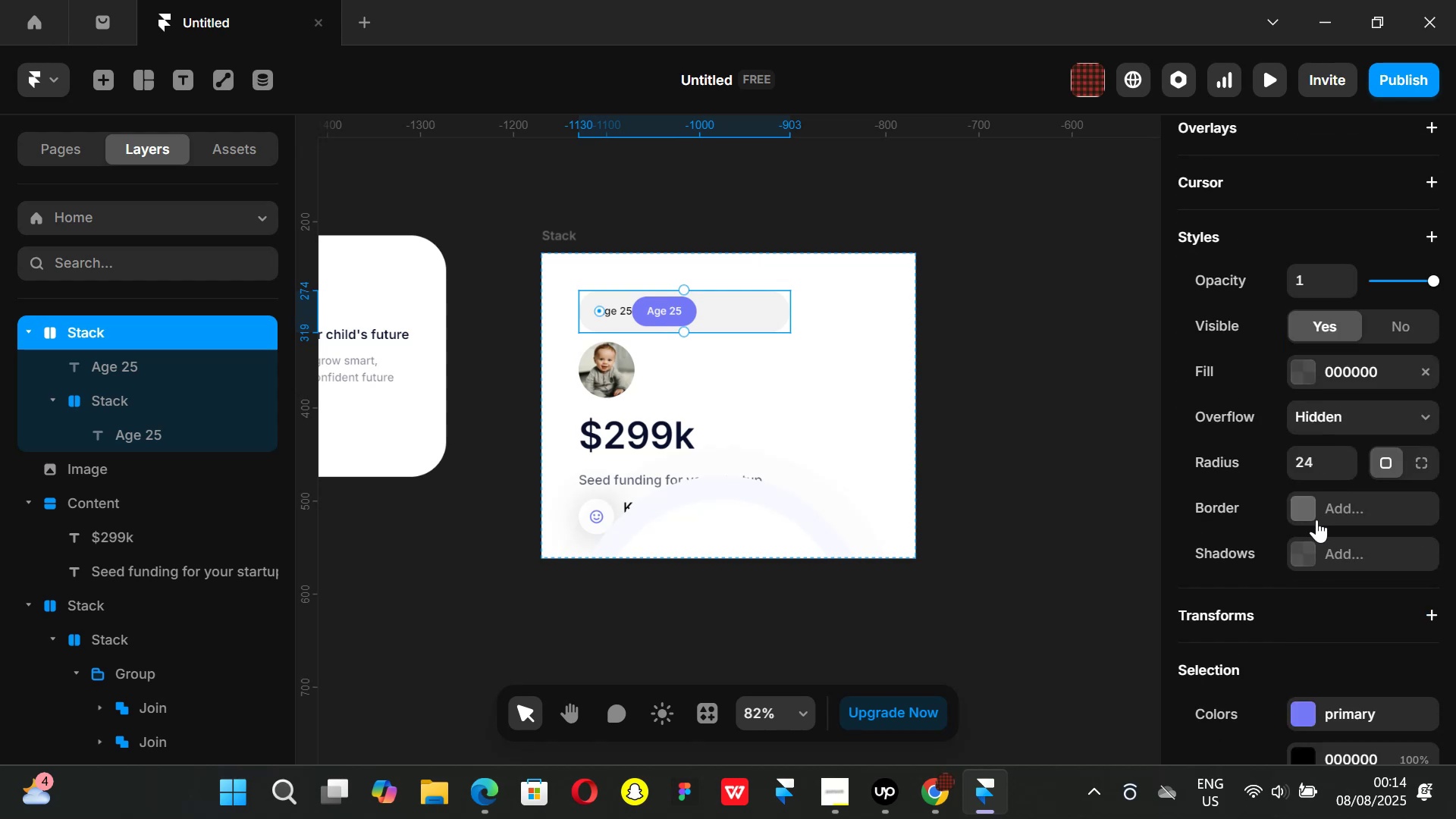 
scroll: coordinate [1321, 499], scroll_direction: up, amount: 3.0
 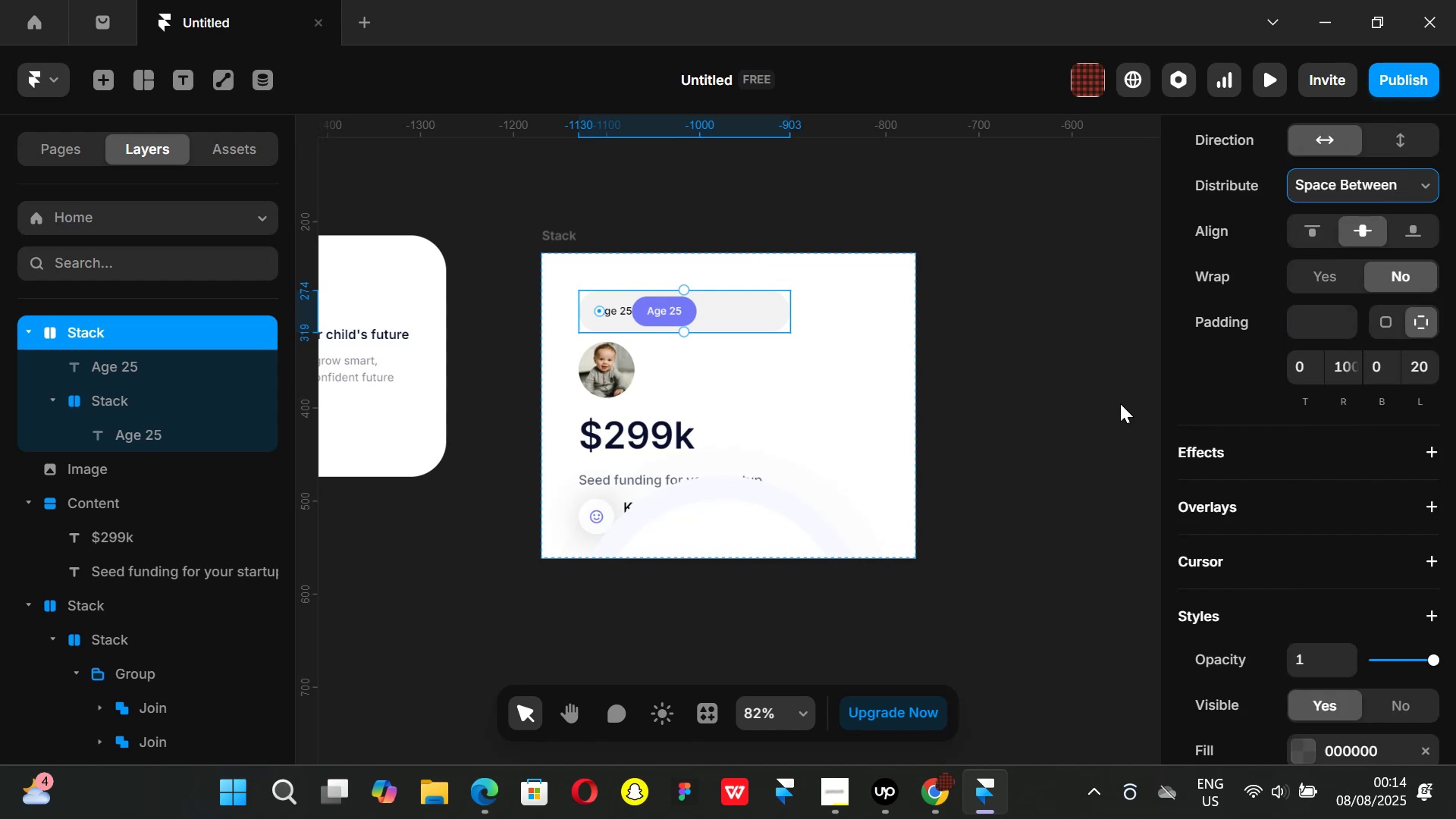 
left_click([1078, 397])
 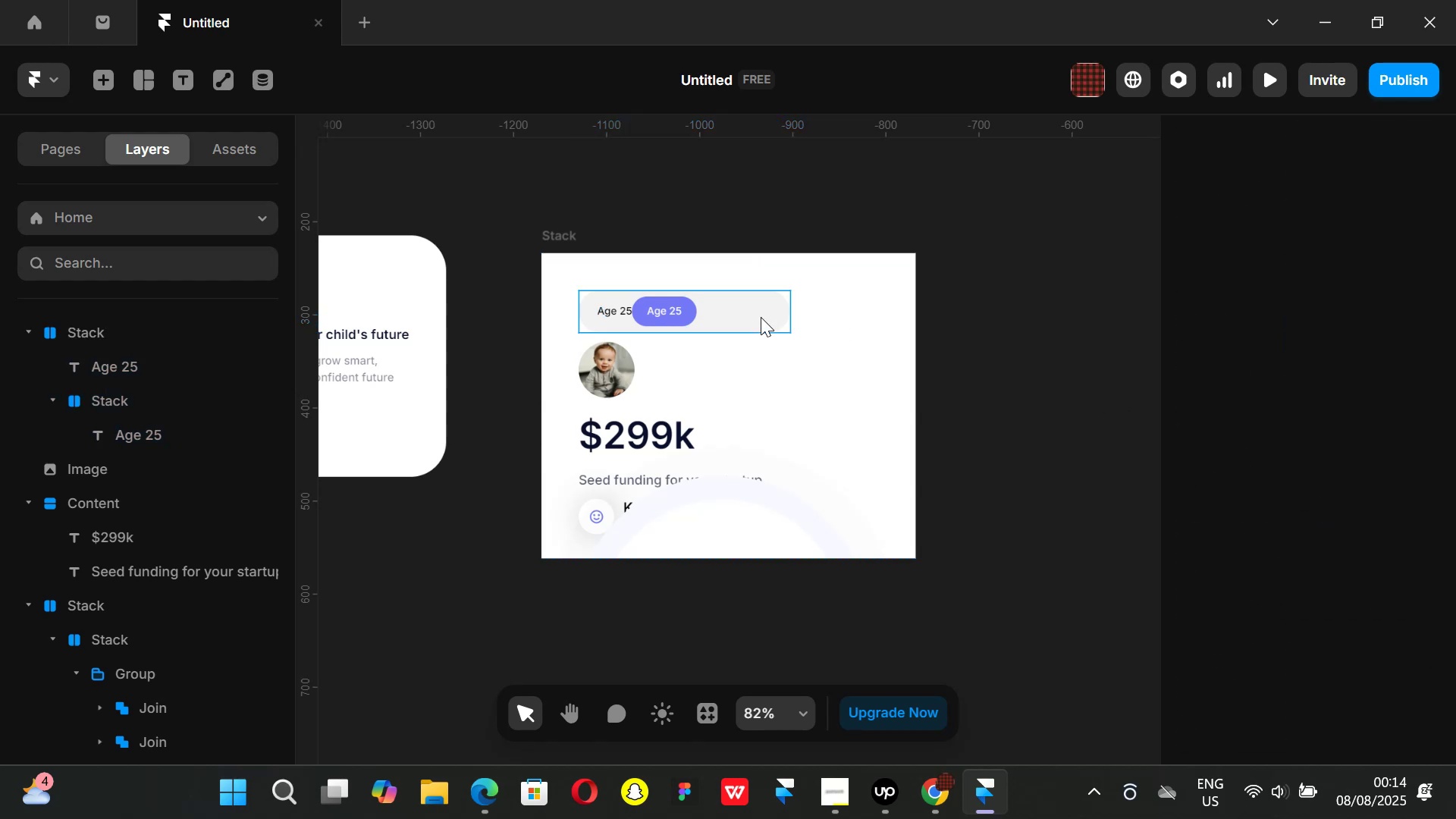 
left_click([761, 317])
 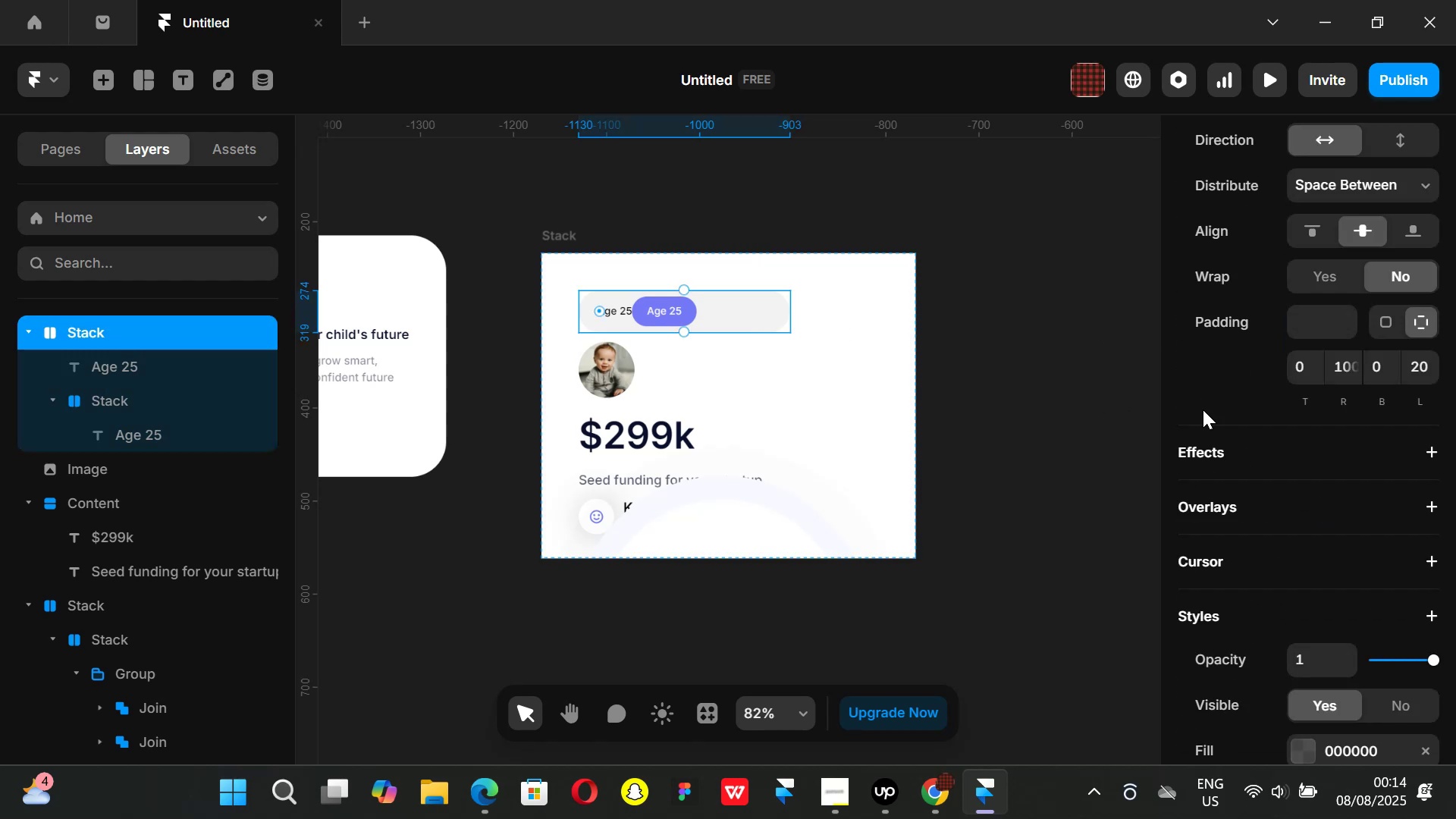 
scroll: coordinate [1291, 415], scroll_direction: up, amount: 1.0
 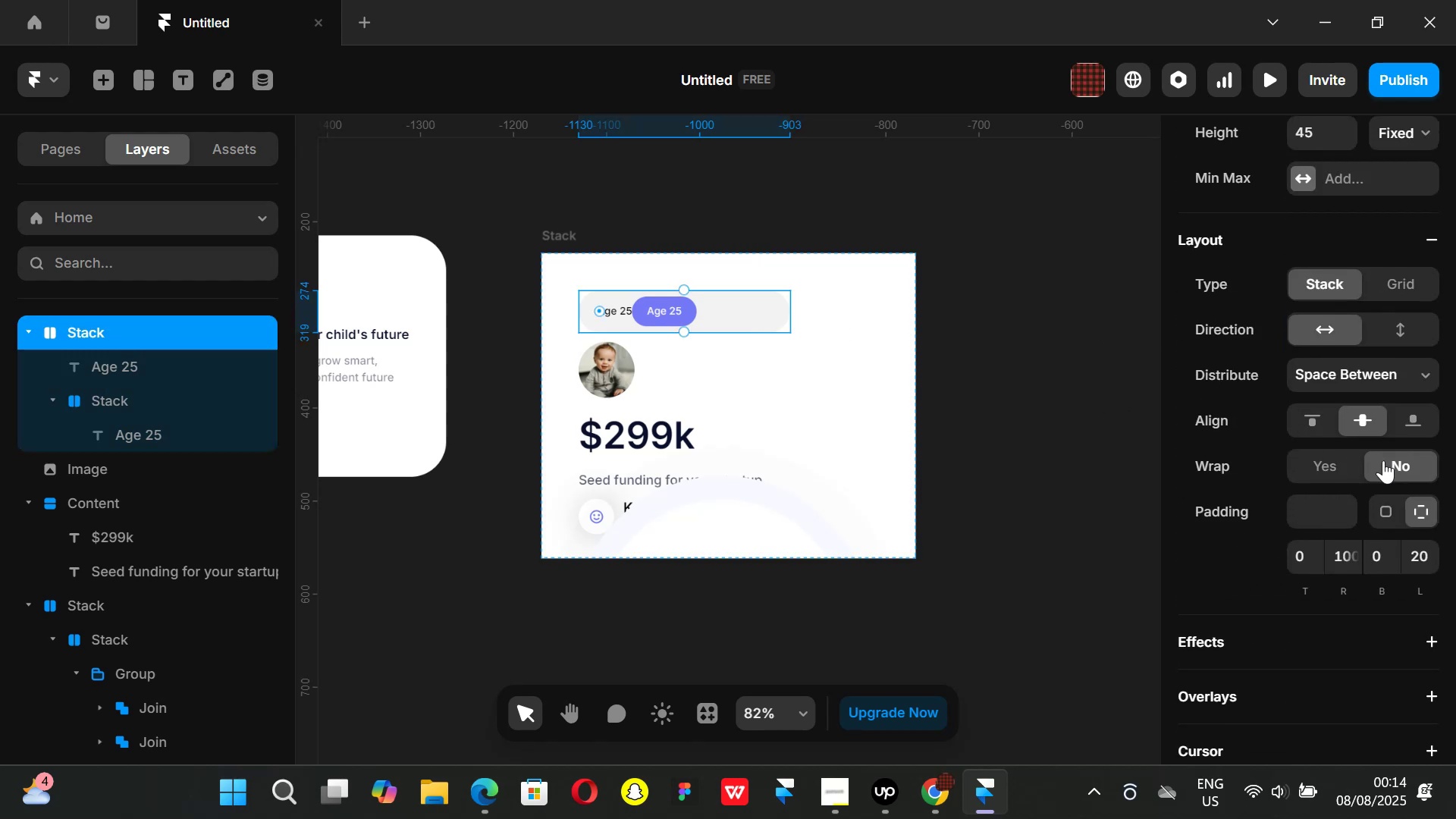 
left_click([1421, 375])
 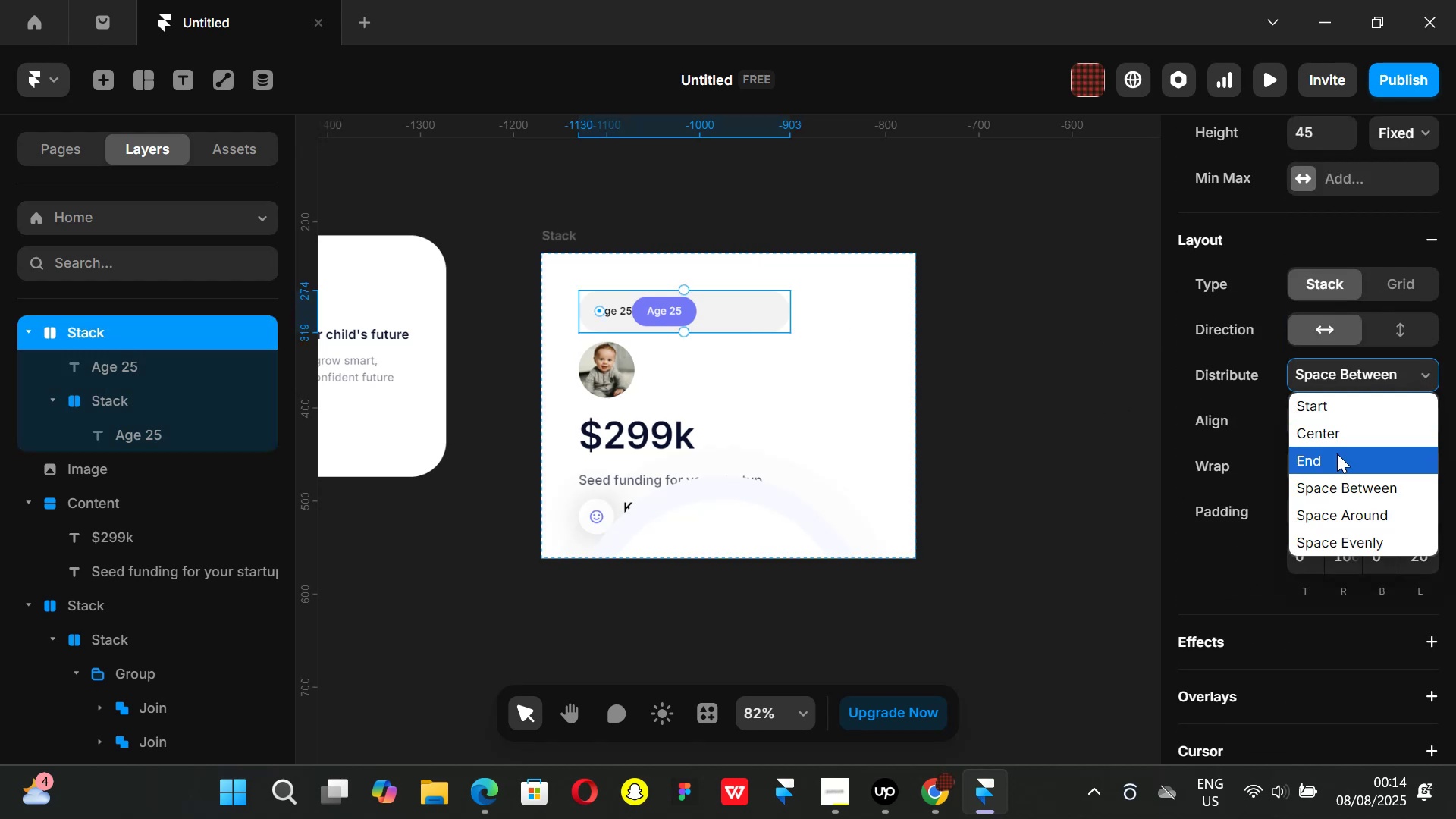 
left_click([1337, 443])
 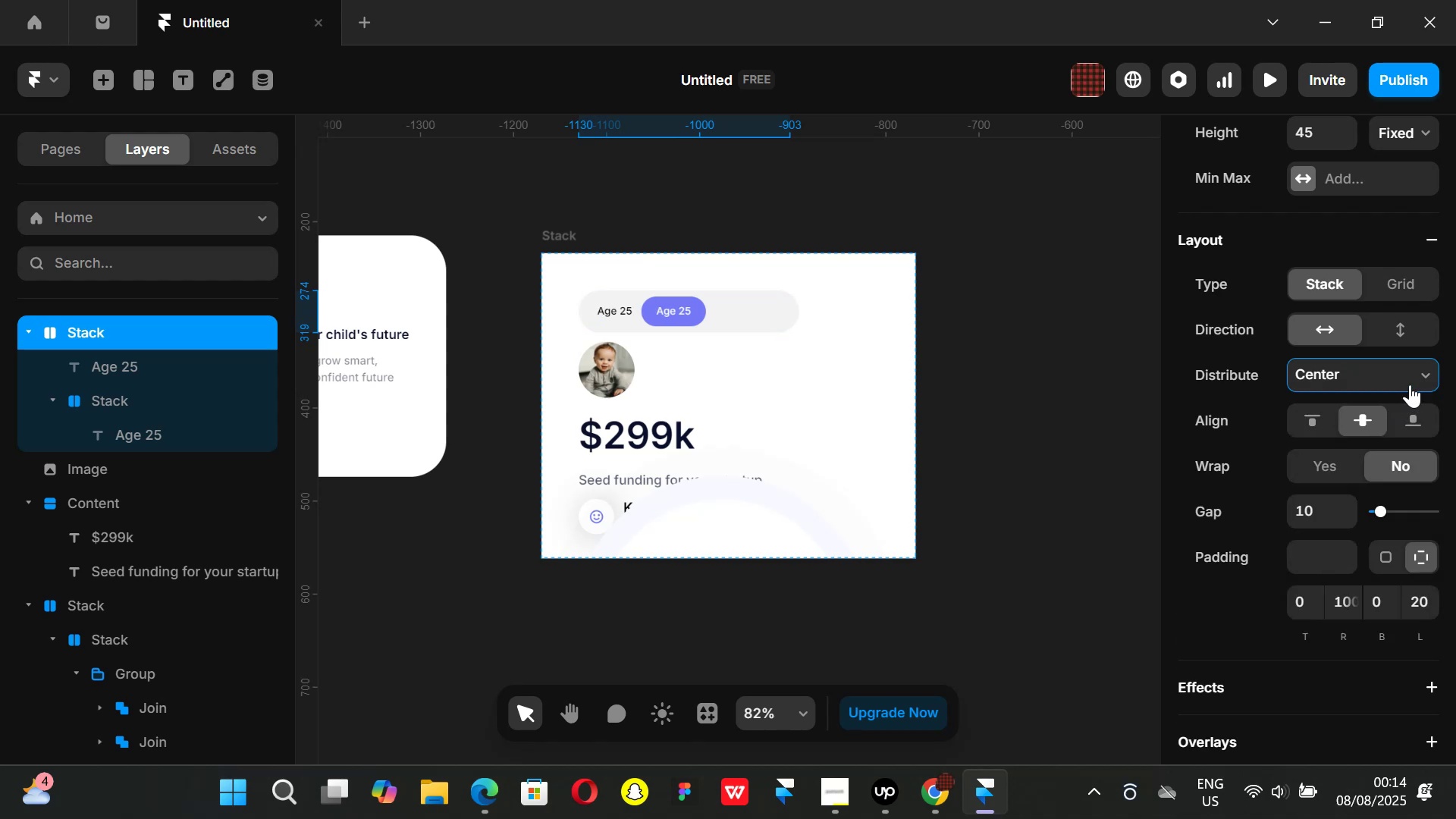 
left_click([1422, 375])
 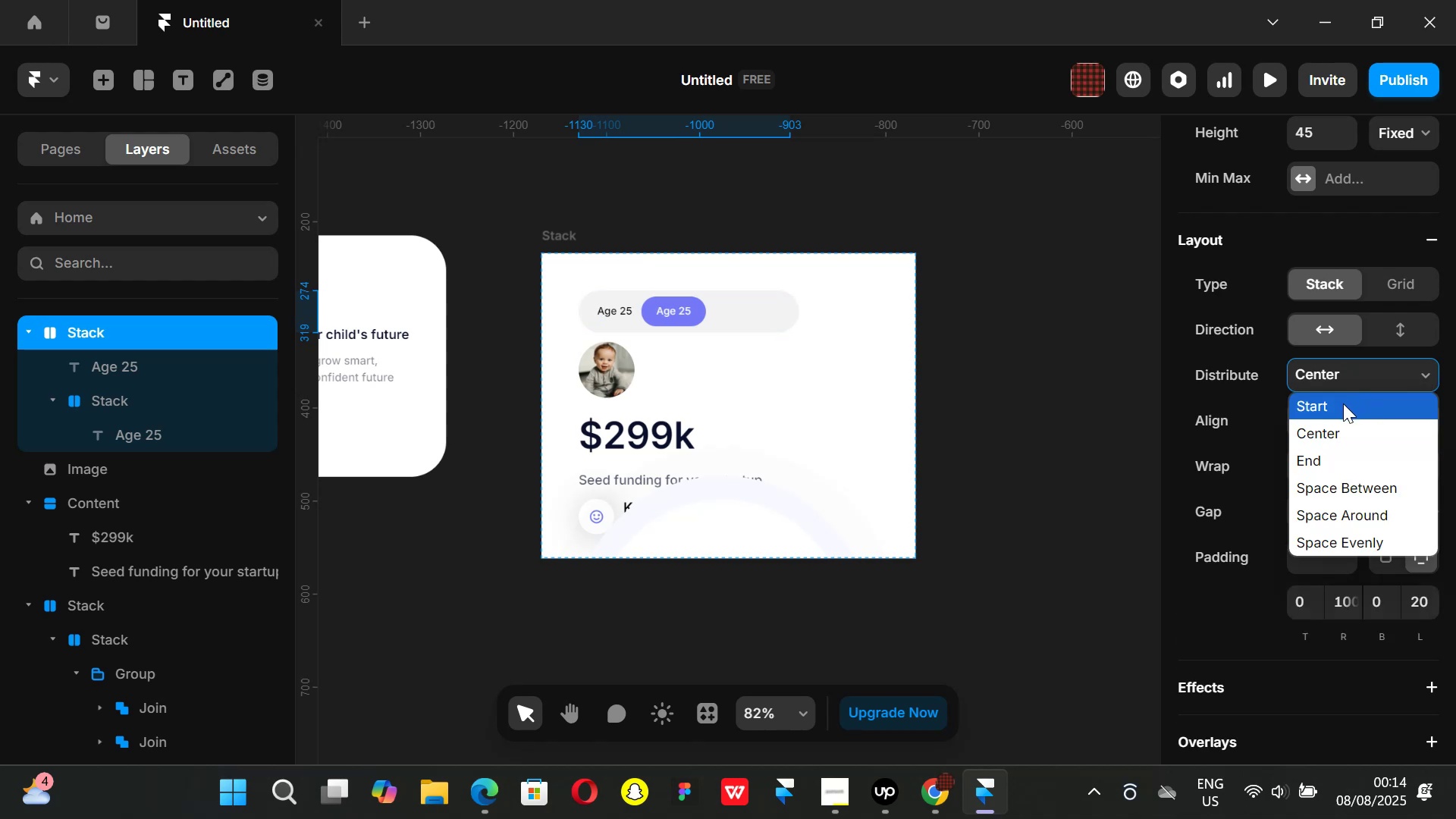 
left_click([1343, 403])
 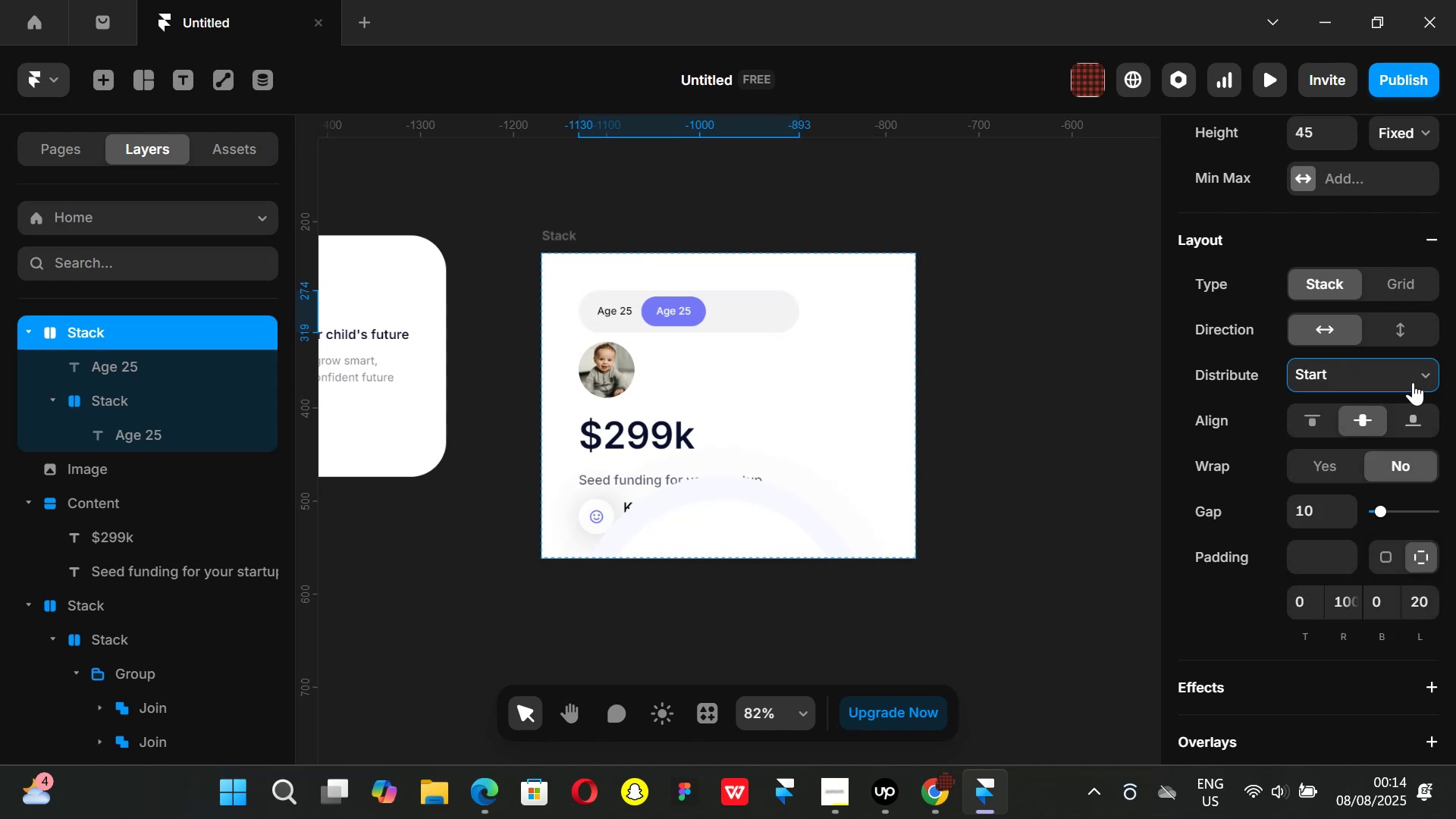 
left_click([1417, 375])
 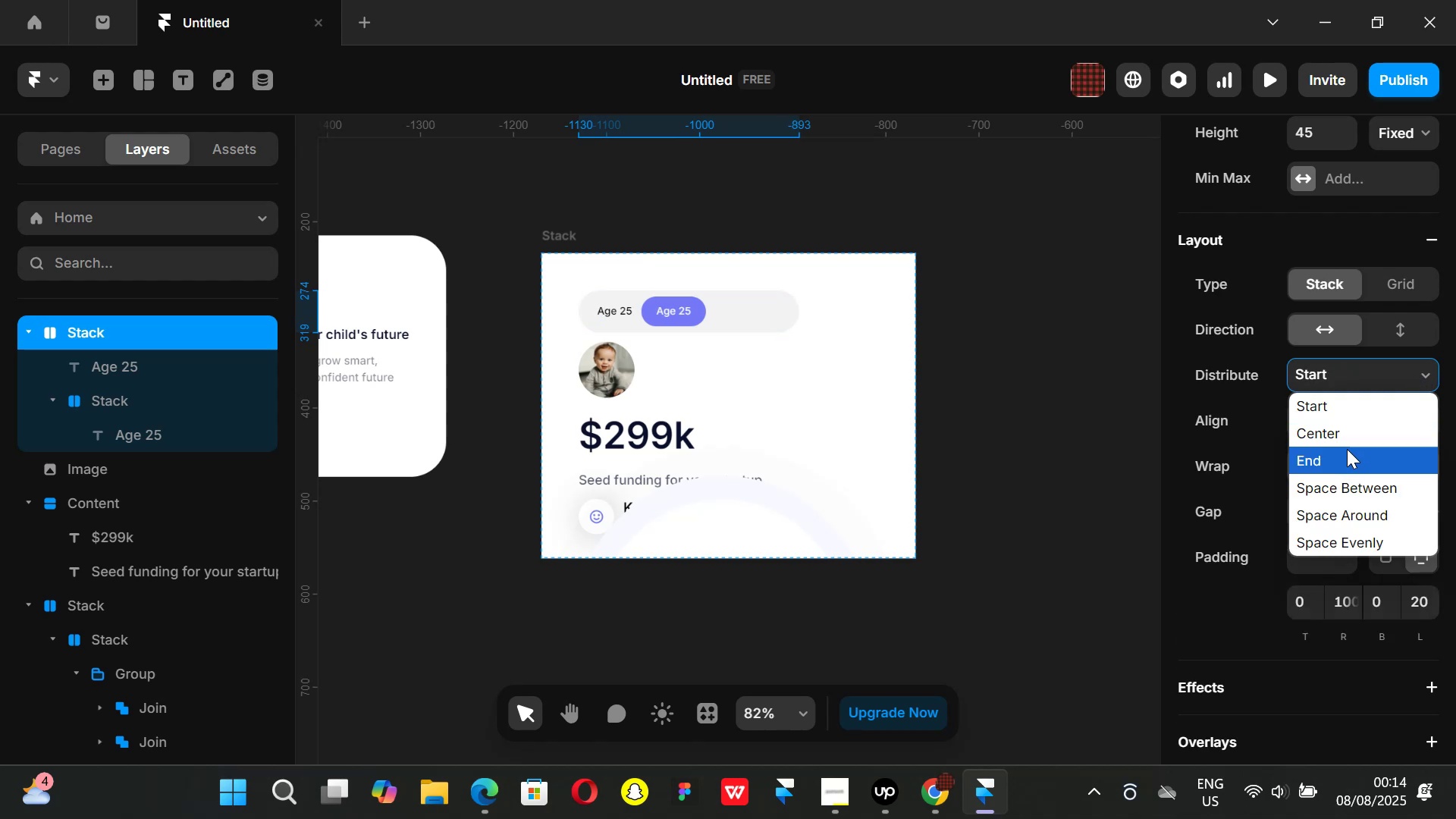 
left_click([1347, 449])
 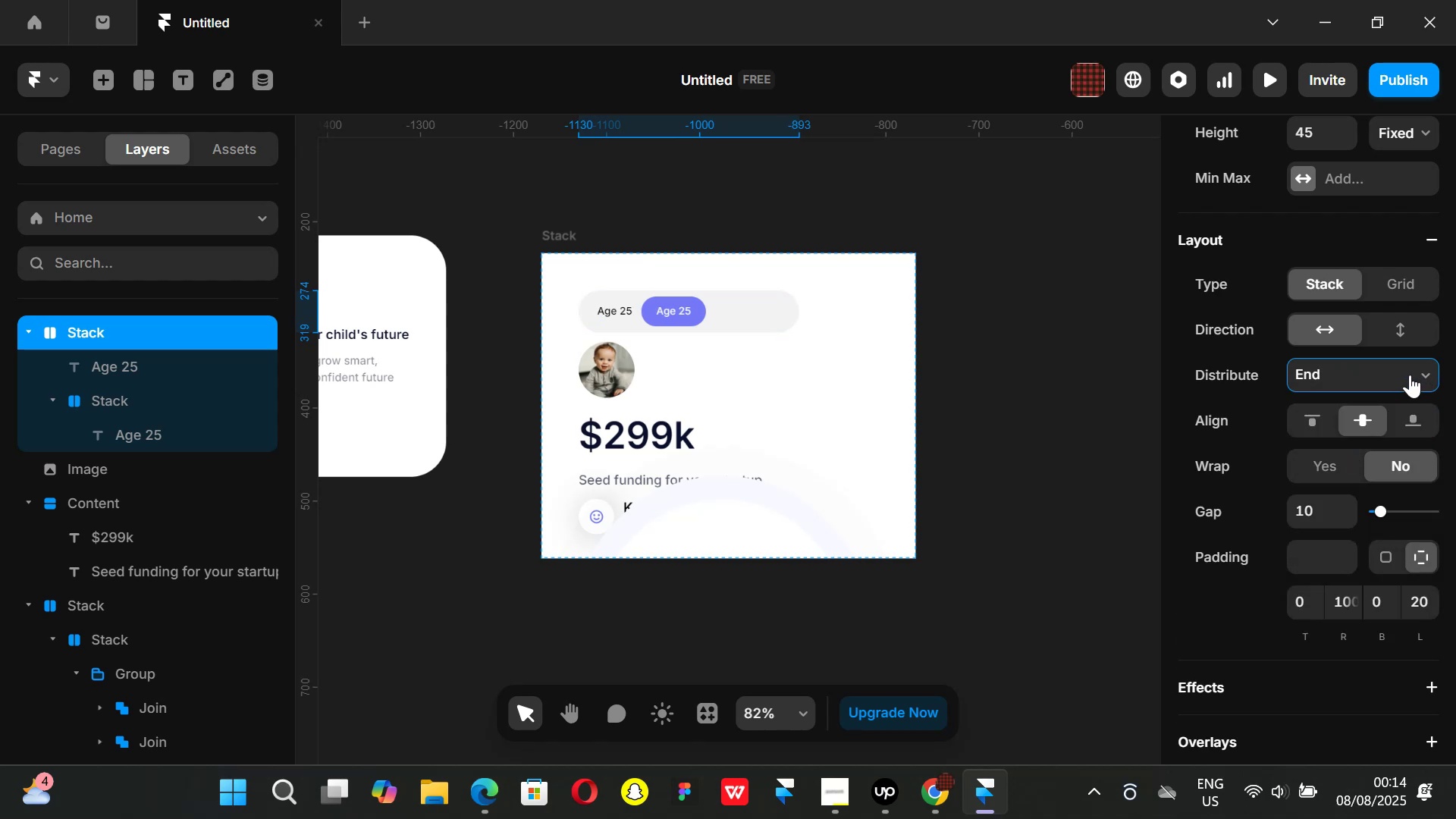 
left_click([1410, 375])
 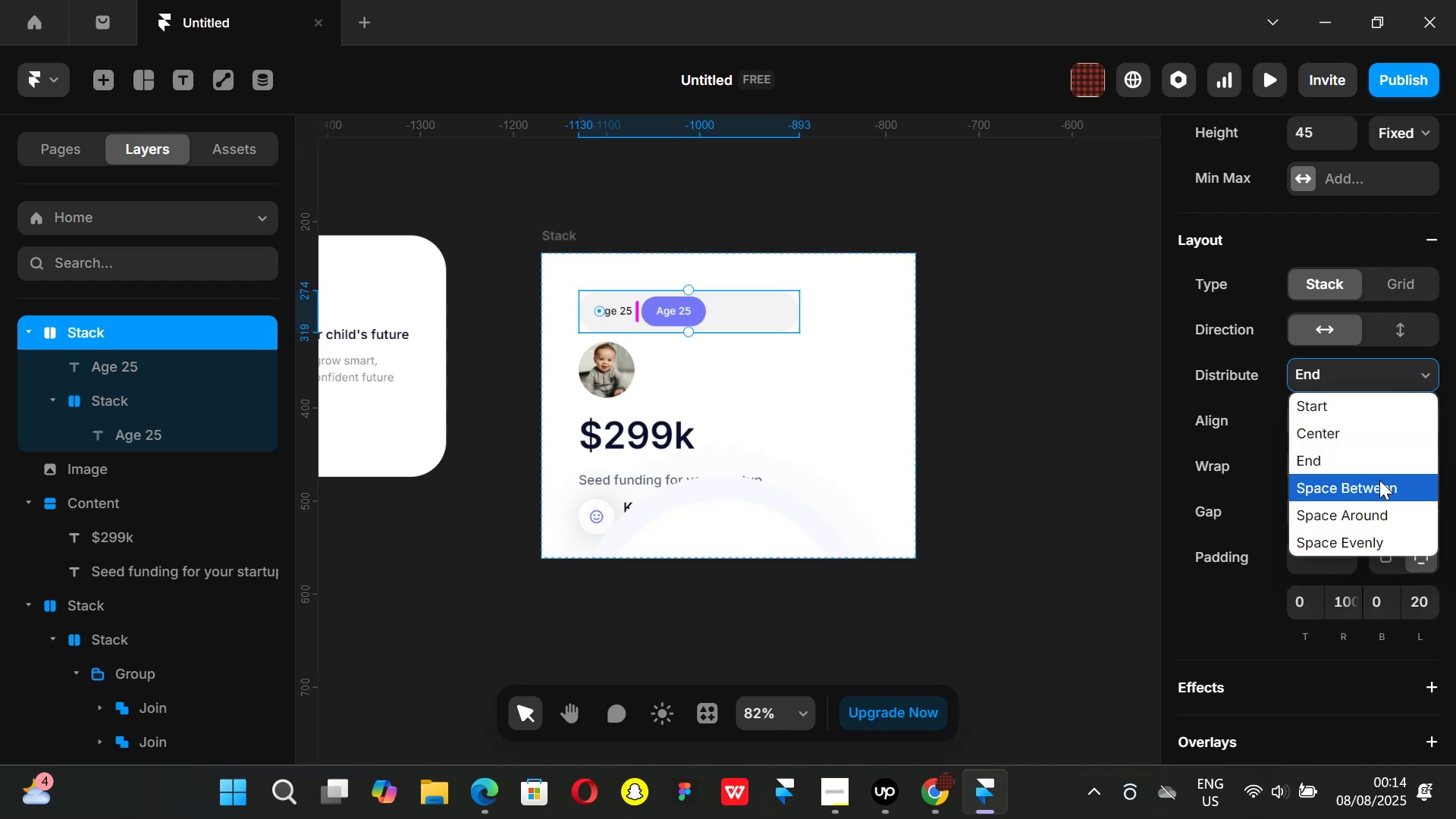 
left_click([1380, 488])
 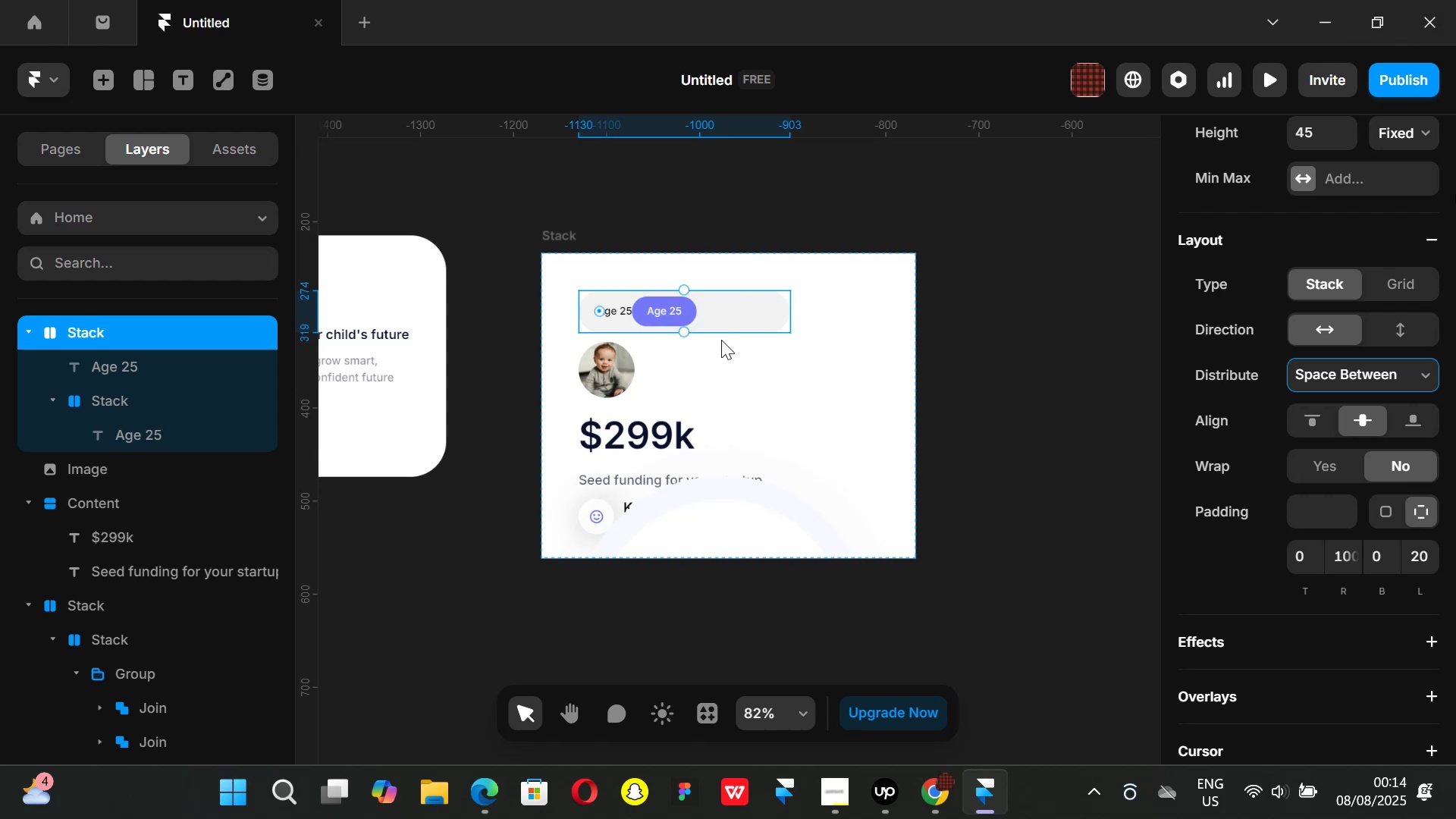 
wait(7.32)
 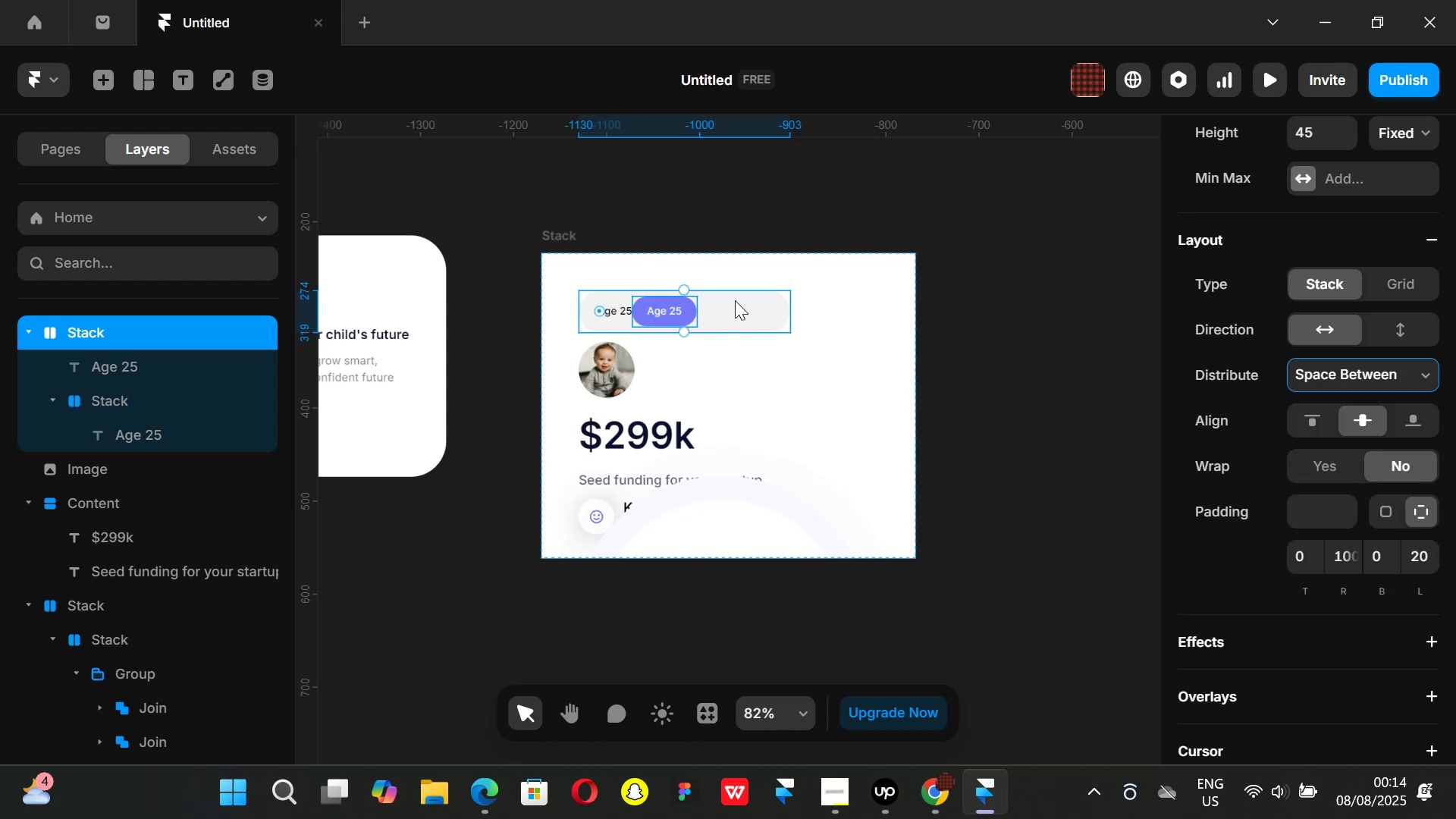 
left_click([1422, 372])
 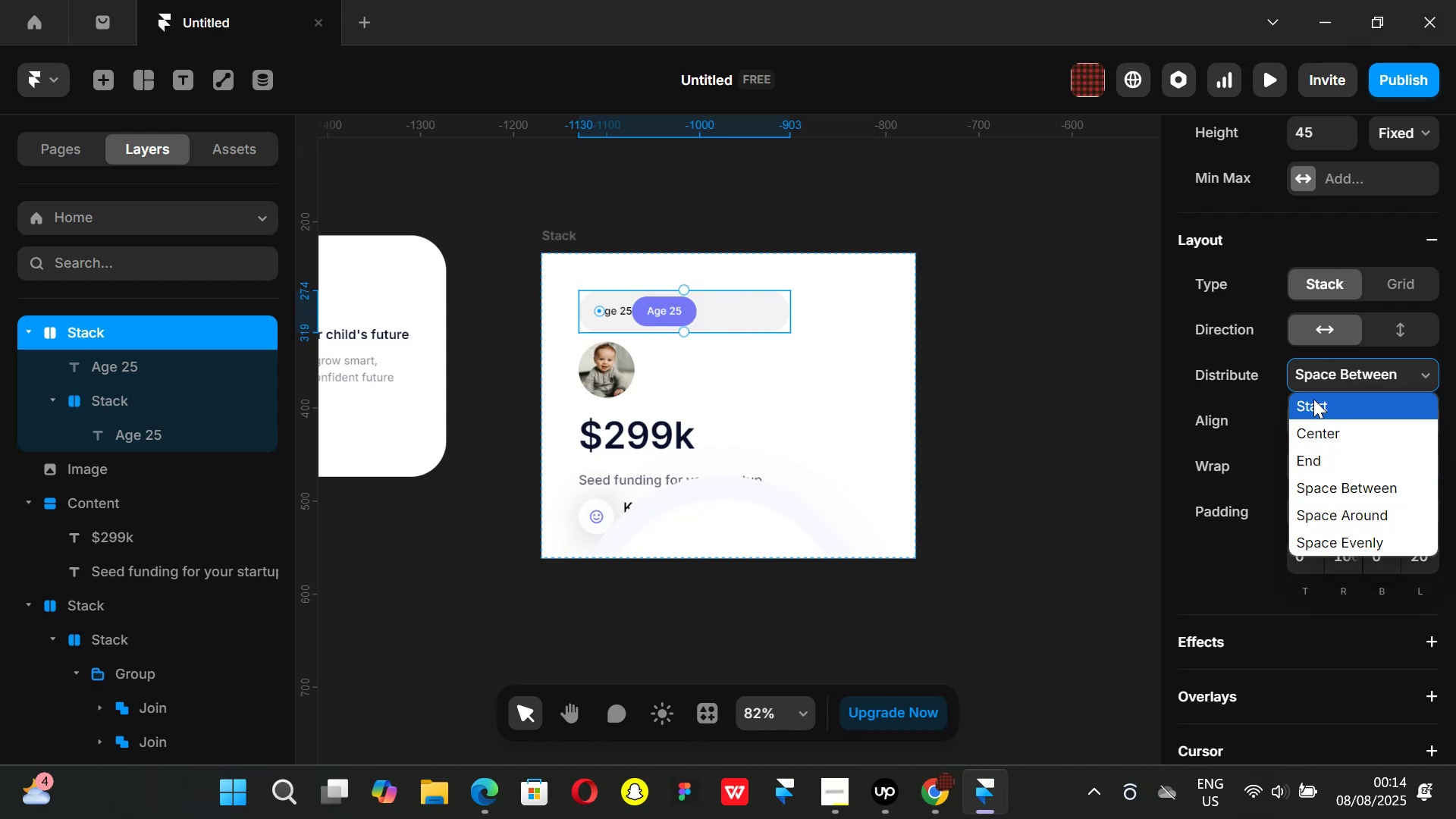 
left_click([1313, 399])
 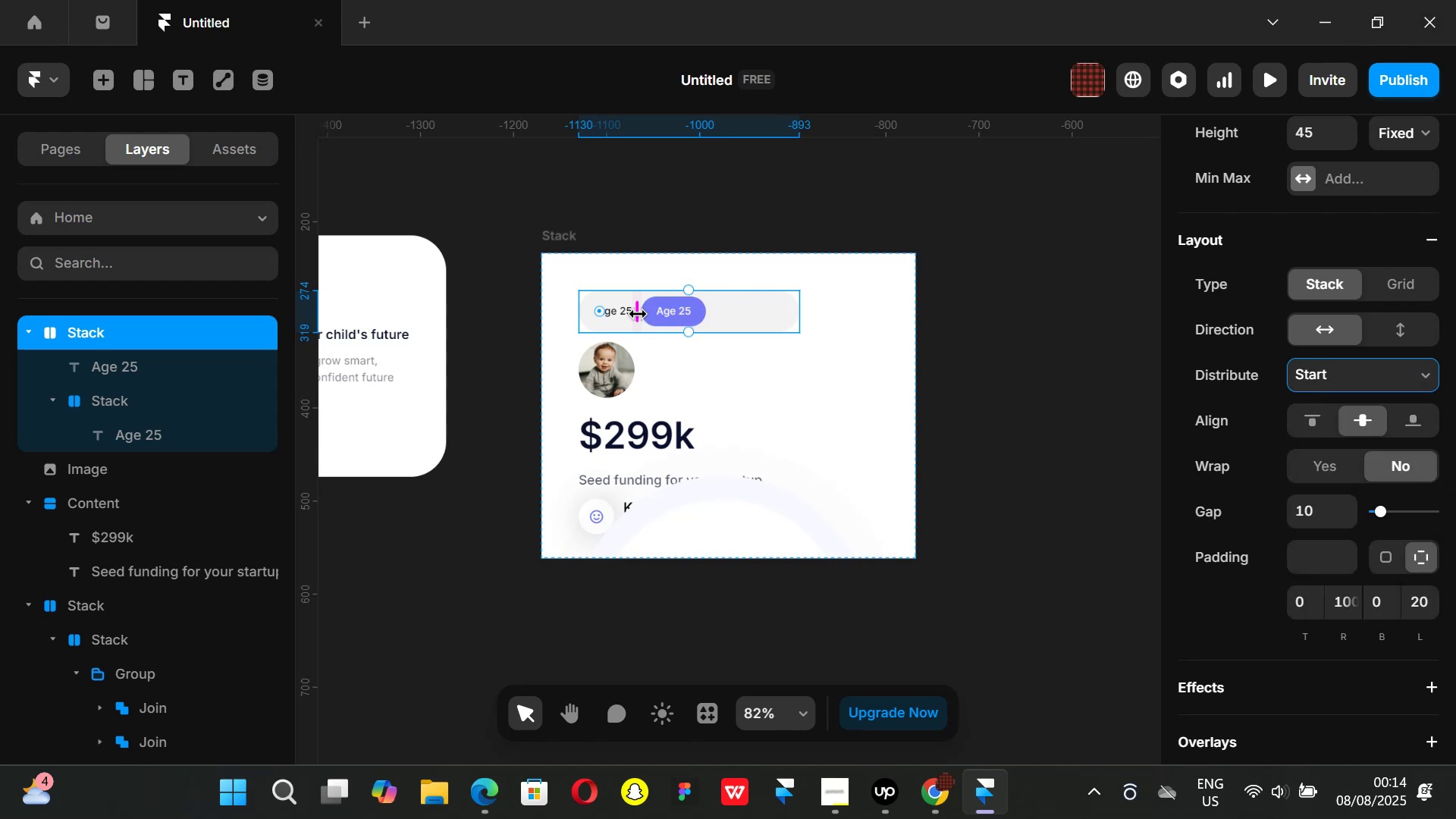 
left_click_drag(start_coordinate=[638, 314], to_coordinate=[676, 314])
 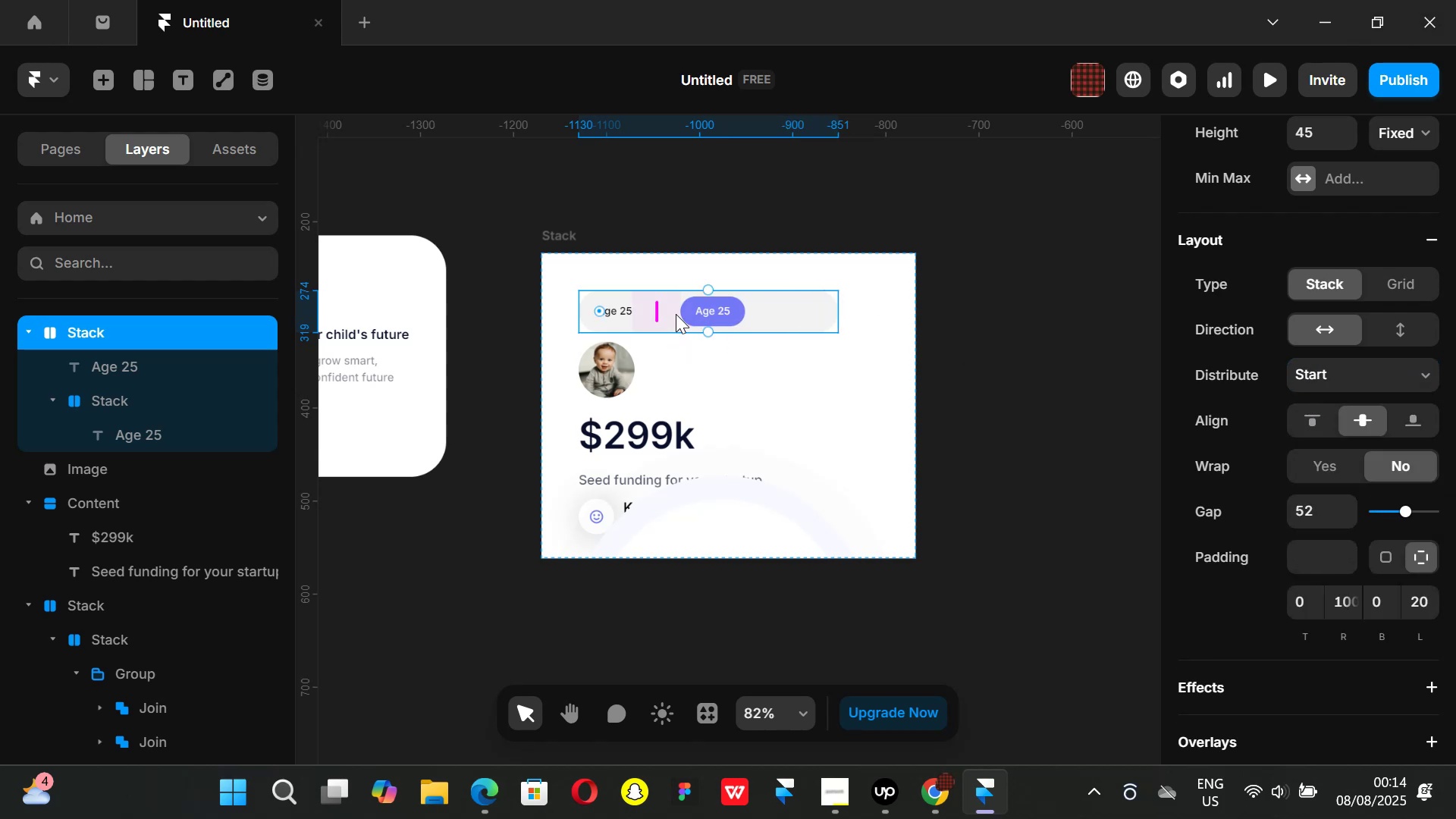 
key(Control+Z)
 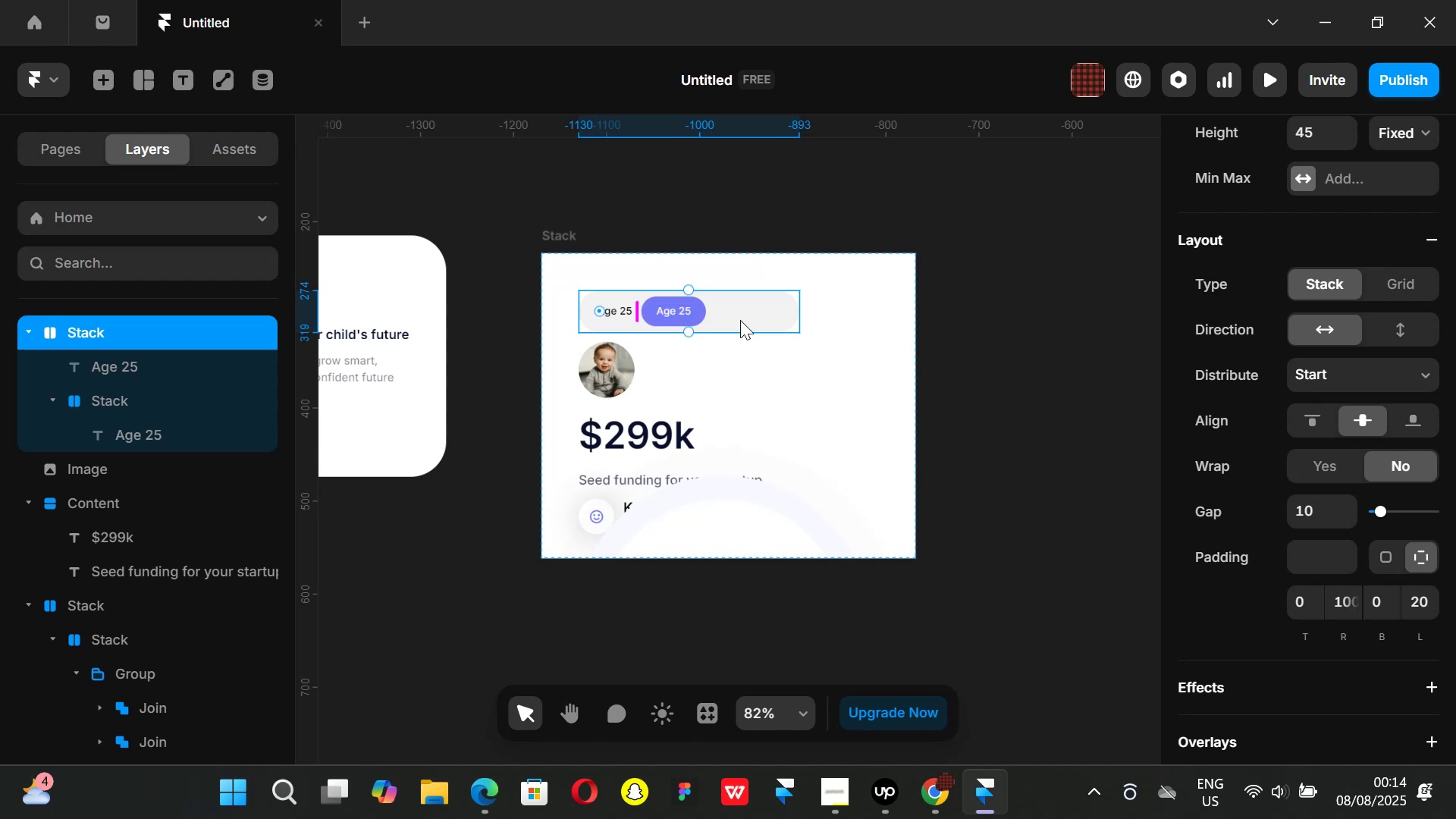 
left_click([740, 320])
 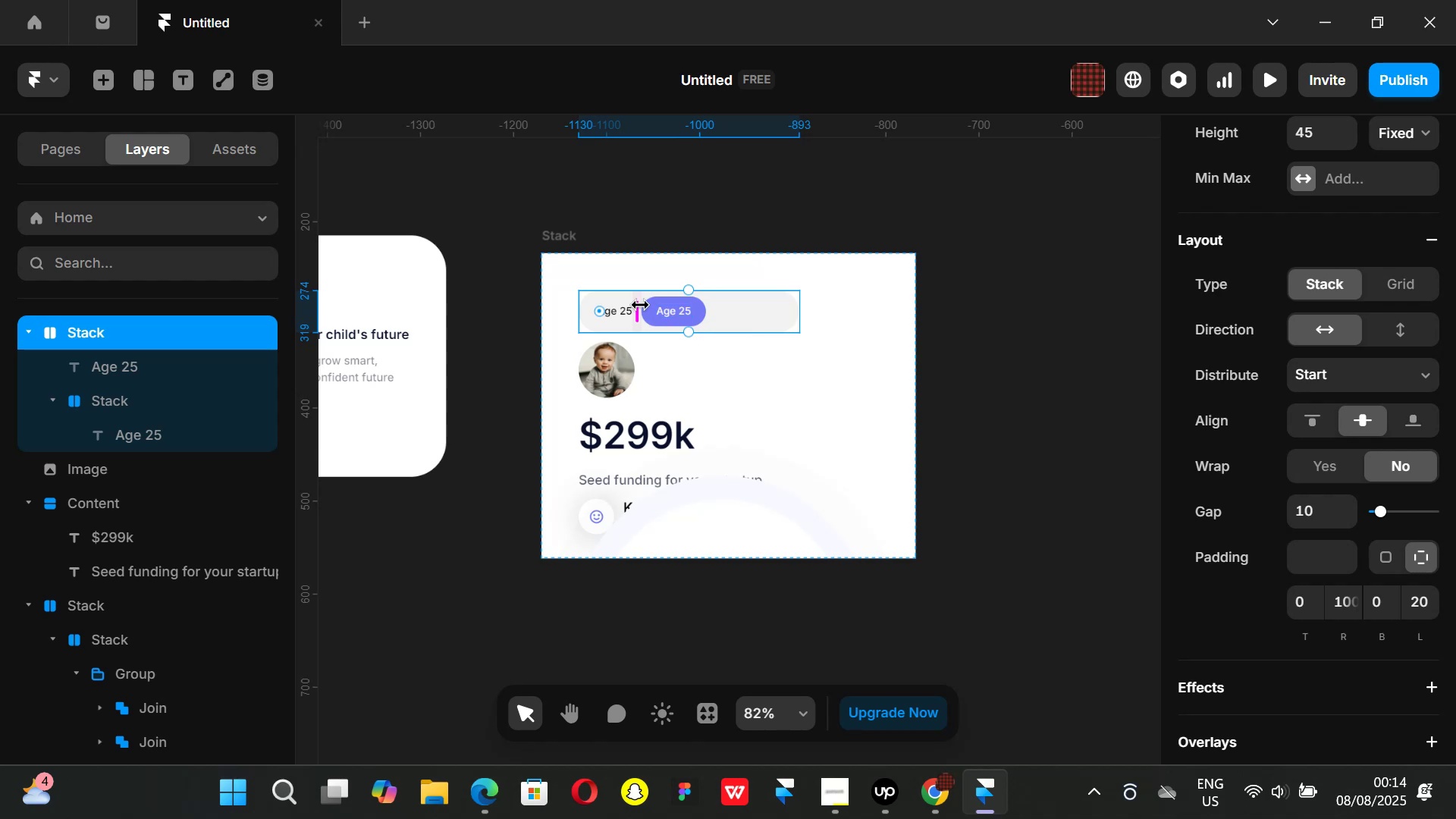 
hold_key(key=ControlLeft, duration=0.62)
scroll: coordinate [626, 305], scroll_direction: up, amount: 4.0
 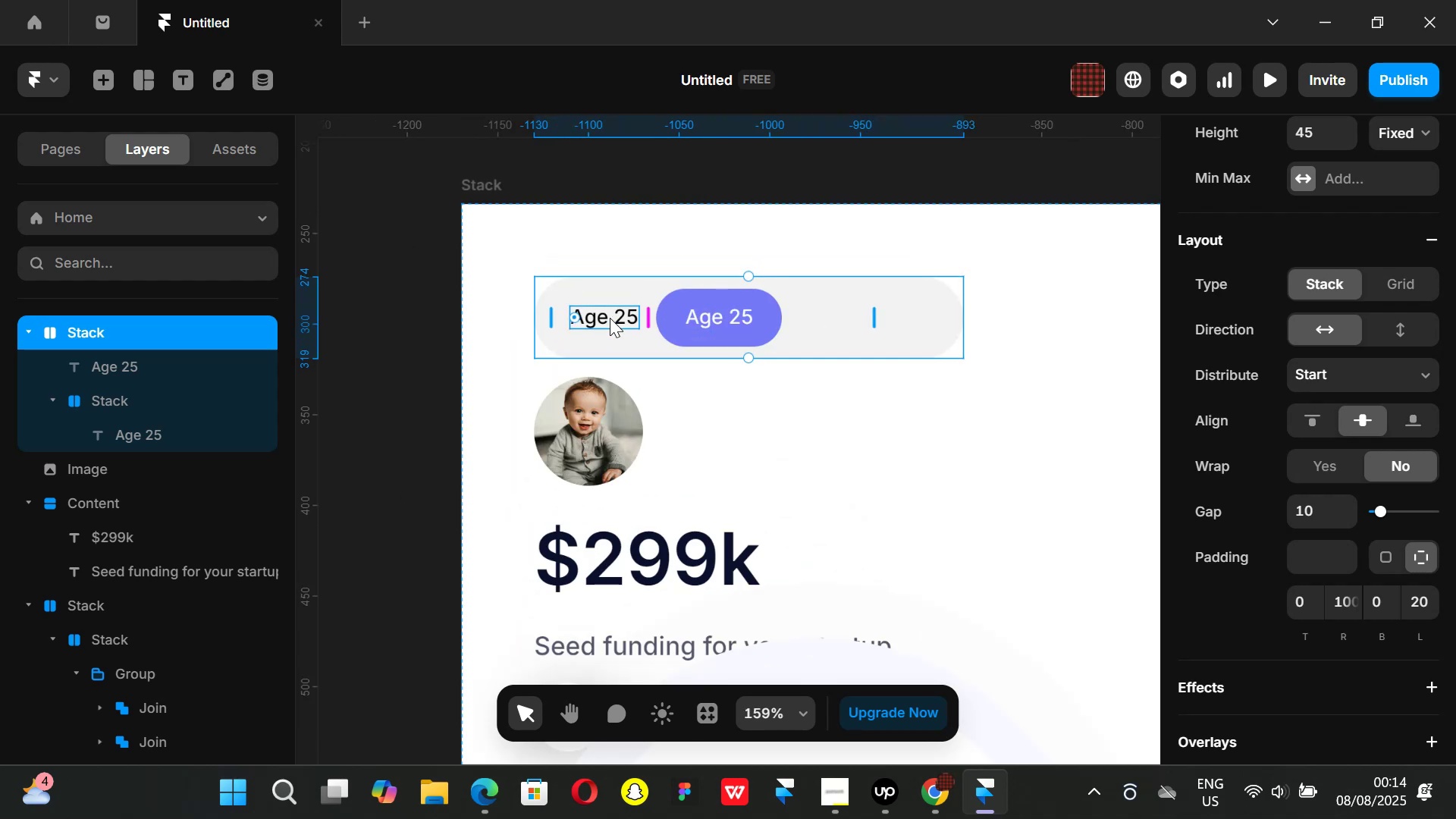 
left_click([610, 318])
 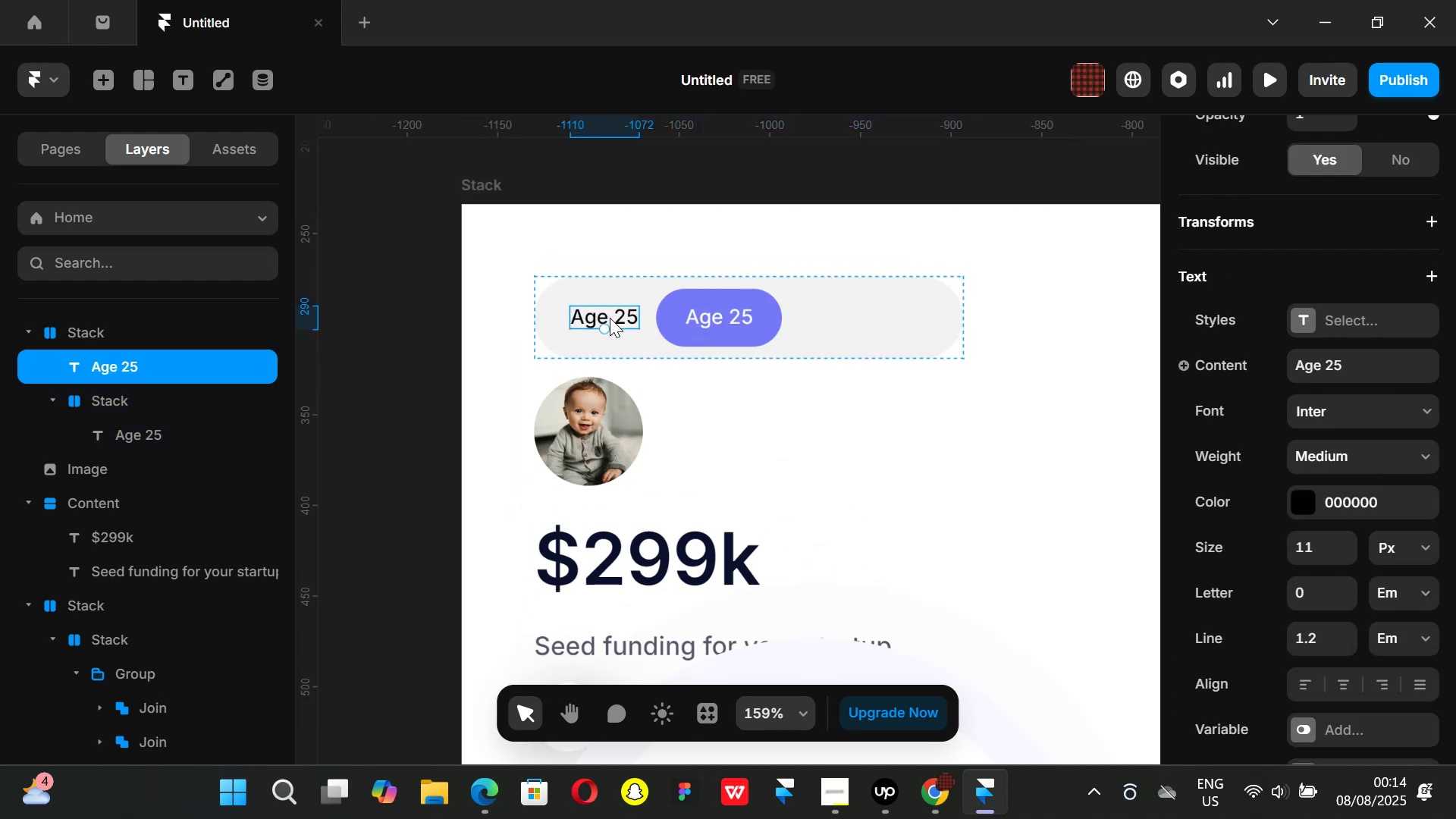 
hold_key(key=ShiftLeft, duration=1.16)
left_click([758, 329])
 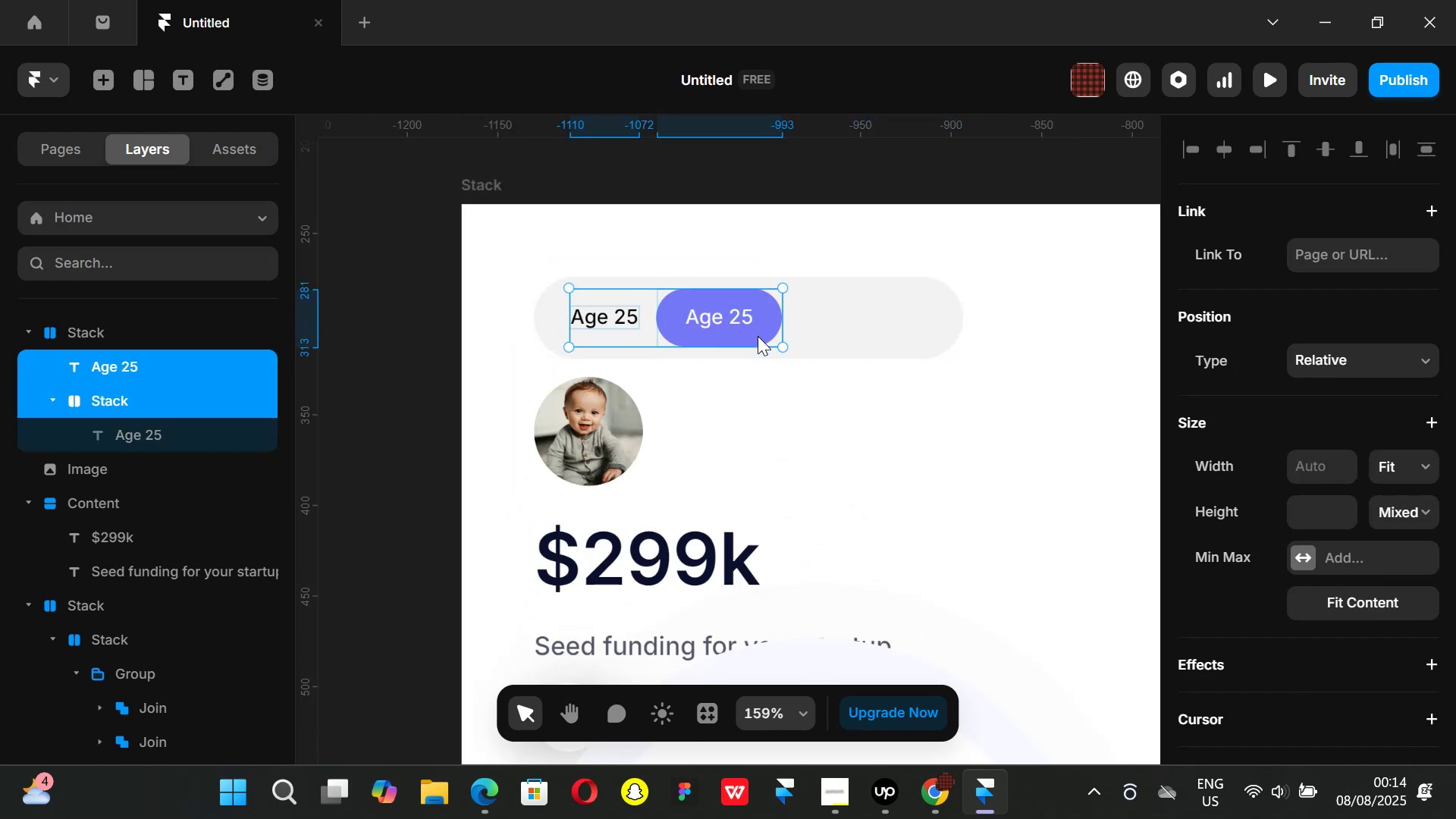 
key(Control+ControlLeft)
 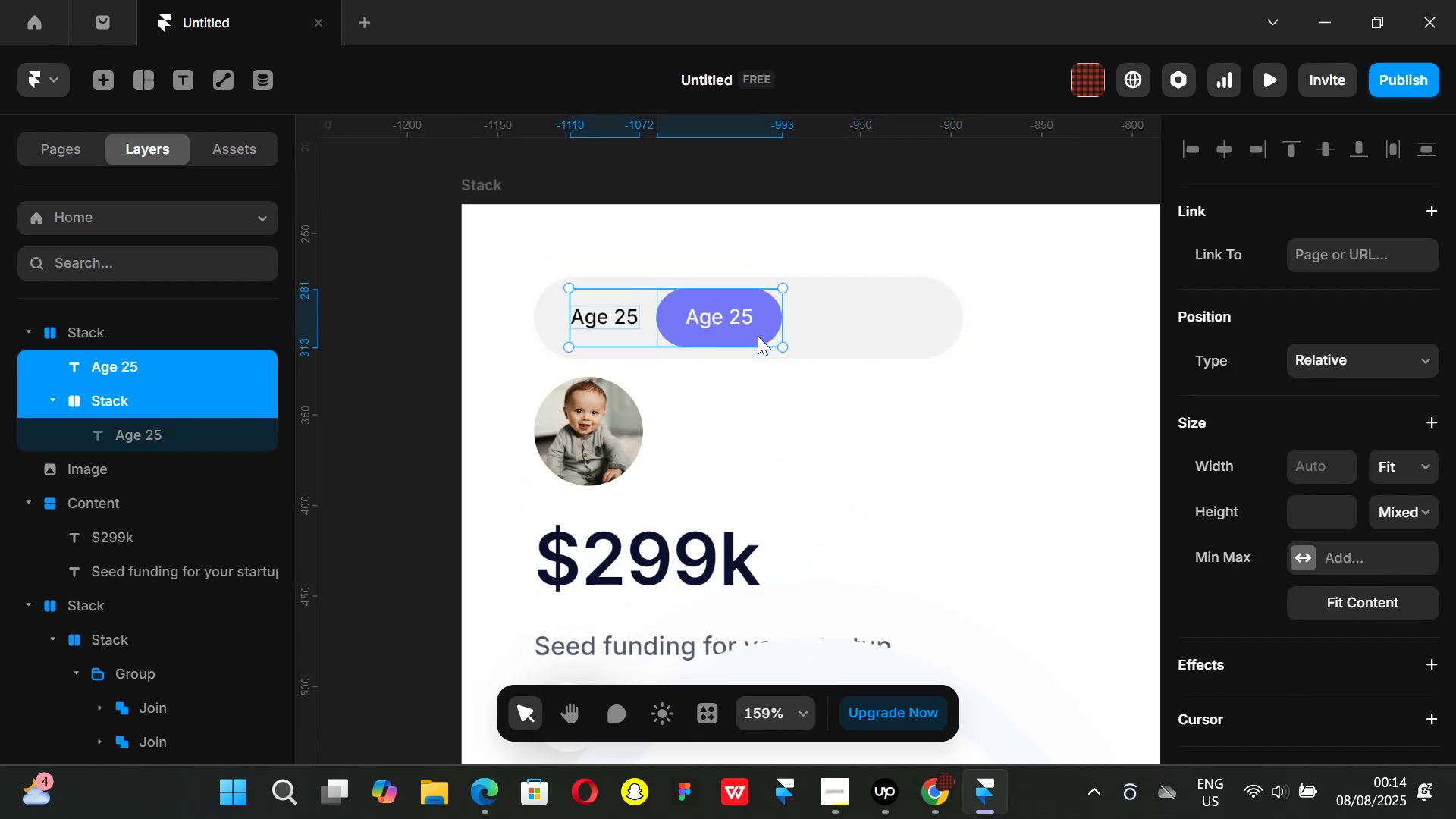 
key(Alt+Control+AltLeft)
 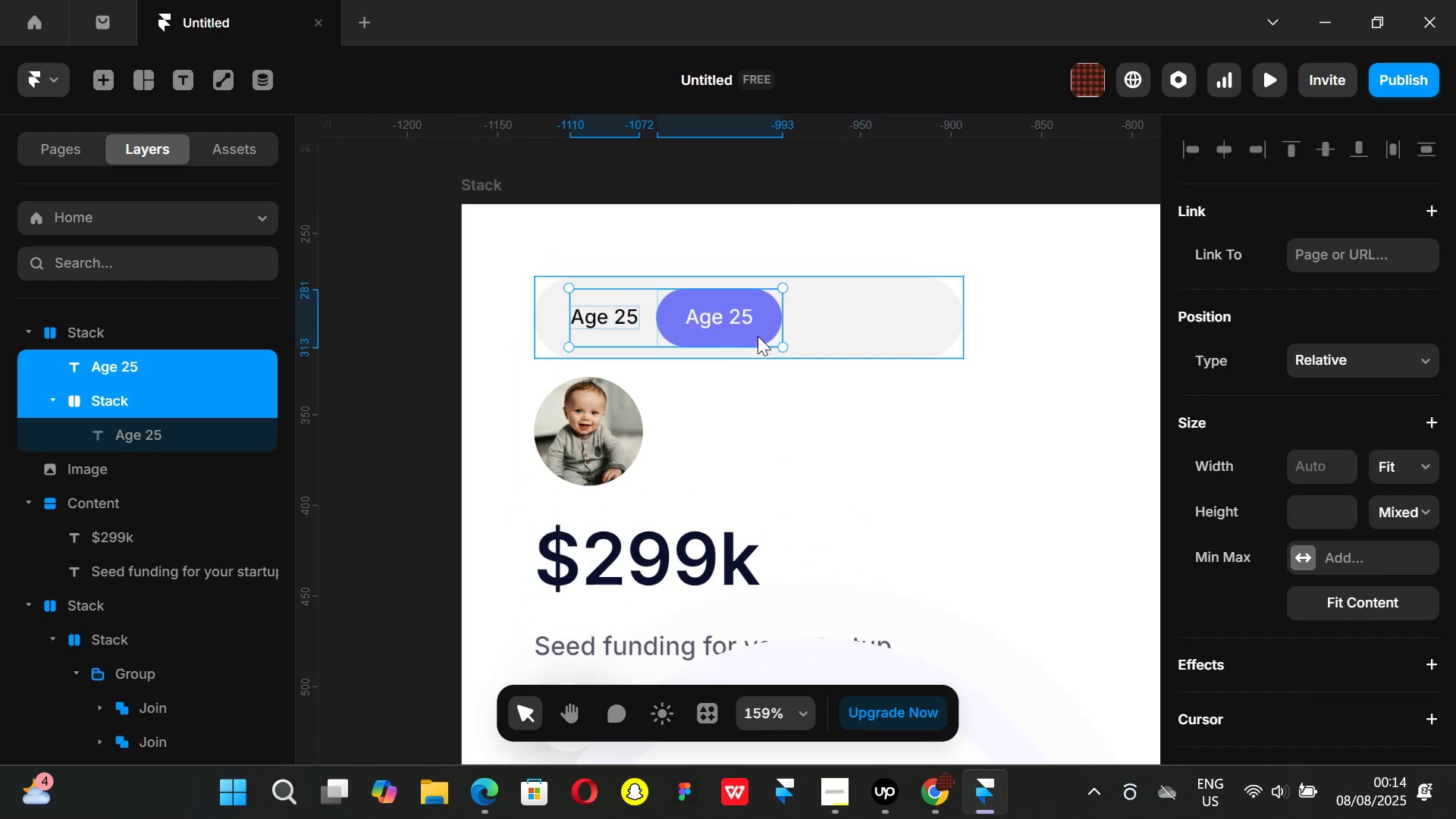 
key(Alt+Control+Enter)
 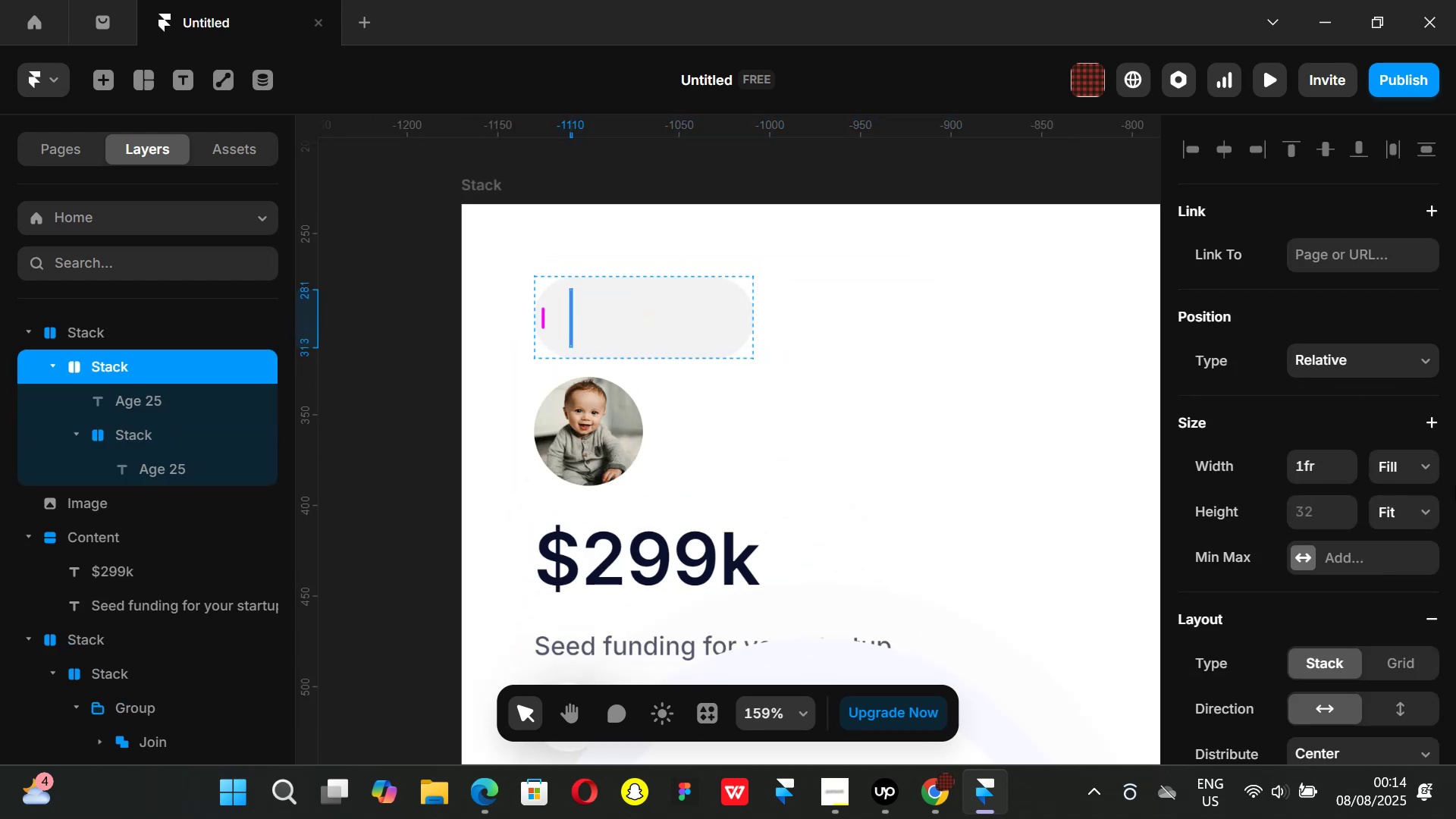 
left_click([1420, 465])
 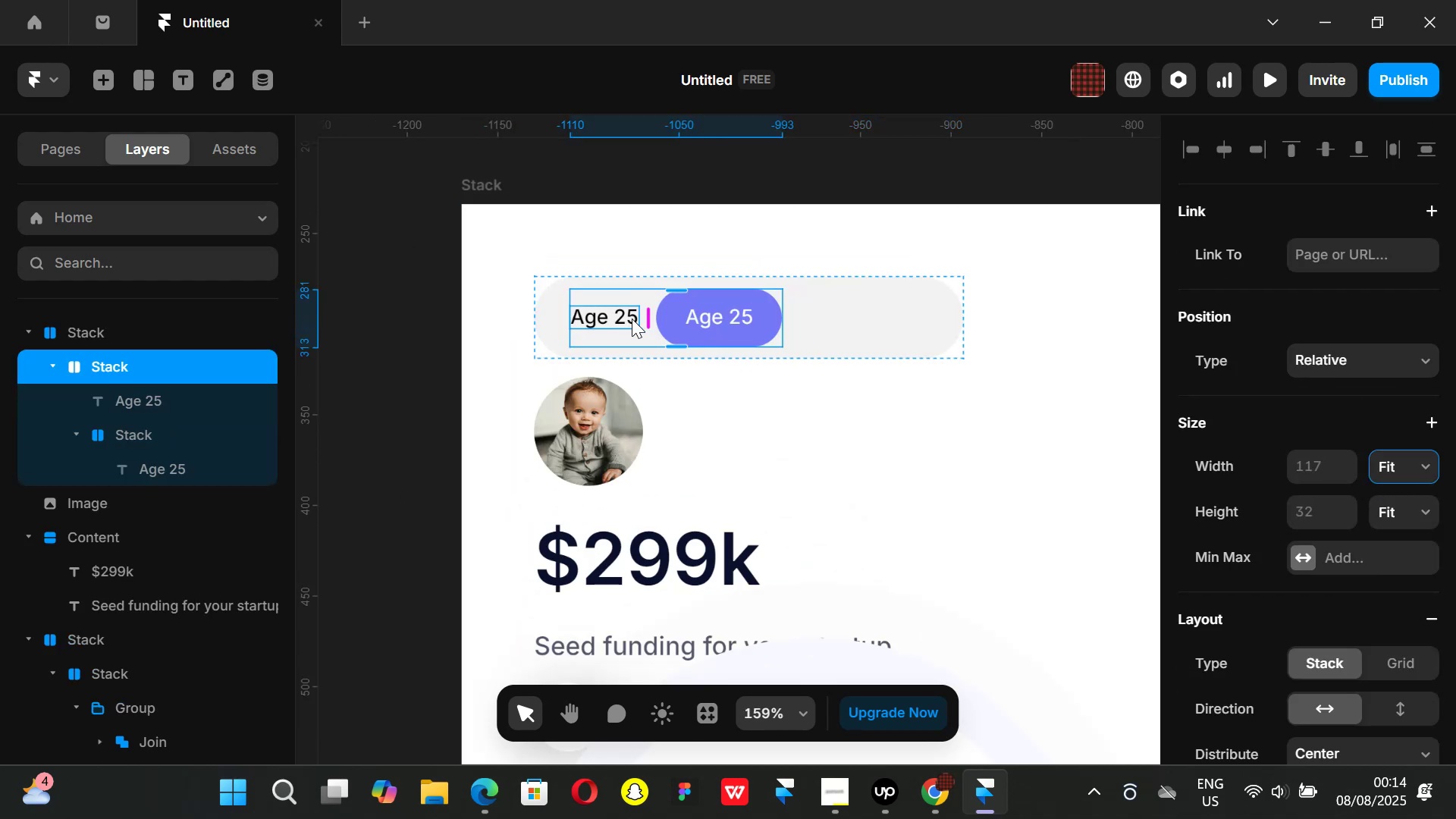 
left_click_drag(start_coordinate=[647, 317], to_coordinate=[676, 322])
 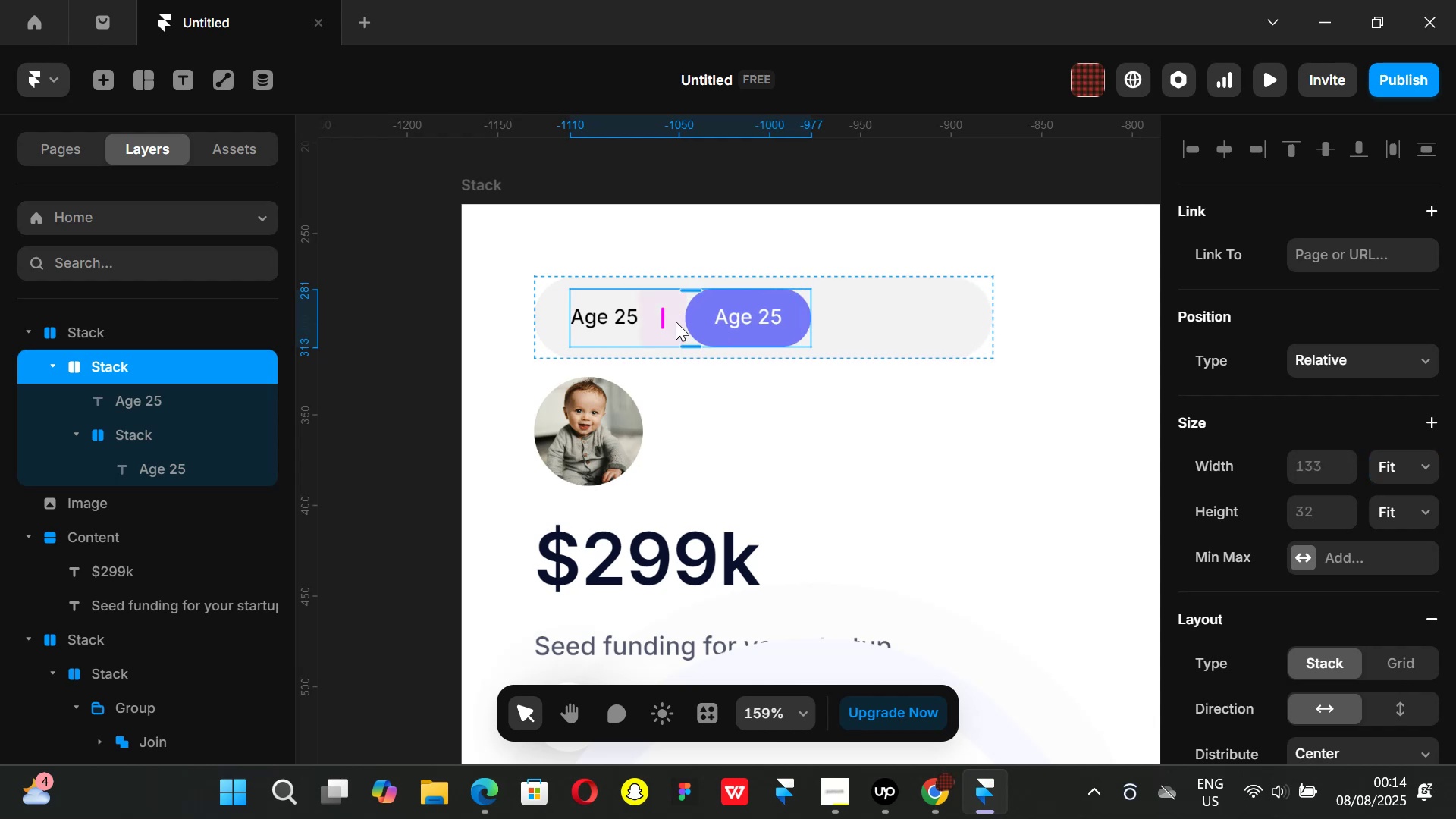 
key(Control+ControlLeft)
 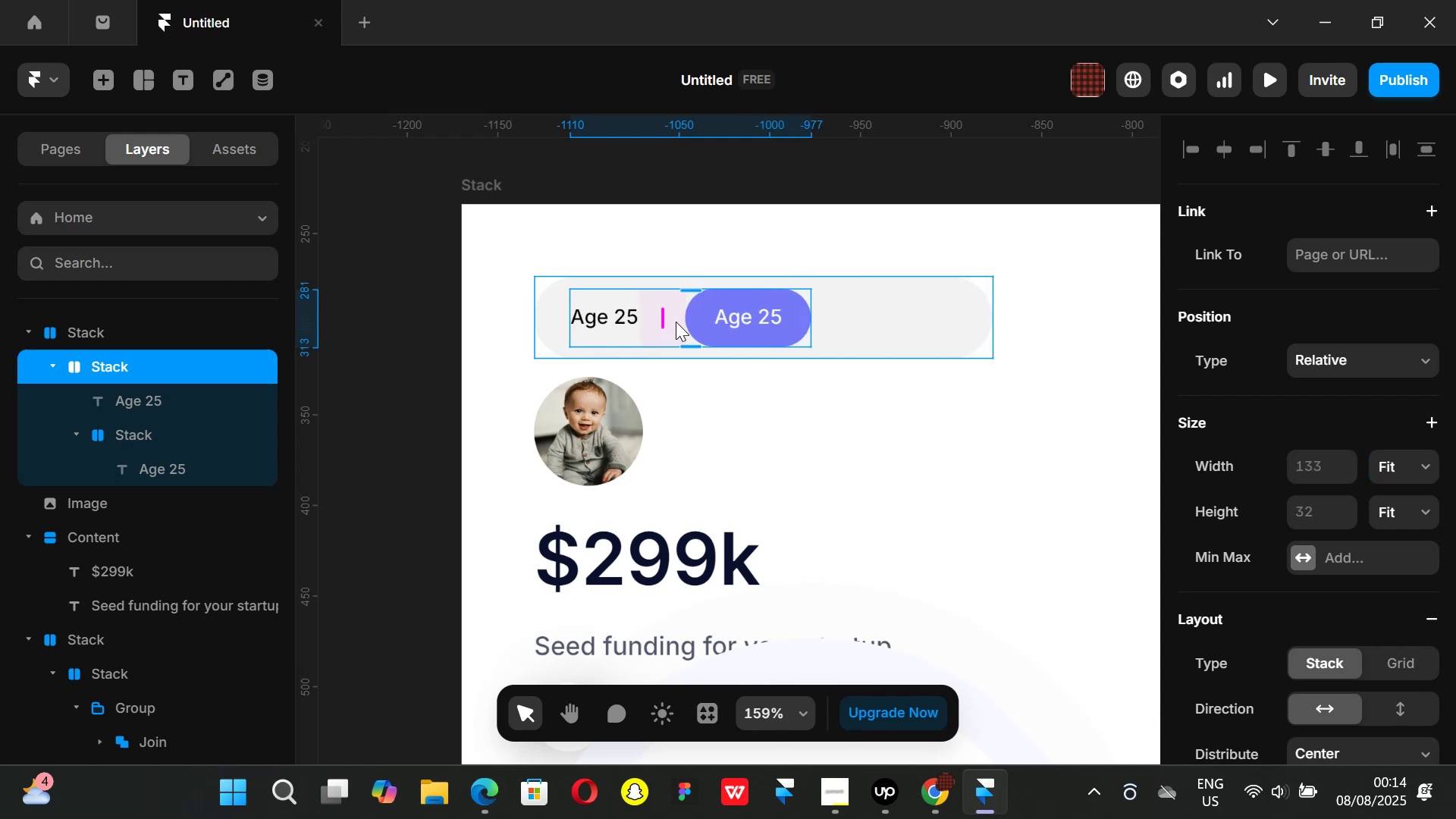 
key(Control+Z)
 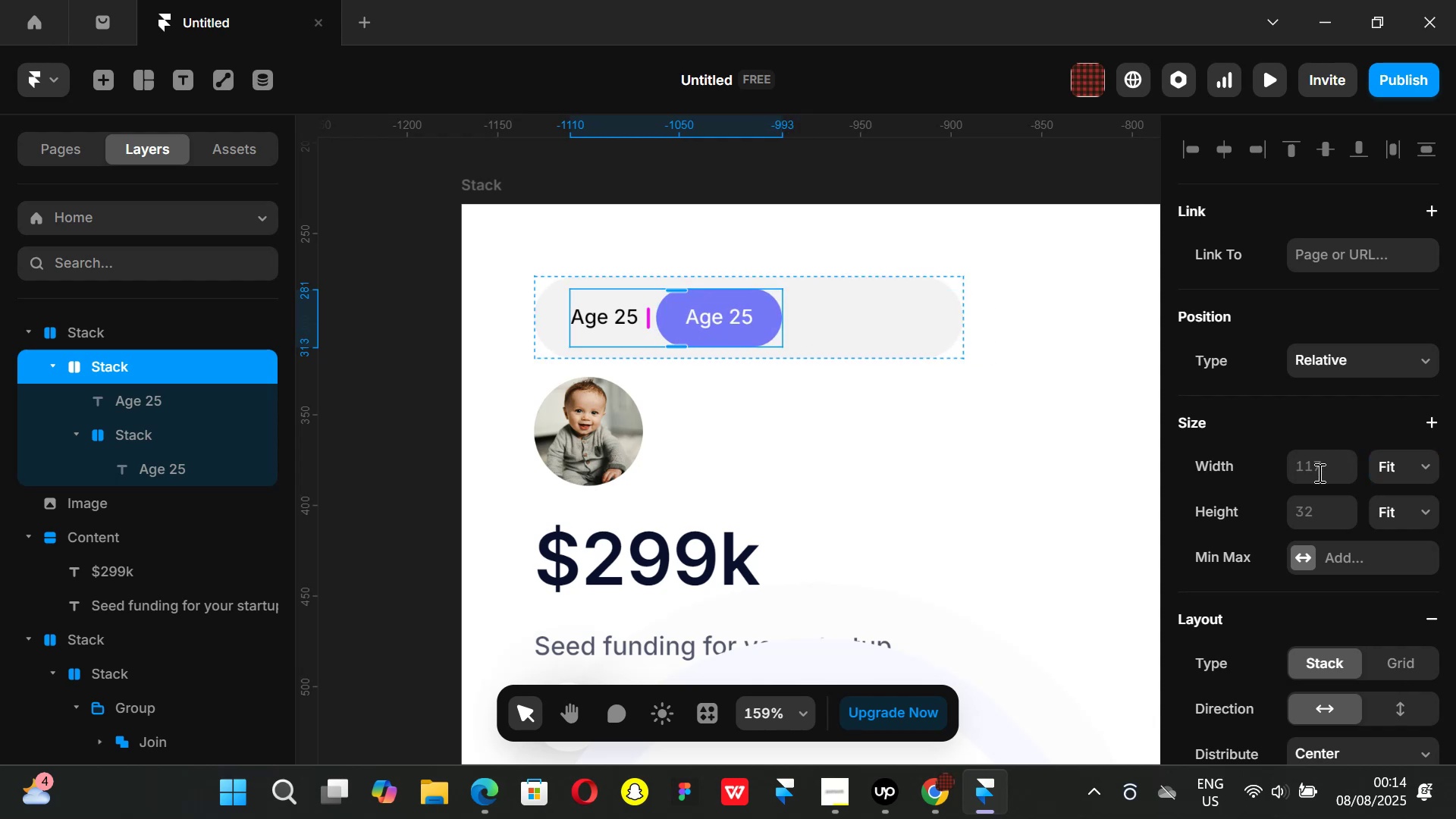 
left_click([916, 317])
 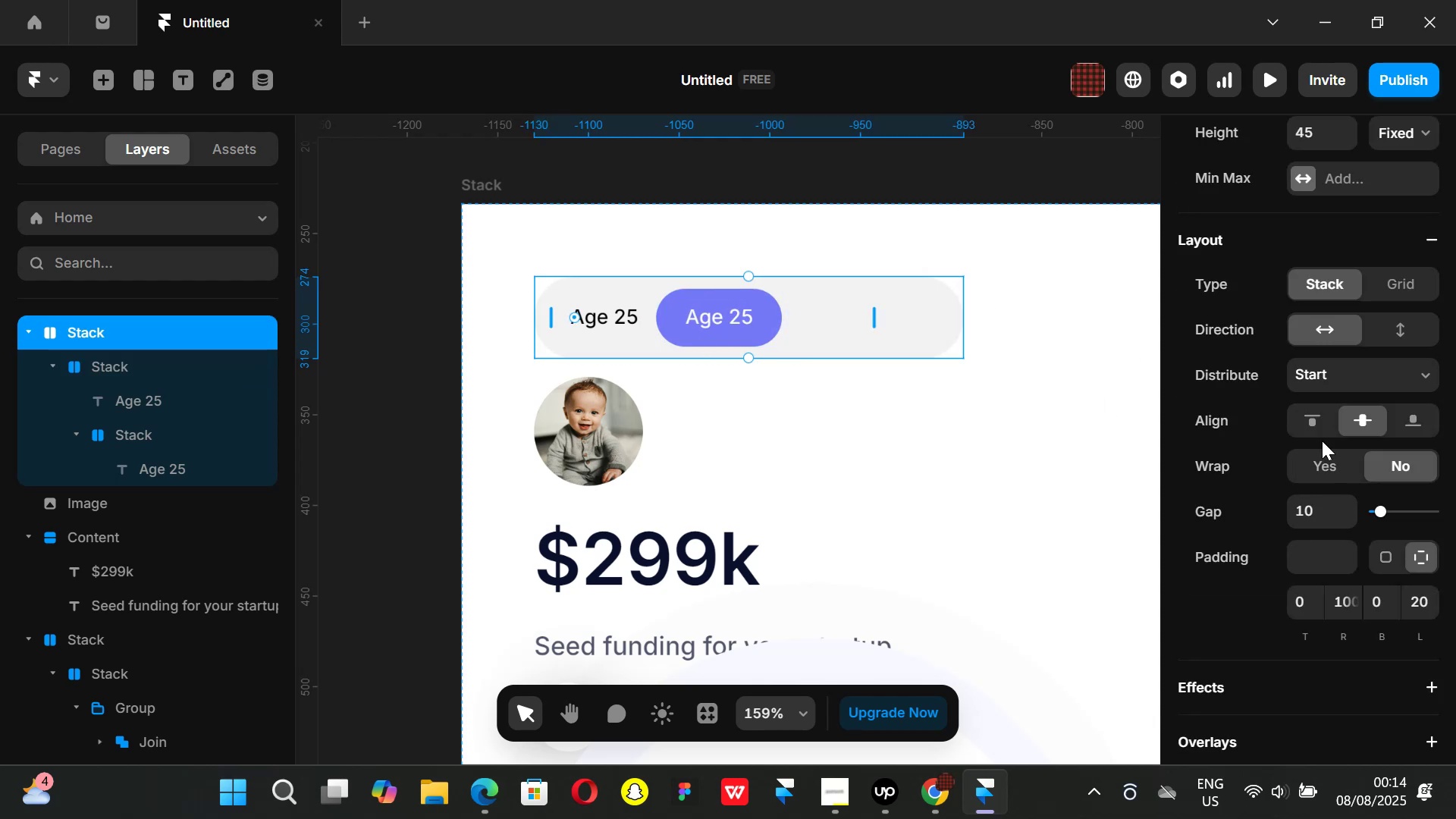 
scroll: coordinate [1348, 400], scroll_direction: up, amount: 3.0
 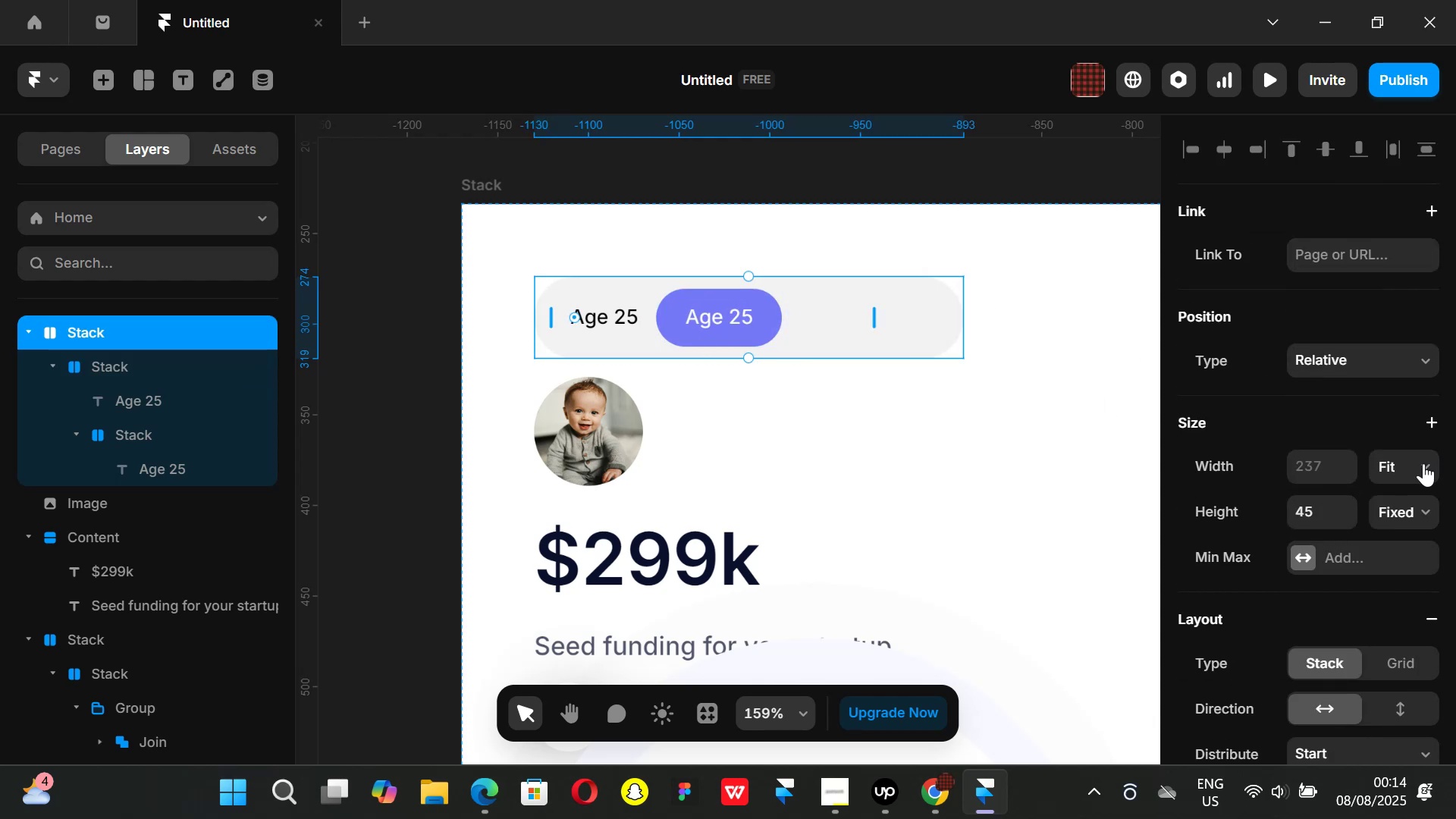 
left_click([1426, 464])
 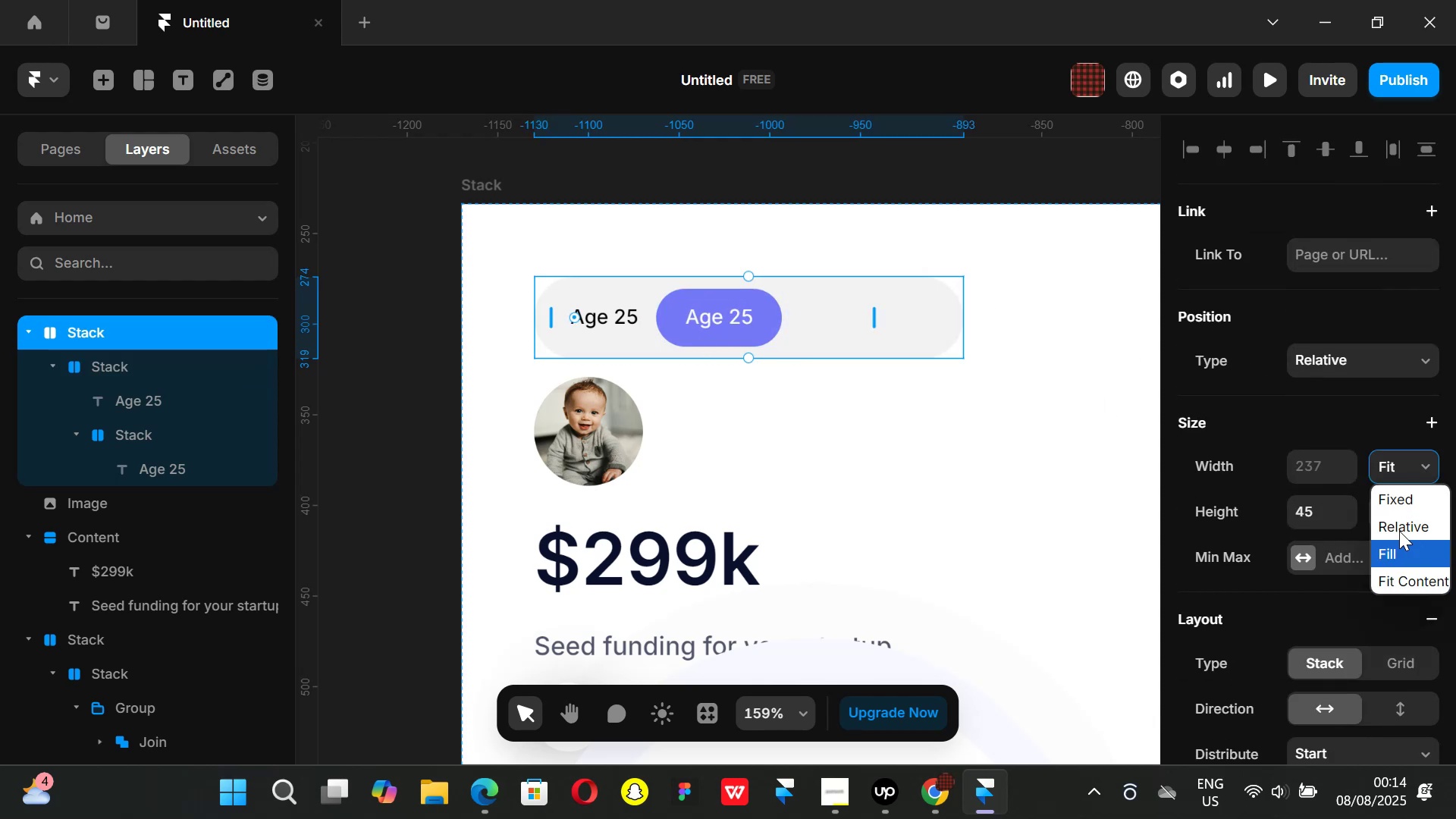 
left_click([1397, 501])
 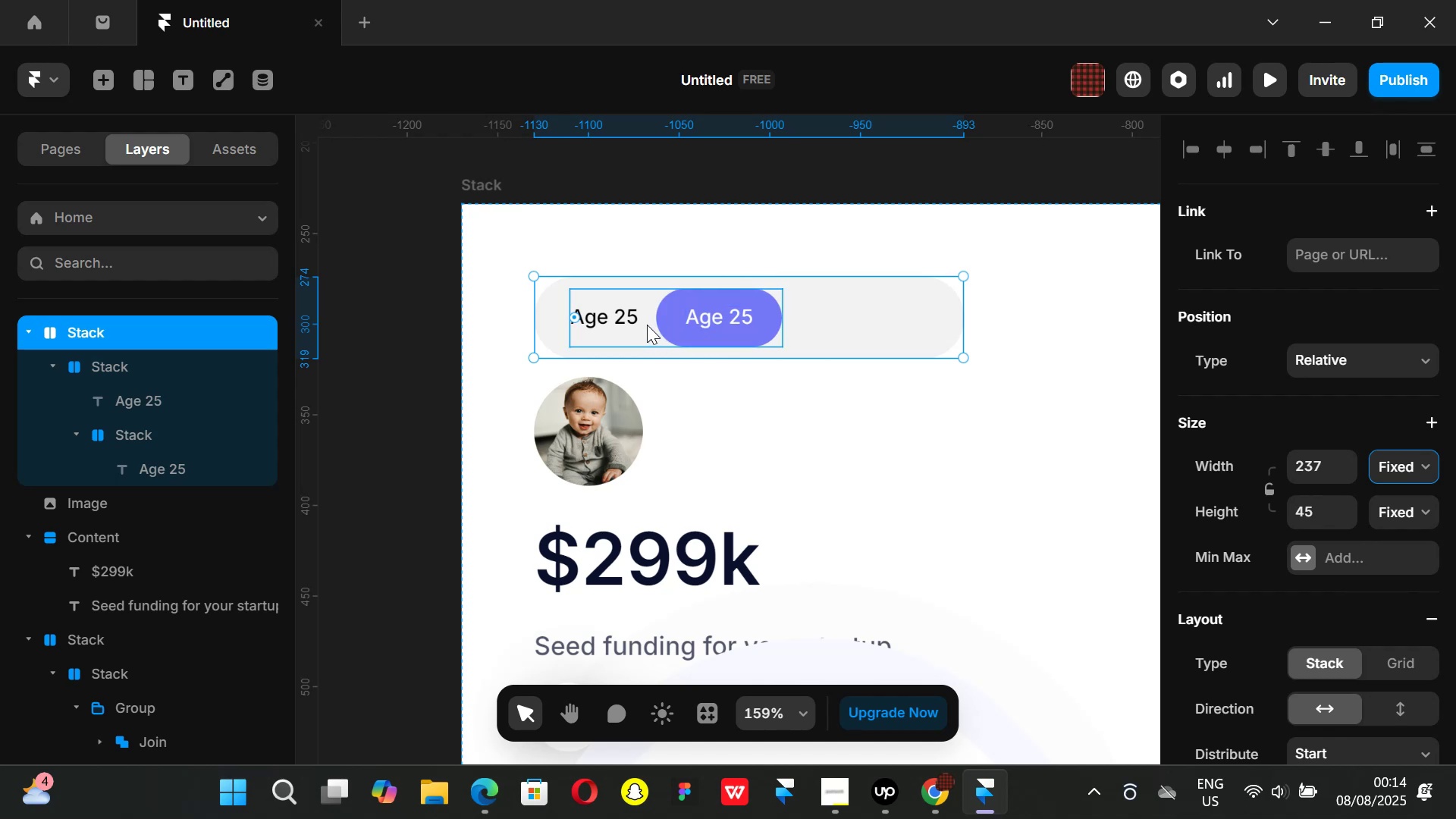 
left_click([647, 325])
 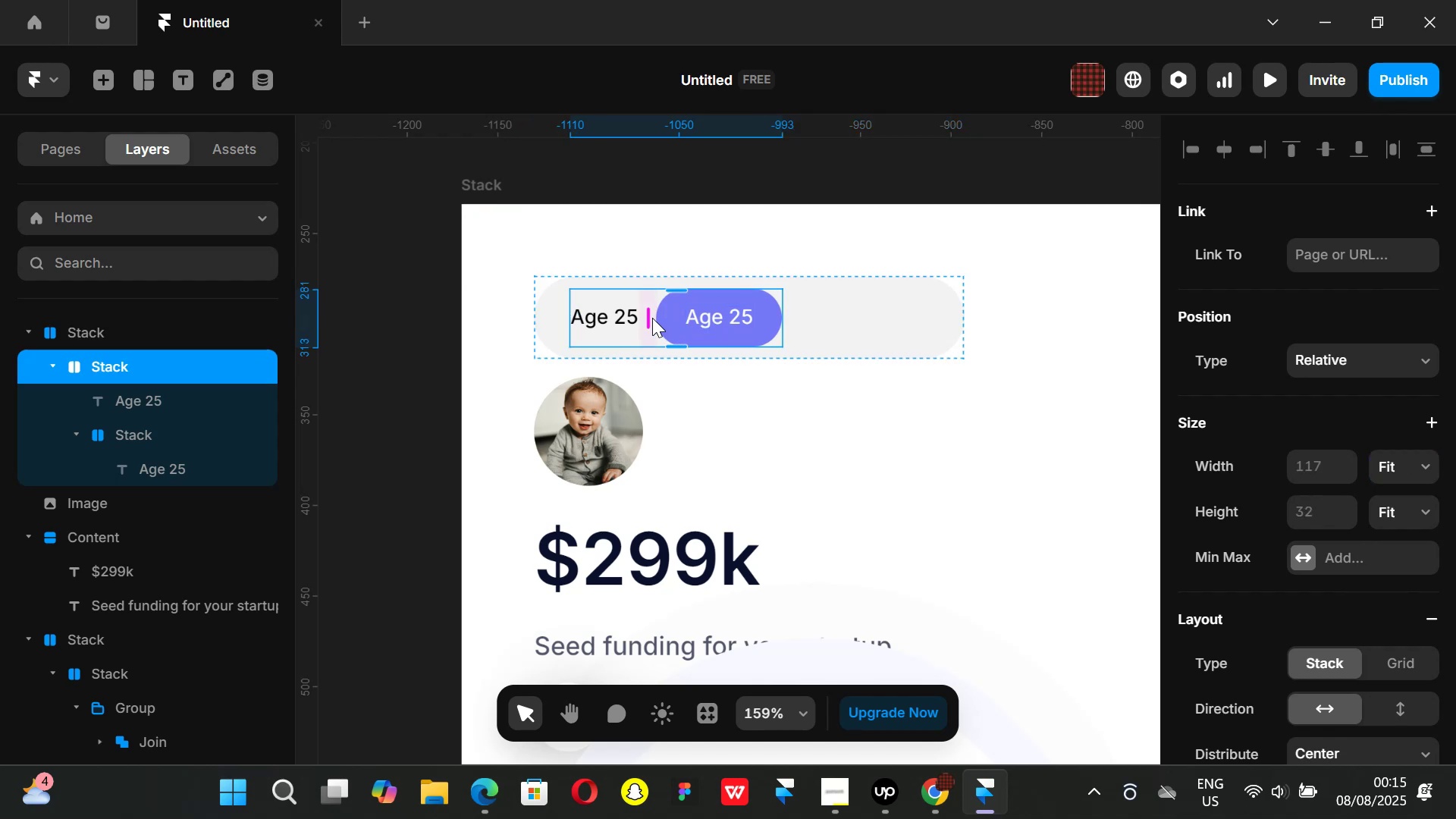 
left_click_drag(start_coordinate=[651, 318], to_coordinate=[811, 315])
 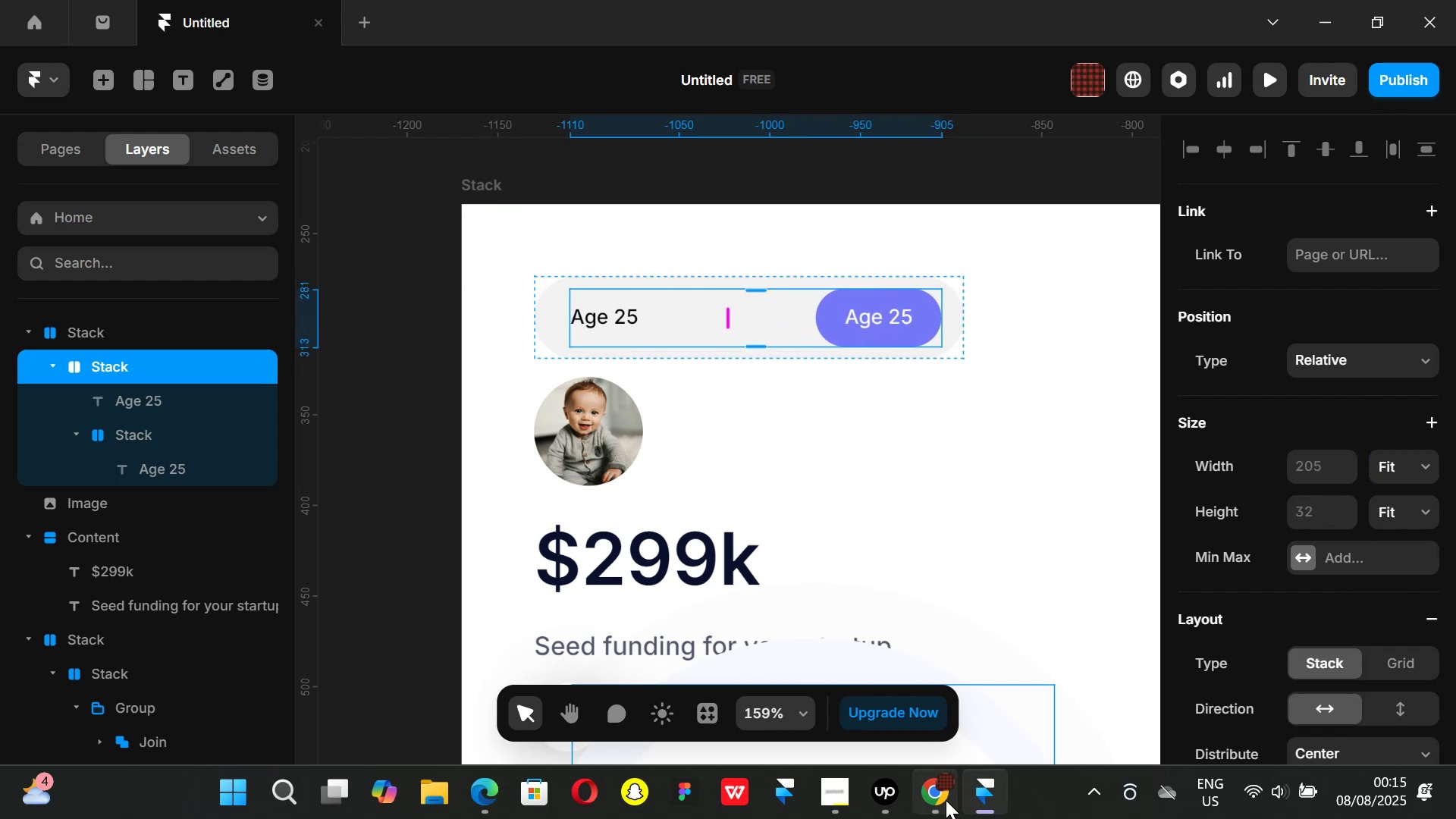 
left_click([940, 795])
 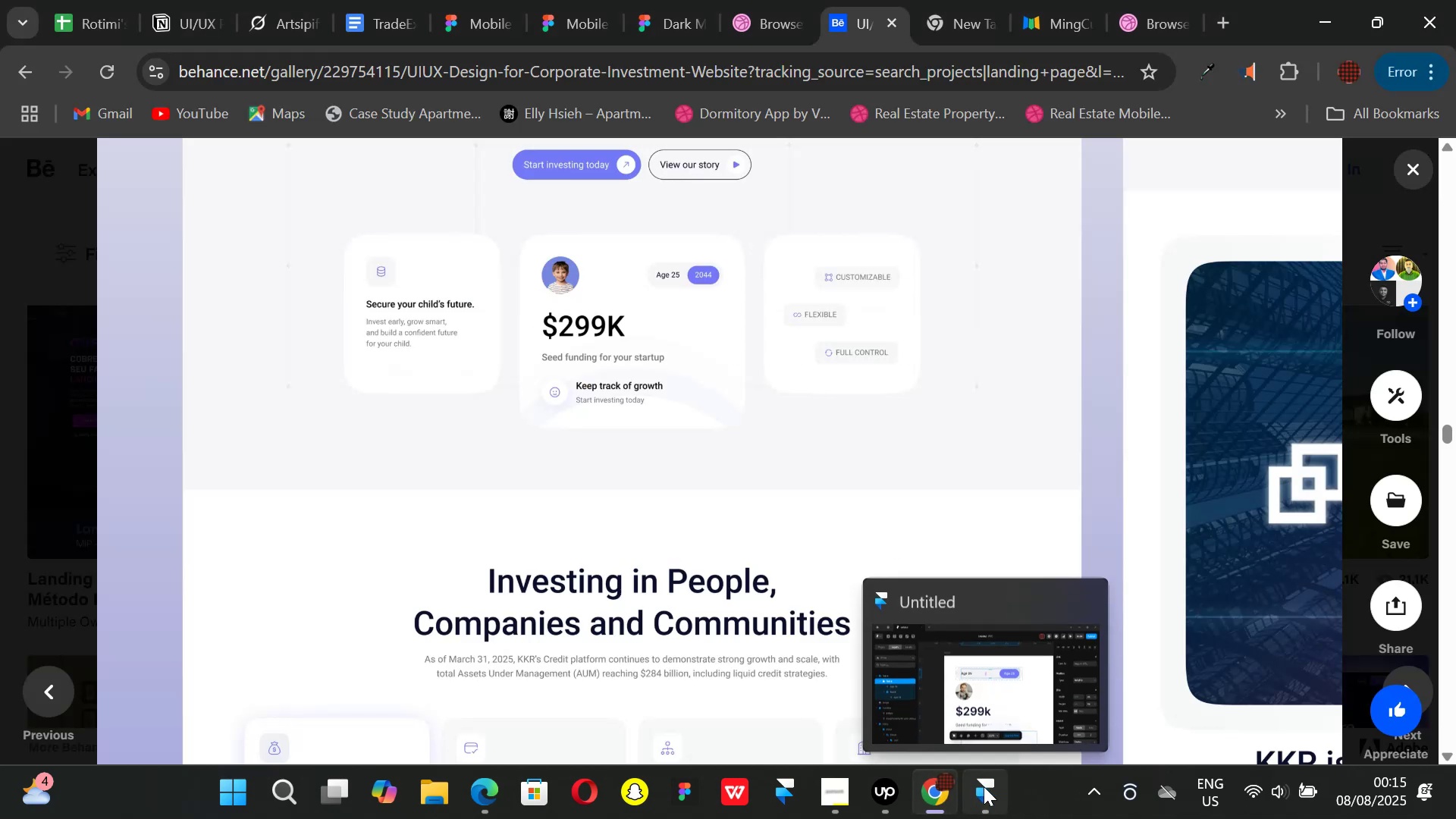 
left_click([984, 786])
 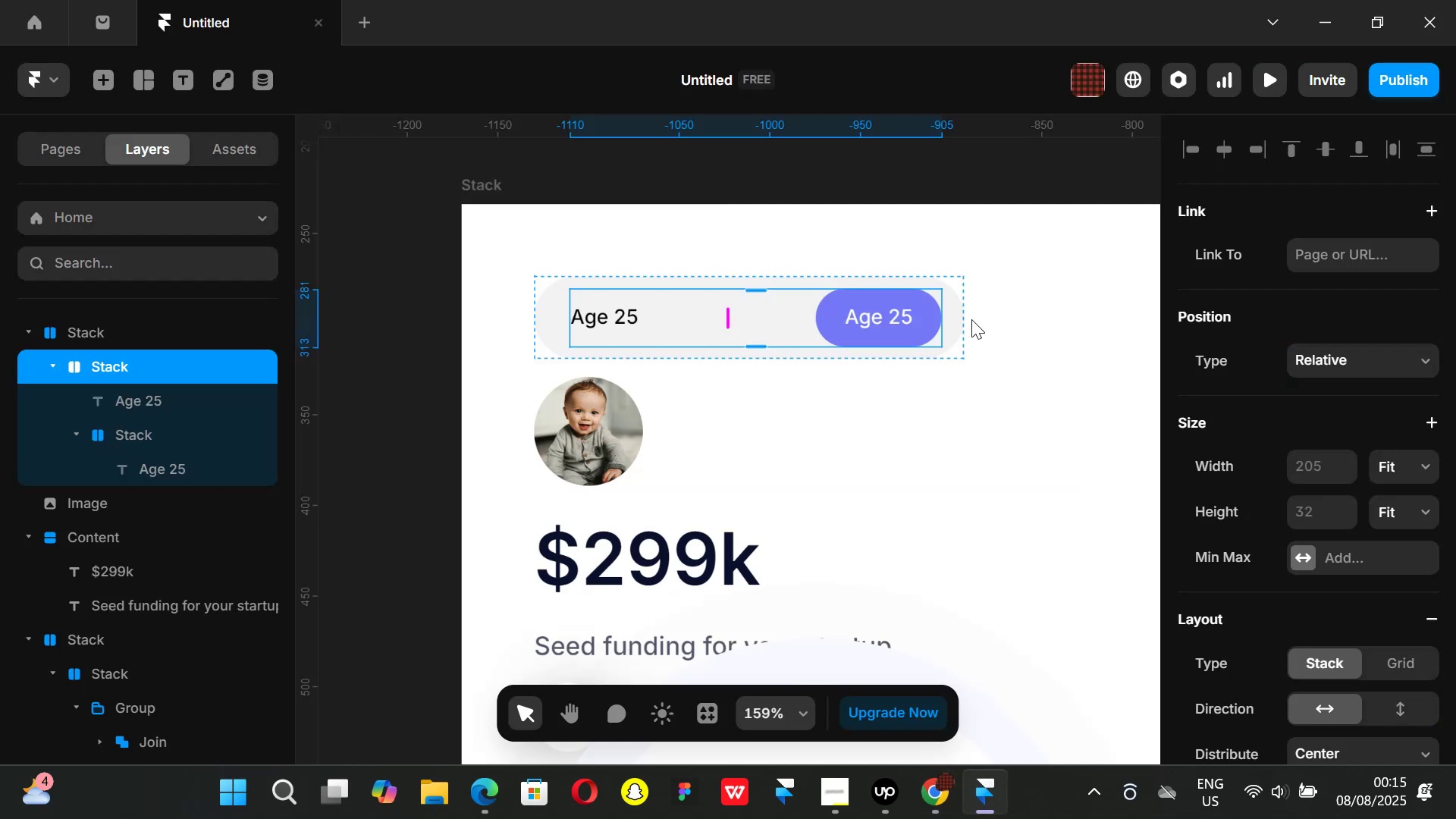 
hold_key(key=ControlLeft, duration=0.95)
scroll: coordinate [970, 322], scroll_direction: up, amount: 4.0
 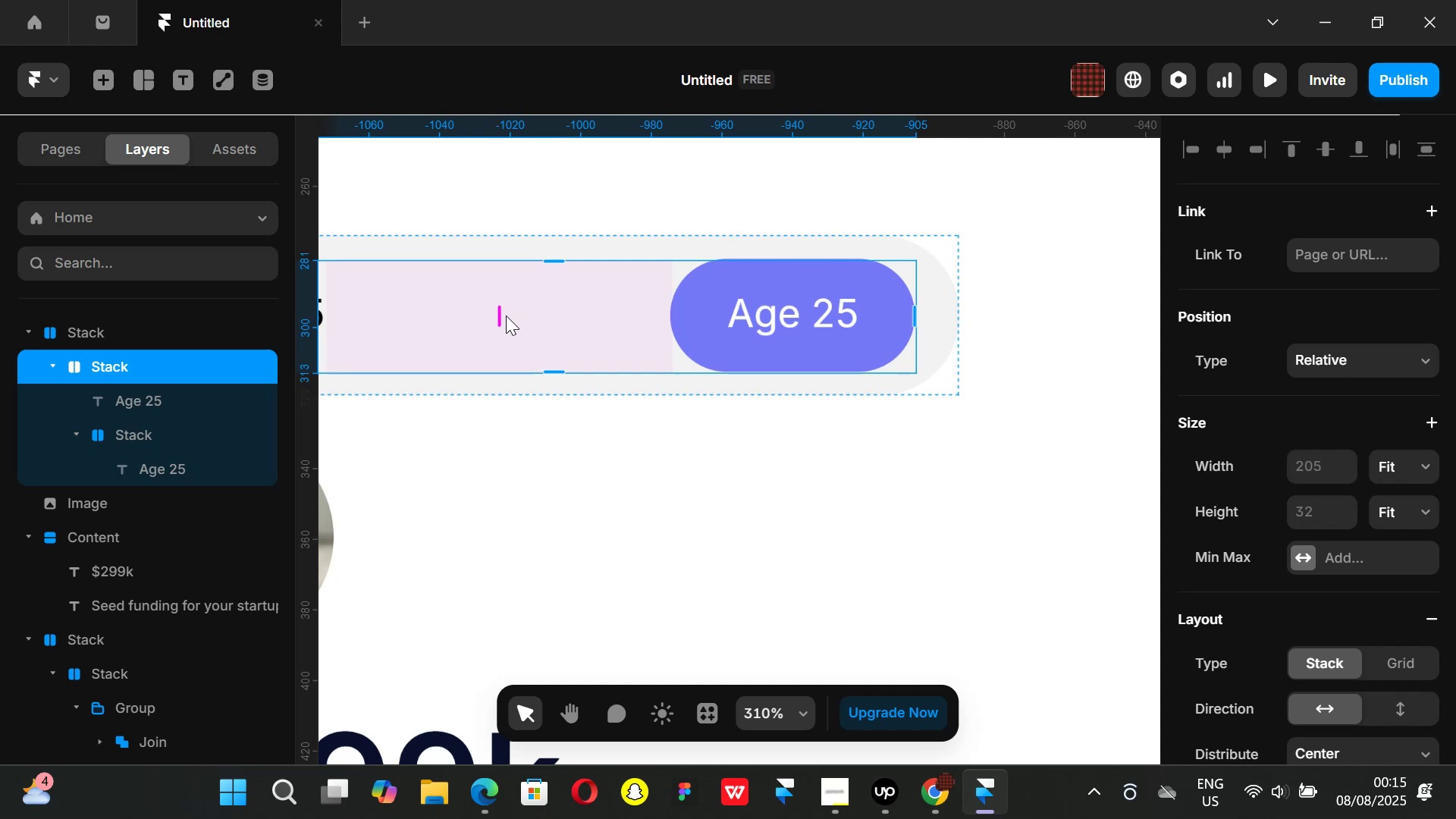 
left_click_drag(start_coordinate=[501, 315], to_coordinate=[526, 310])
 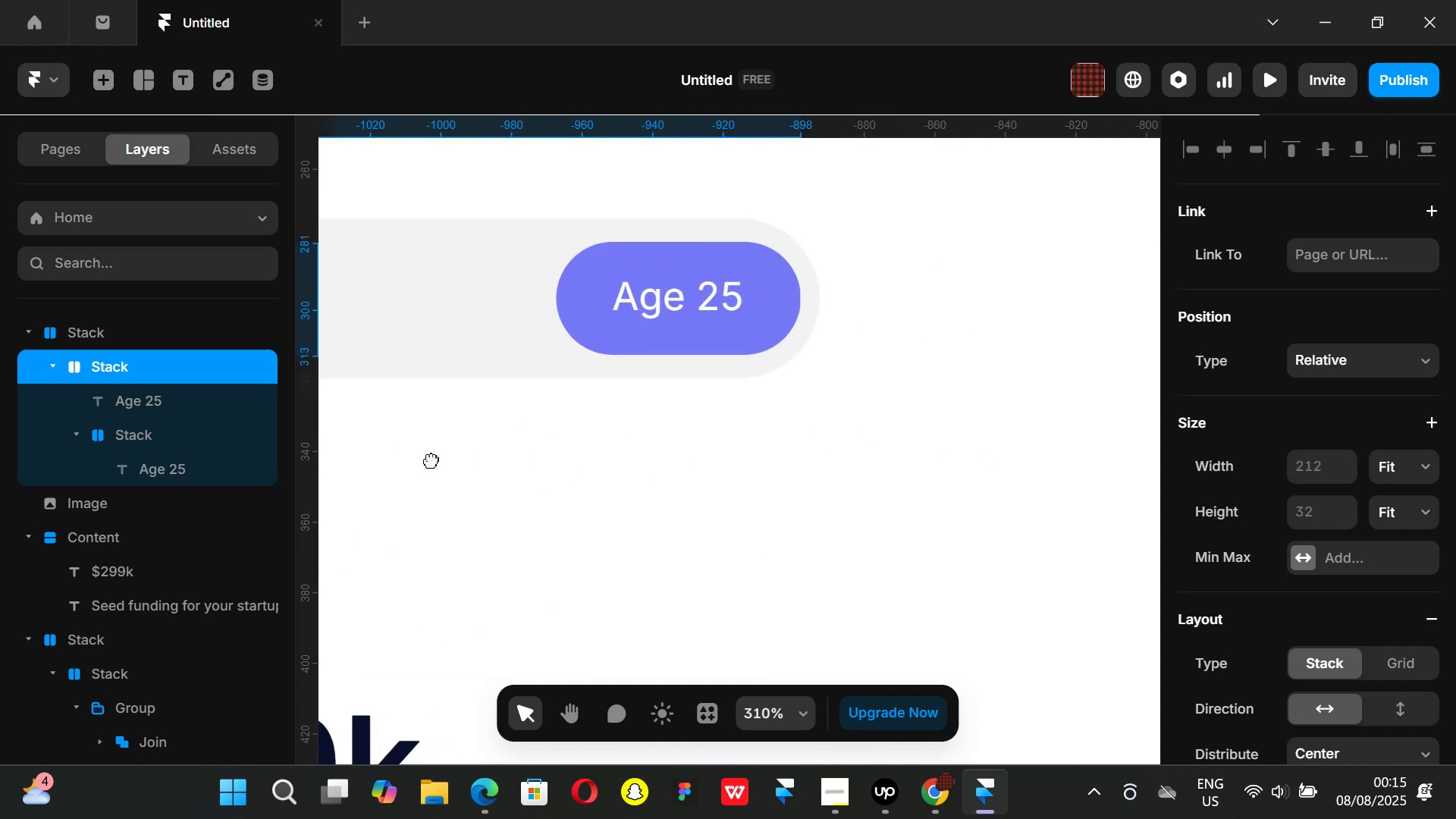 
hold_key(key=AltLeft, duration=0.95)
 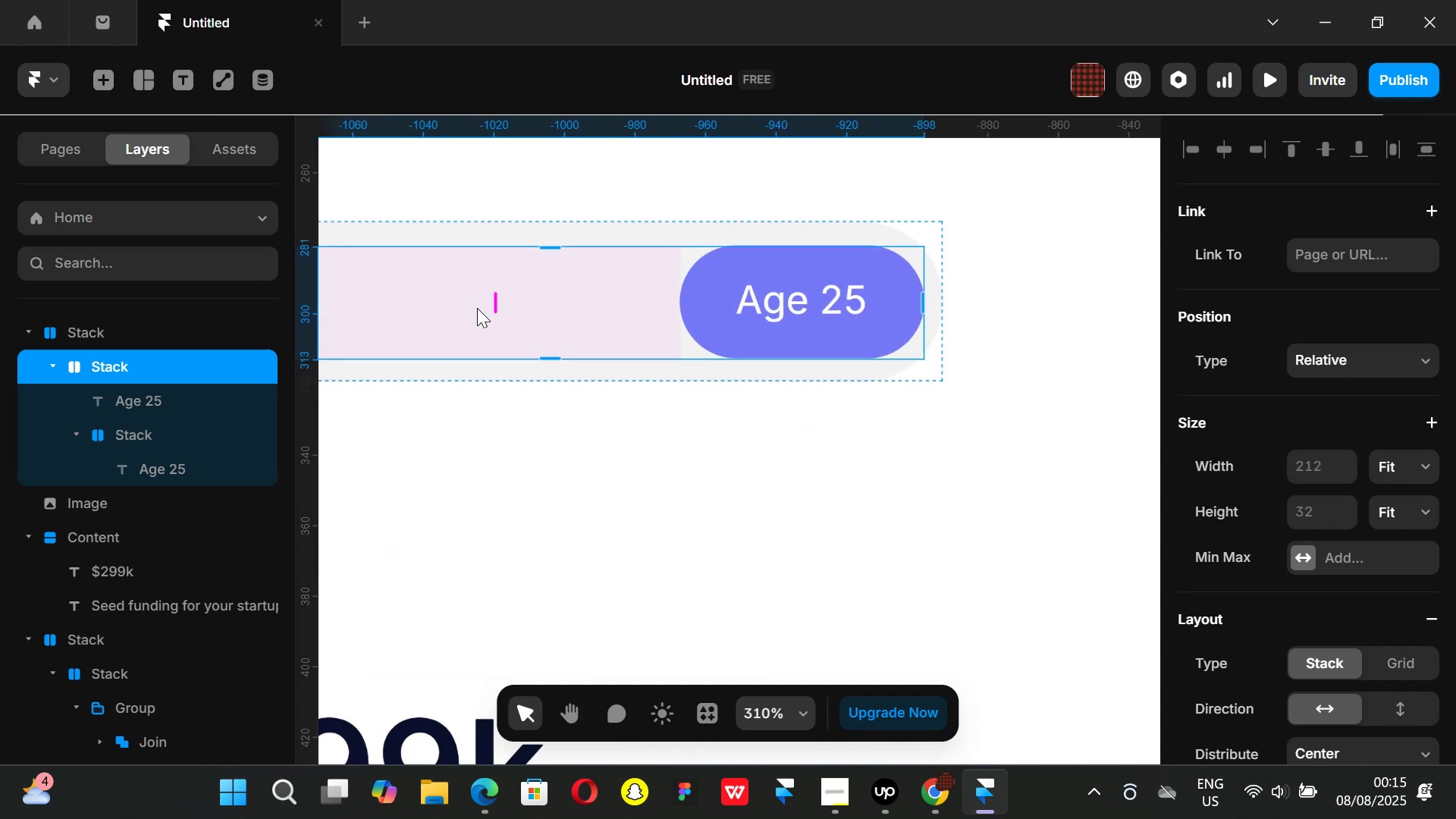 
left_click_drag(start_coordinate=[496, 300], to_coordinate=[505, 298])
 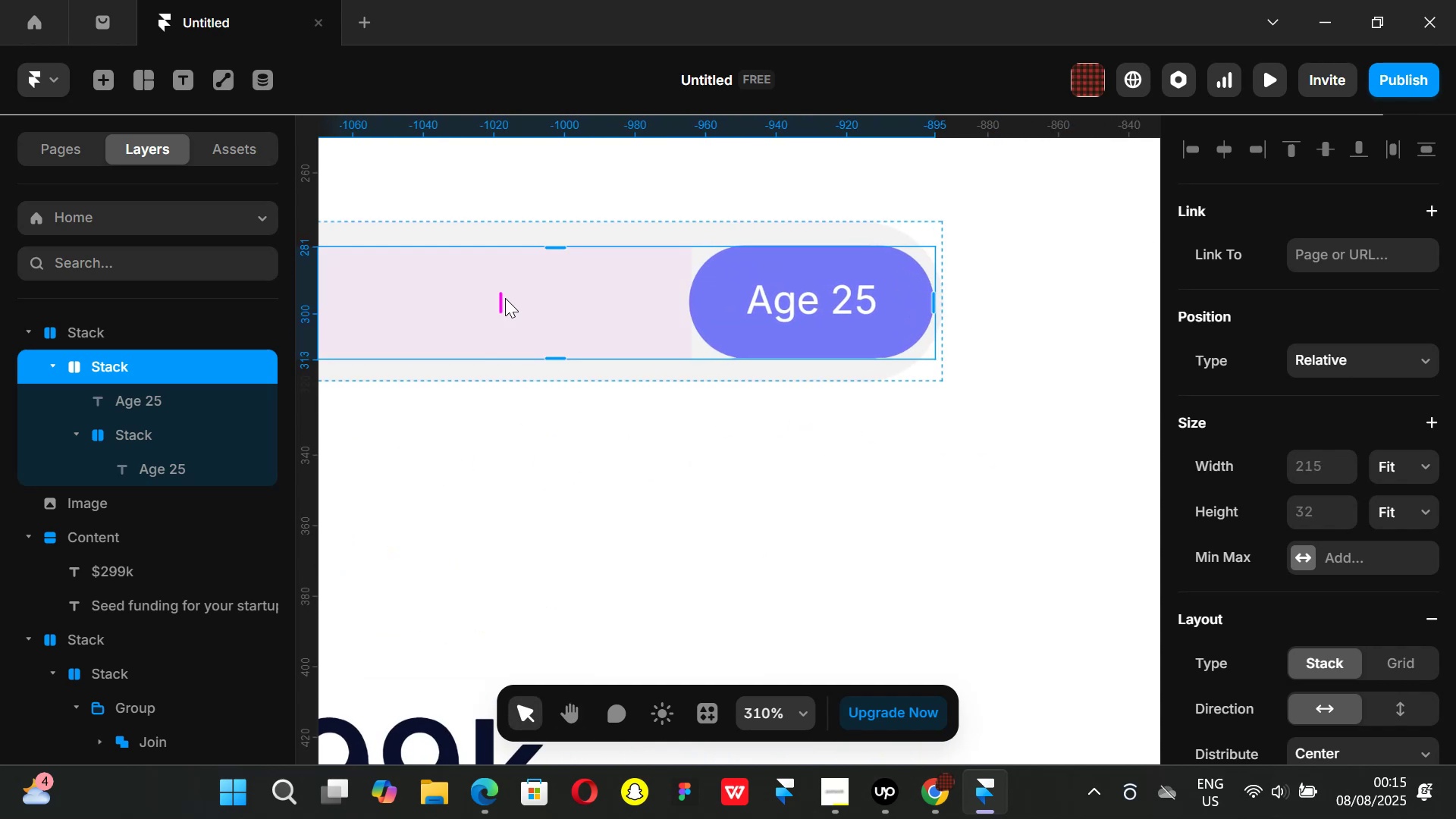 
hold_key(key=AltLeft, duration=0.66)
 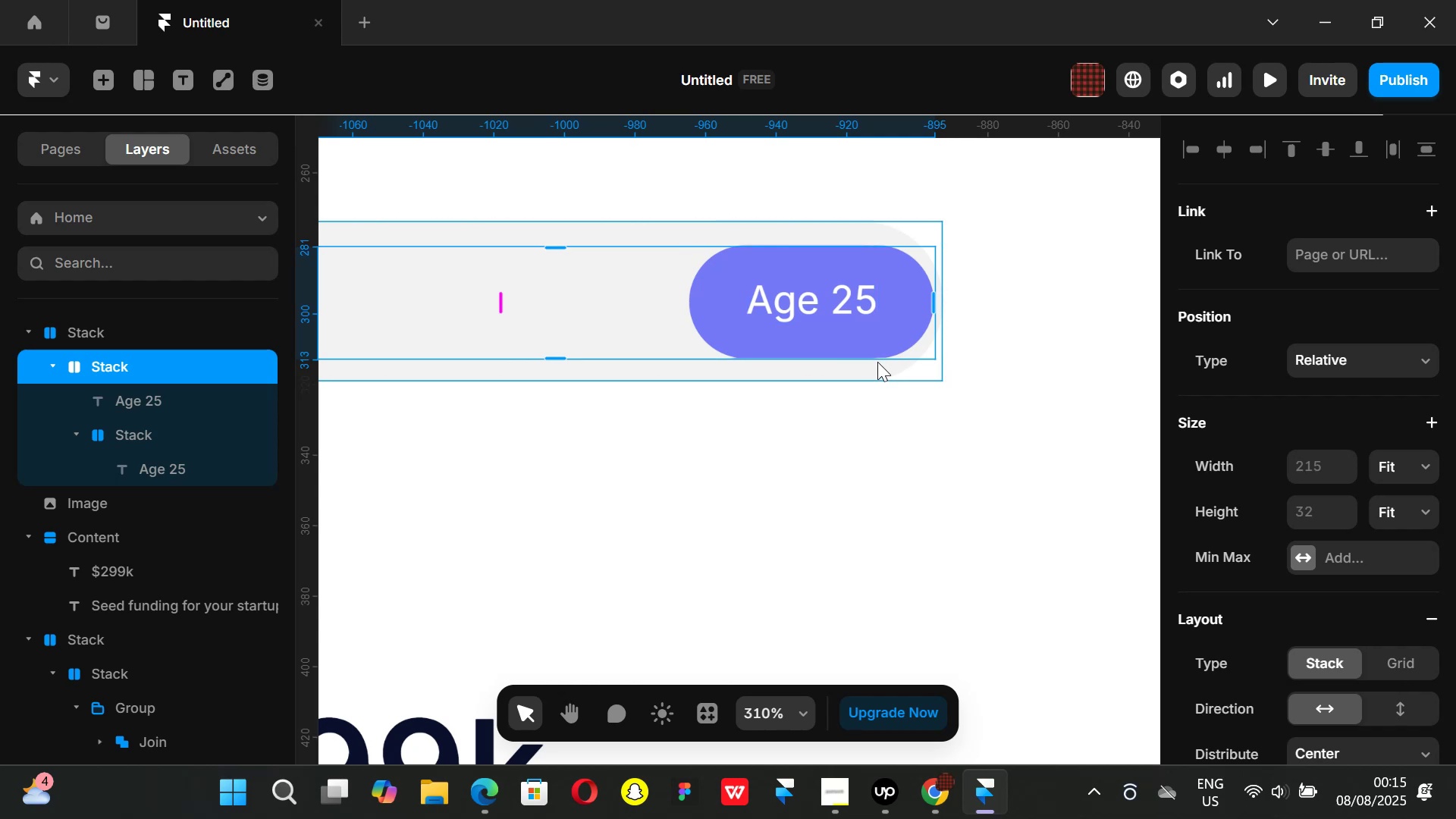 
hold_key(key=ControlLeft, duration=1.51)
scroll: coordinate [878, 365], scroll_direction: down, amount: 6.0
 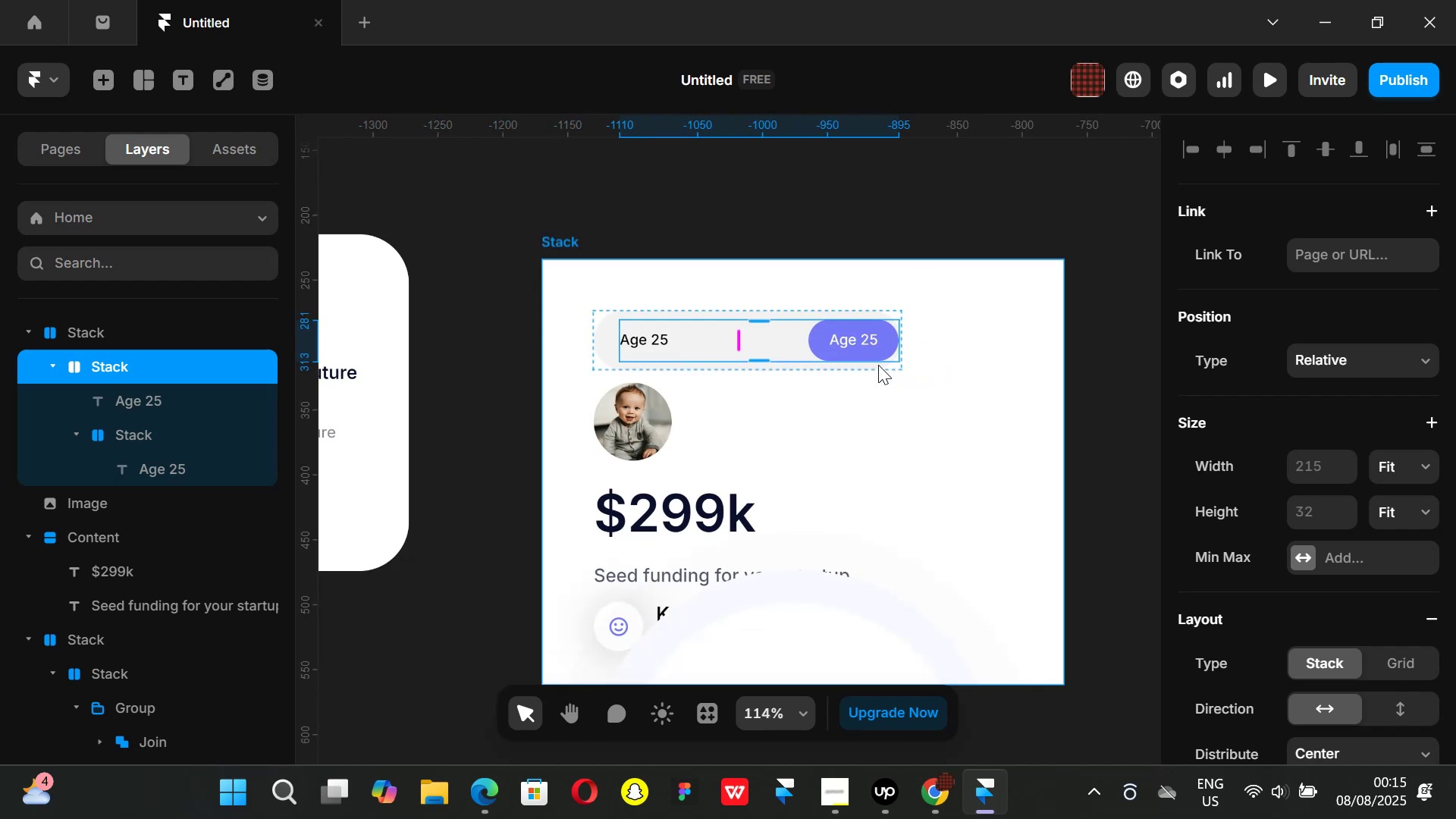 
scroll: coordinate [867, 353], scroll_direction: up, amount: 2.0
 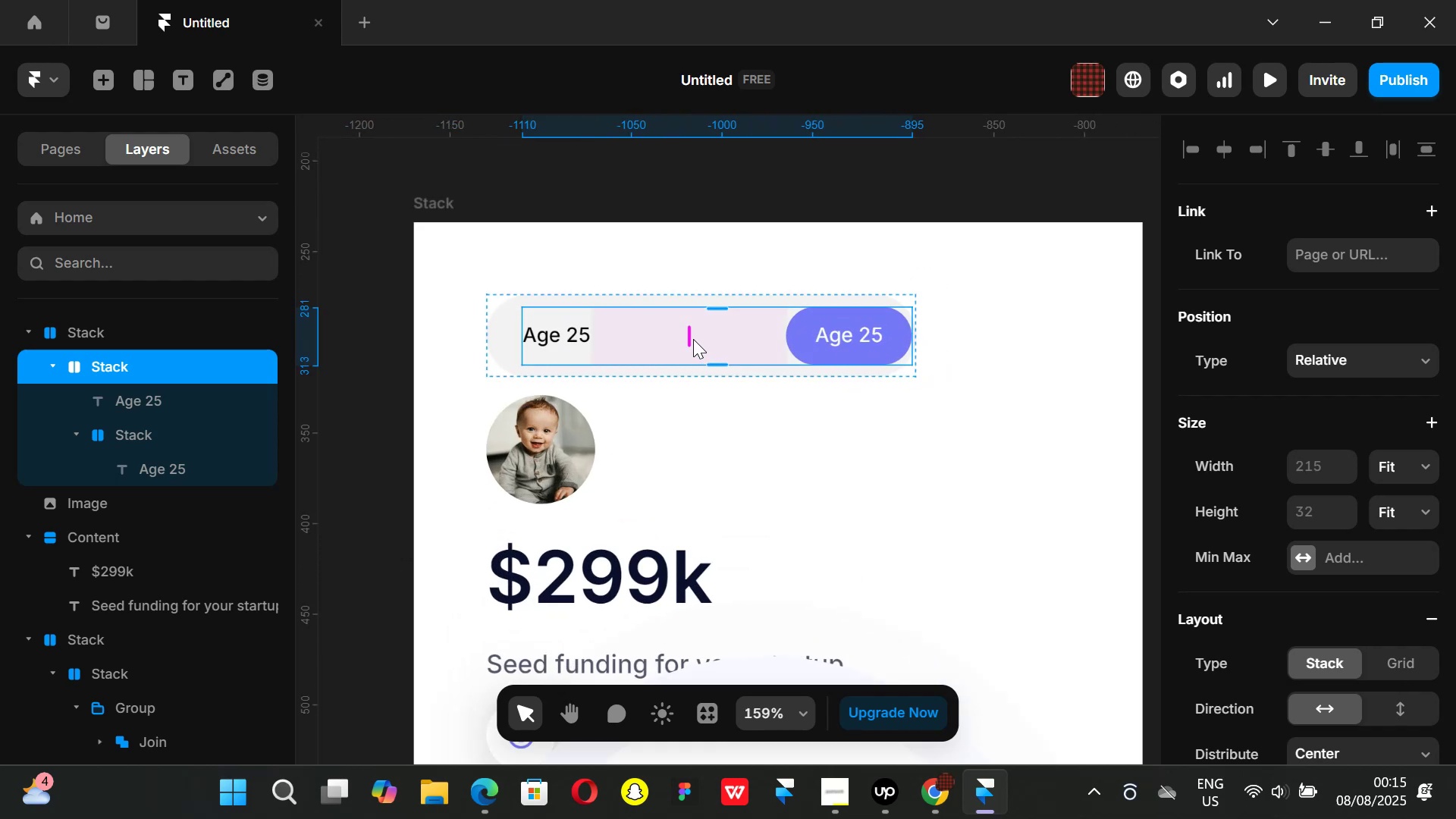 
left_click_drag(start_coordinate=[688, 337], to_coordinate=[683, 337])
 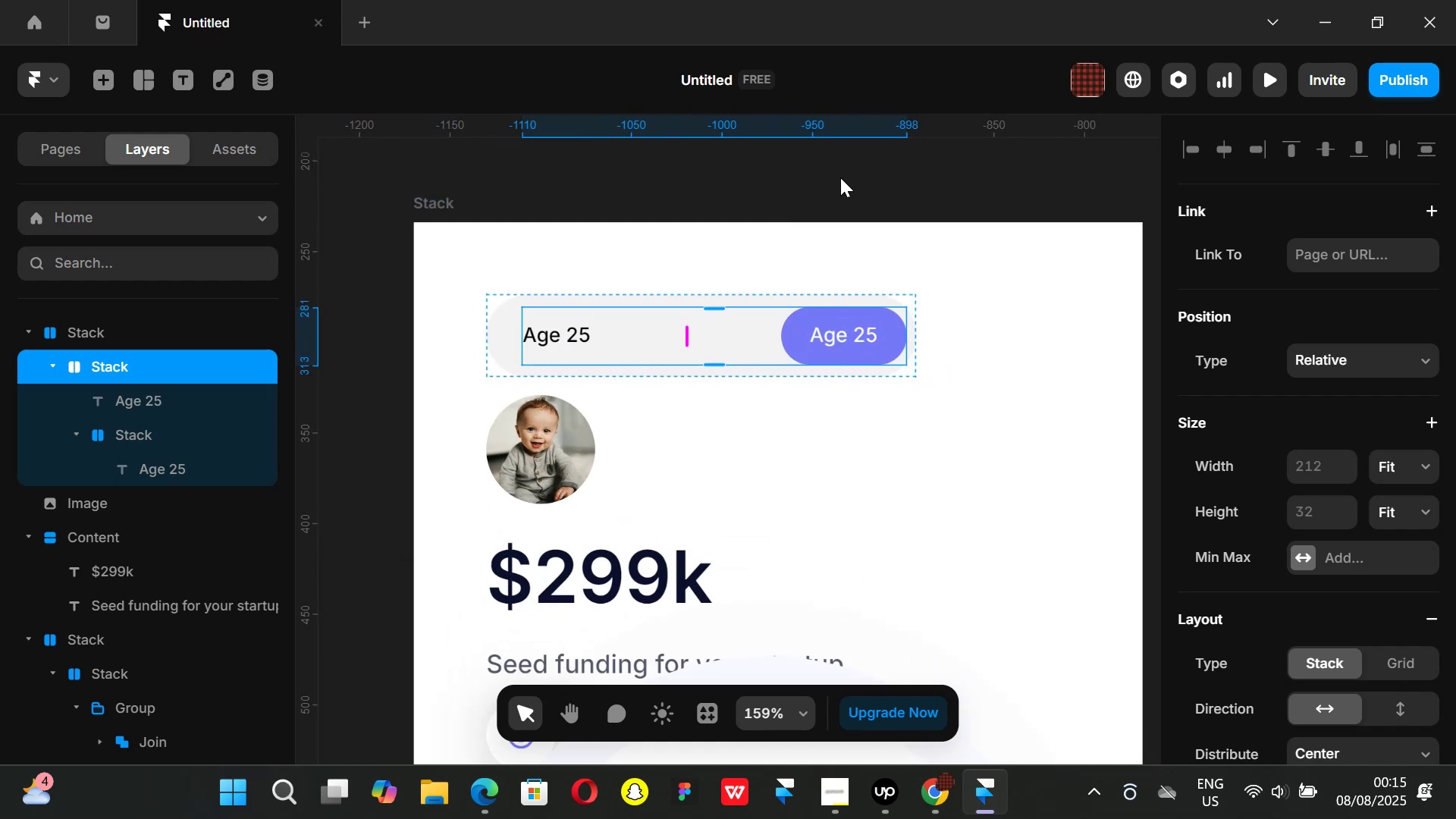 
left_click([840, 177])
 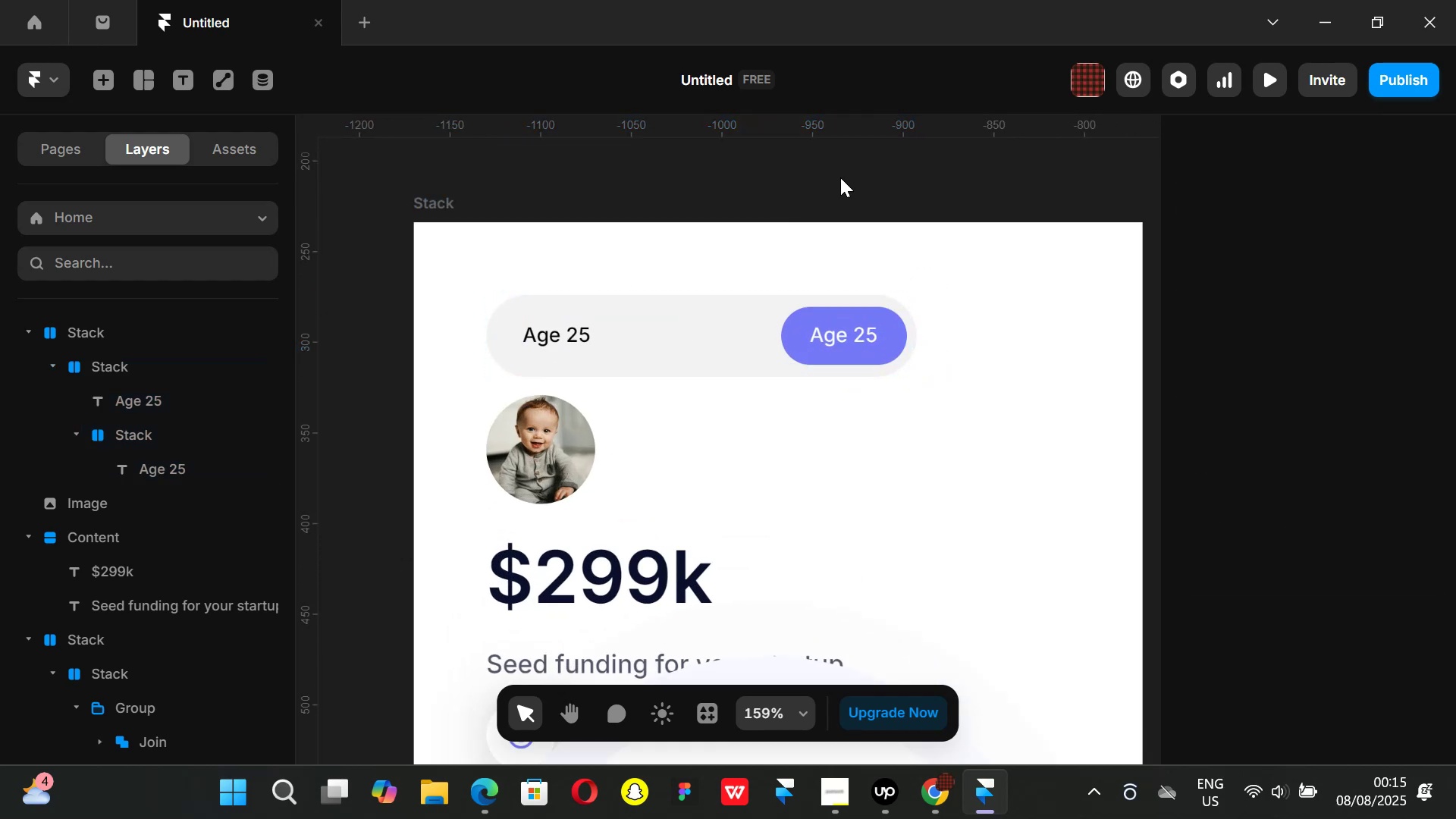 
hold_key(key=ControlLeft, duration=0.78)
scroll: coordinate [847, 184], scroll_direction: down, amount: 3.0
 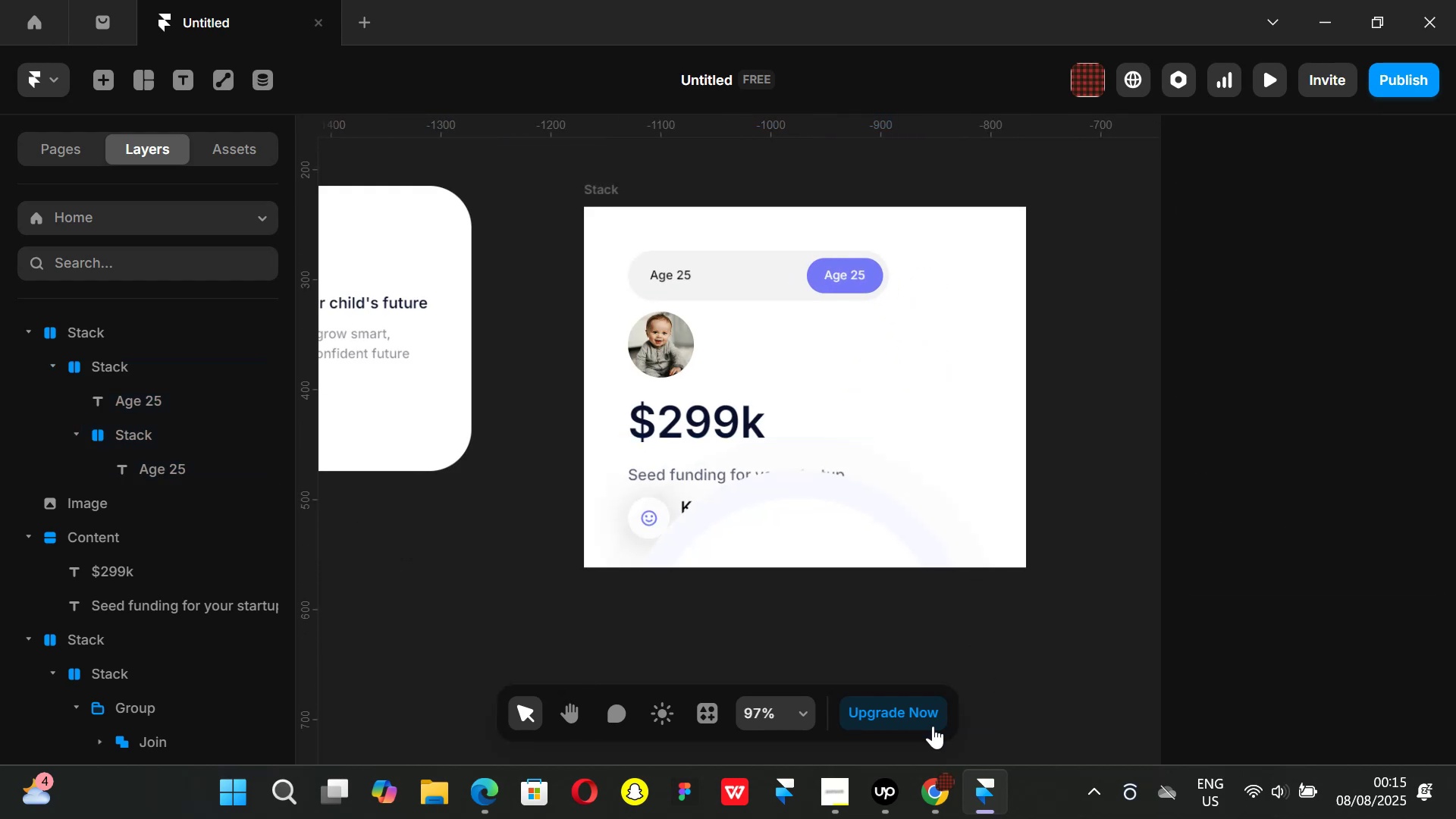 
left_click([937, 805])
 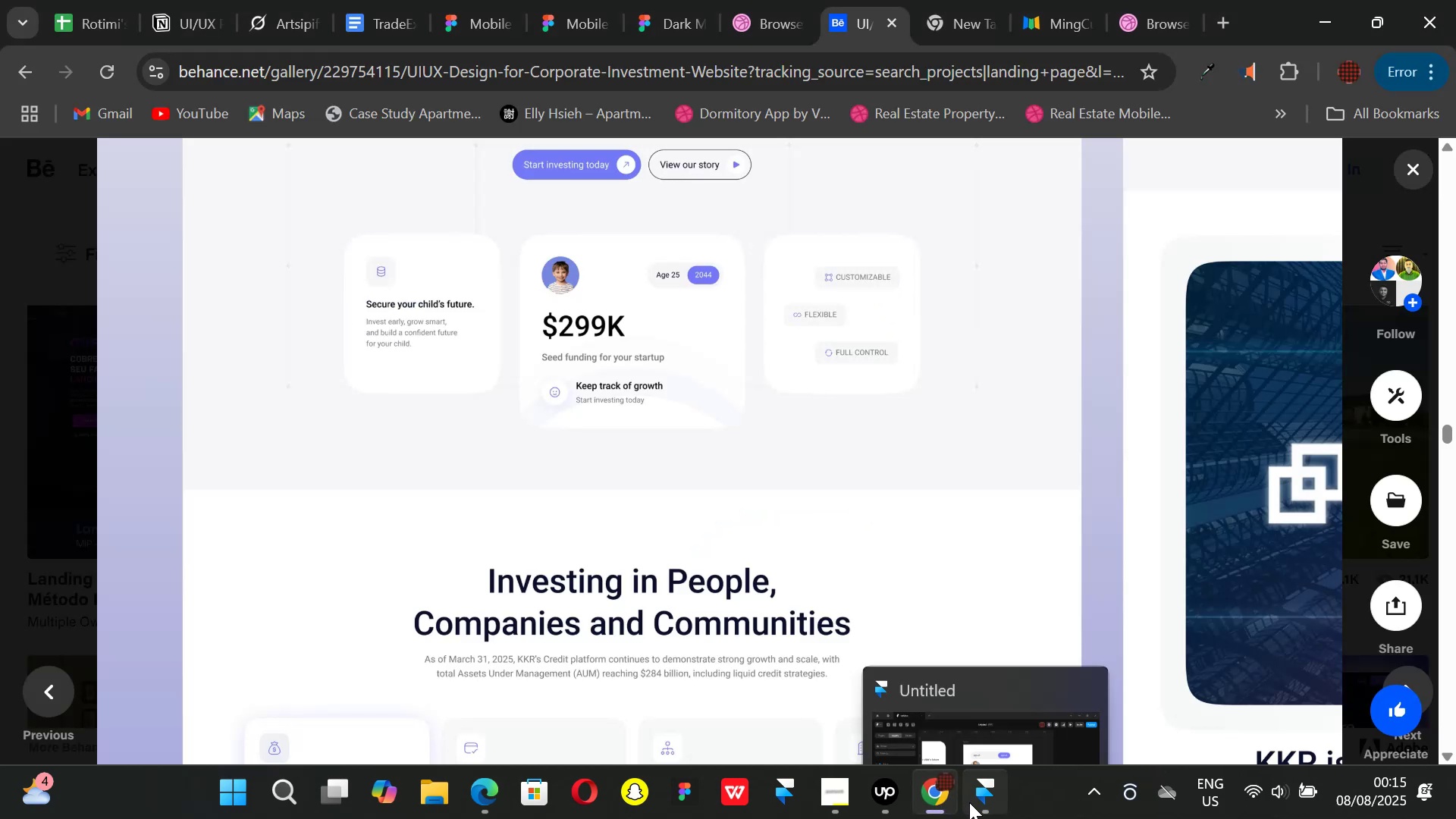 
left_click([983, 810])
 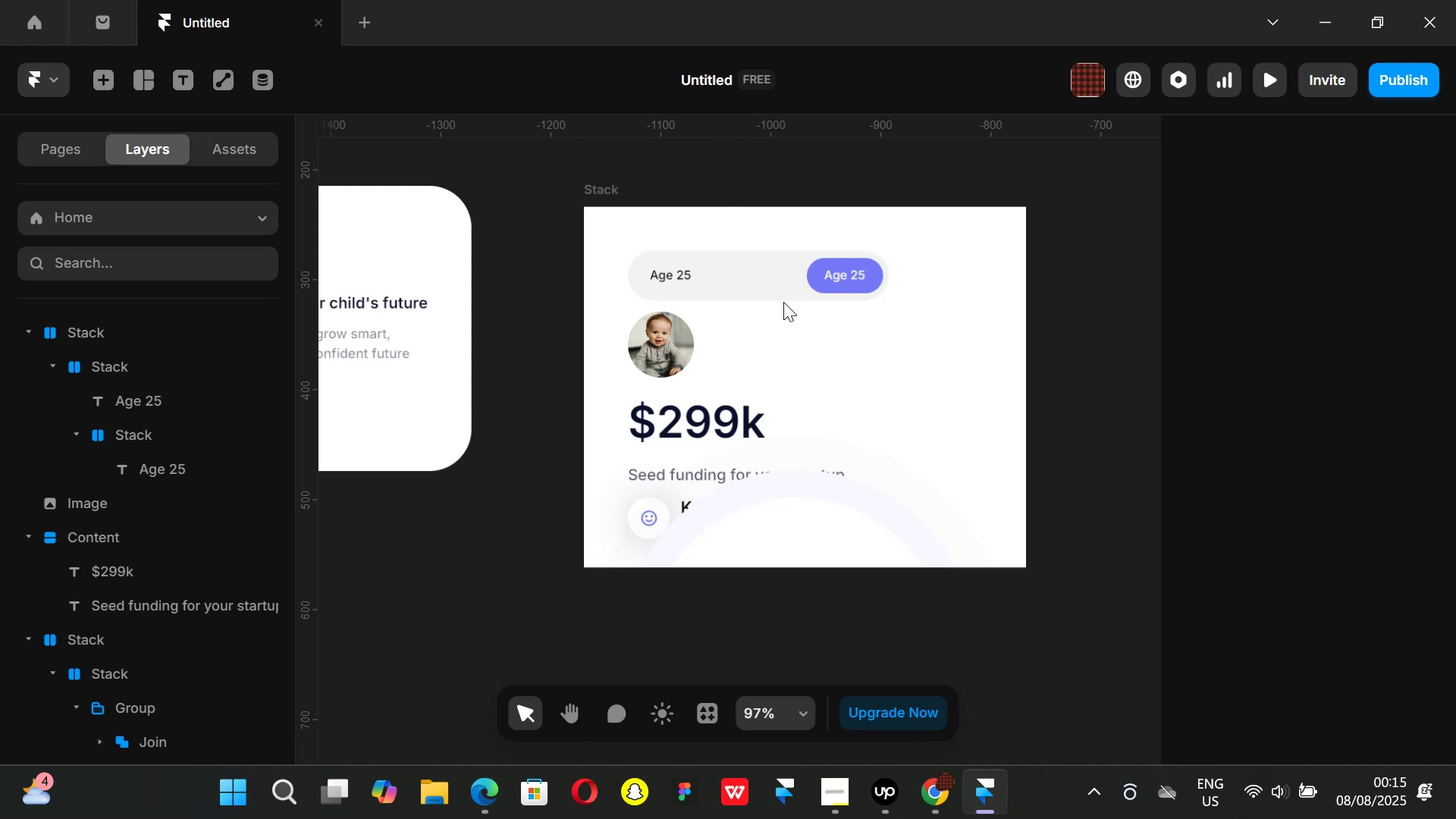 
left_click([781, 296])
 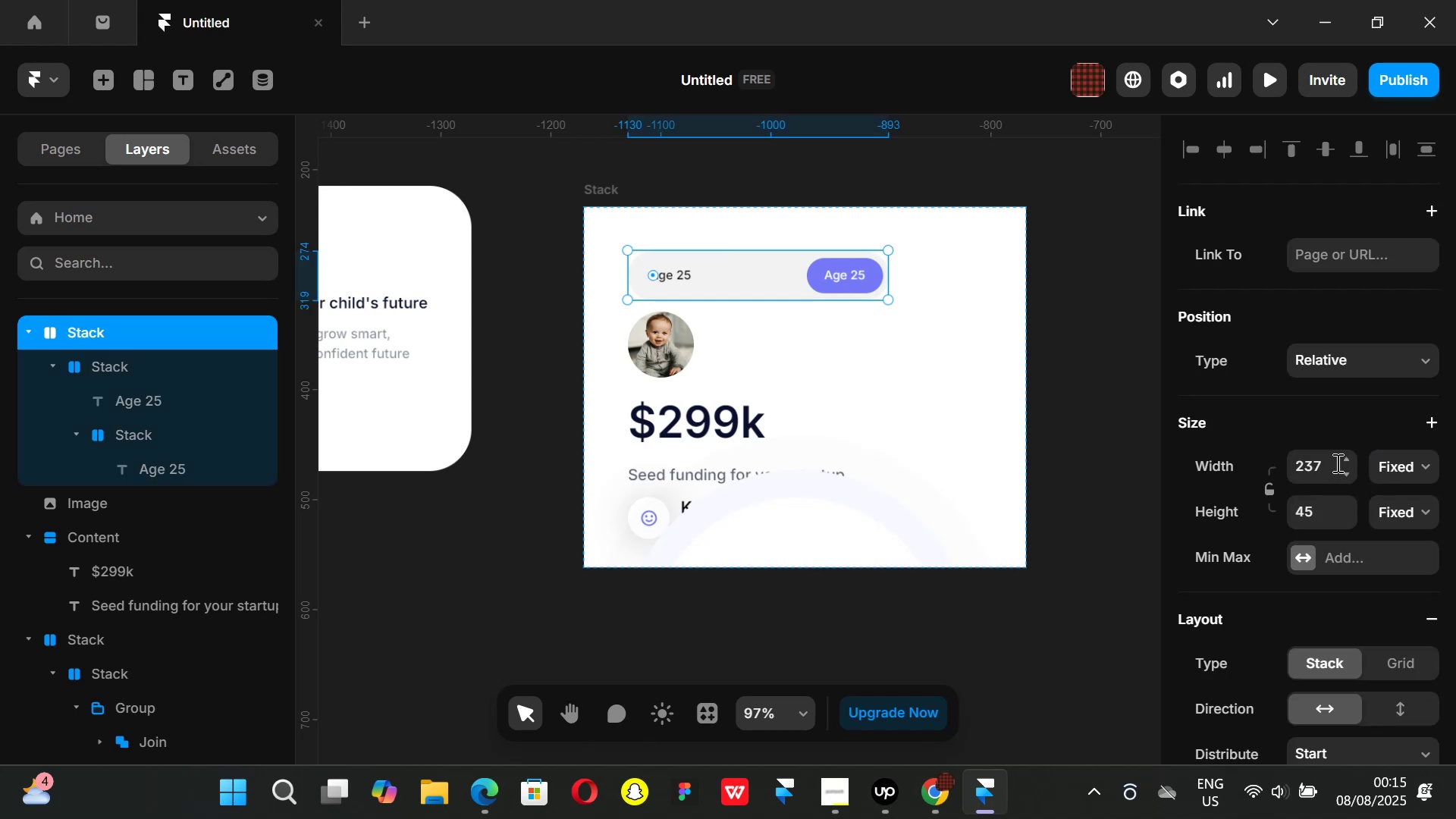 
left_click_drag(start_coordinate=[1345, 456], to_coordinate=[1352, 502])
 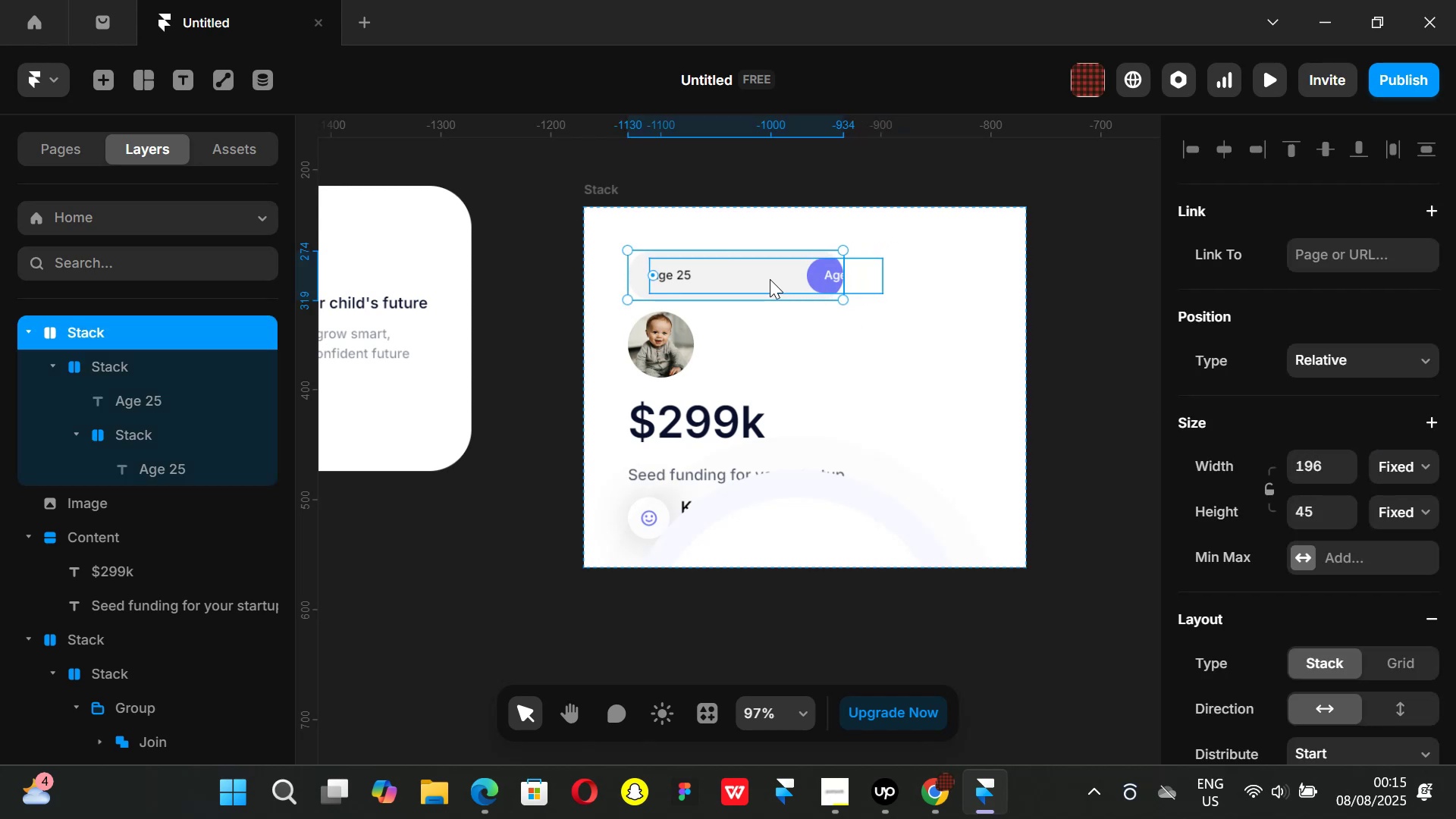 
left_click([770, 279])
 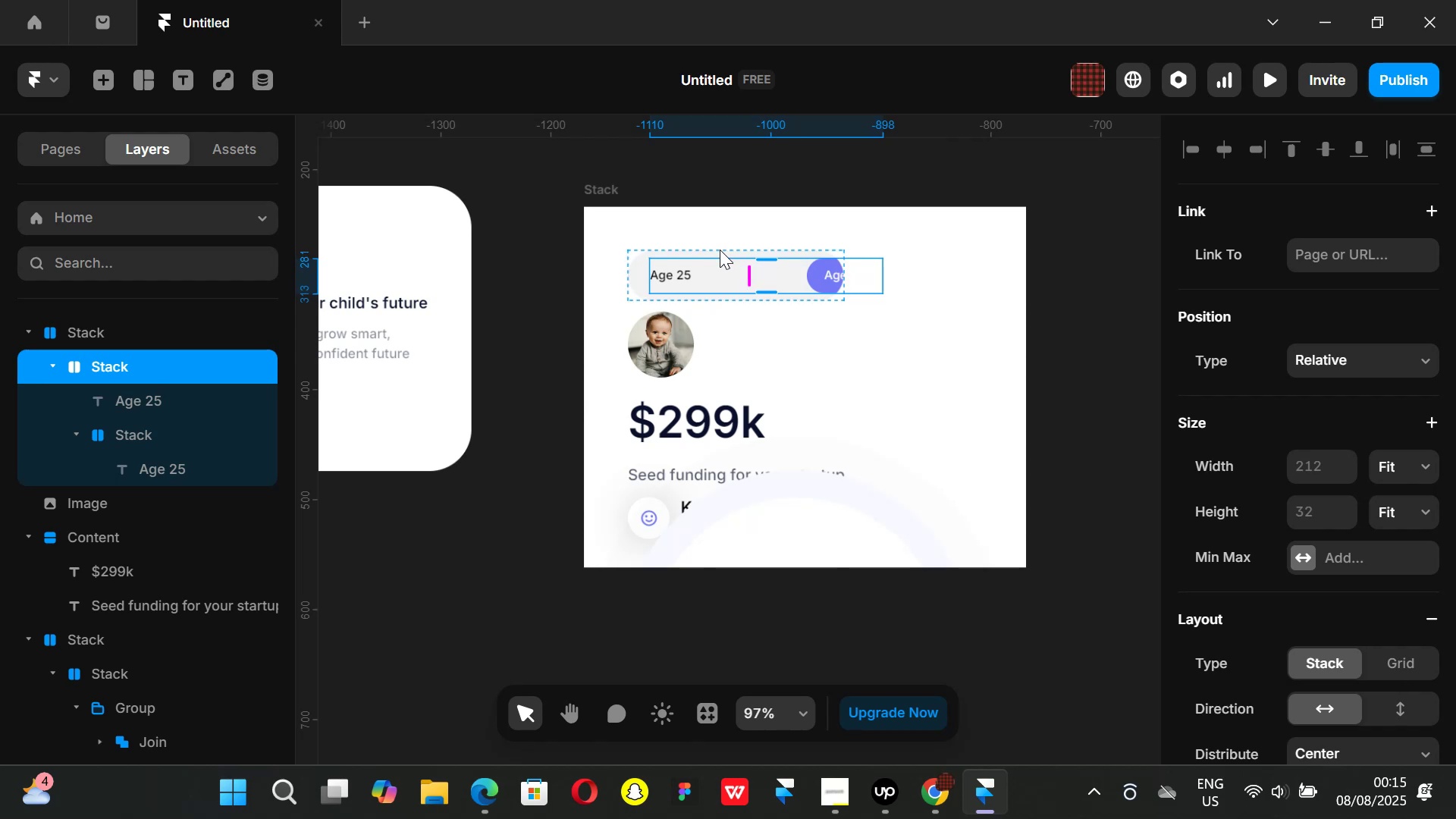 
wait(5.61)
 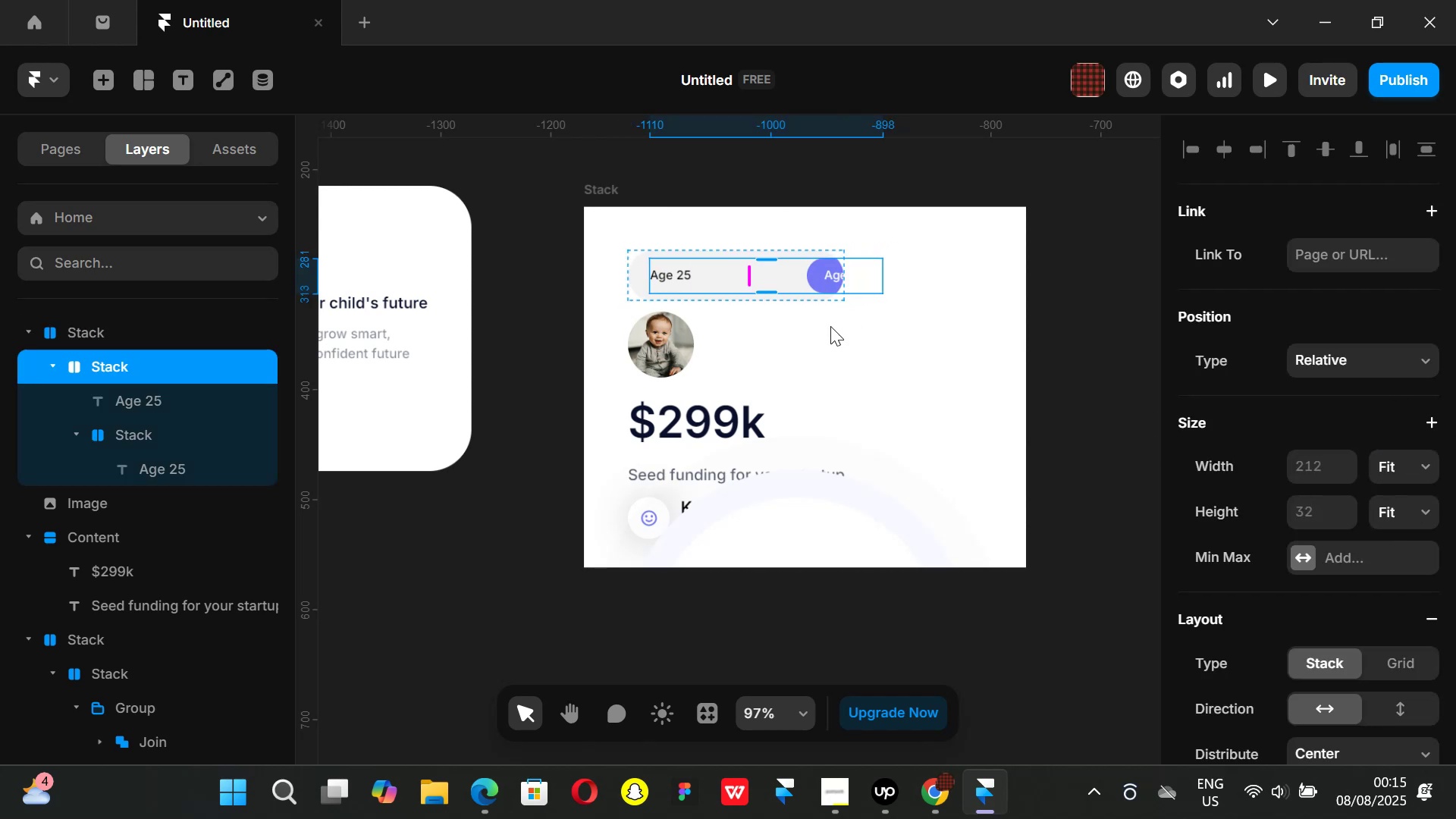 
left_click([632, 285])
 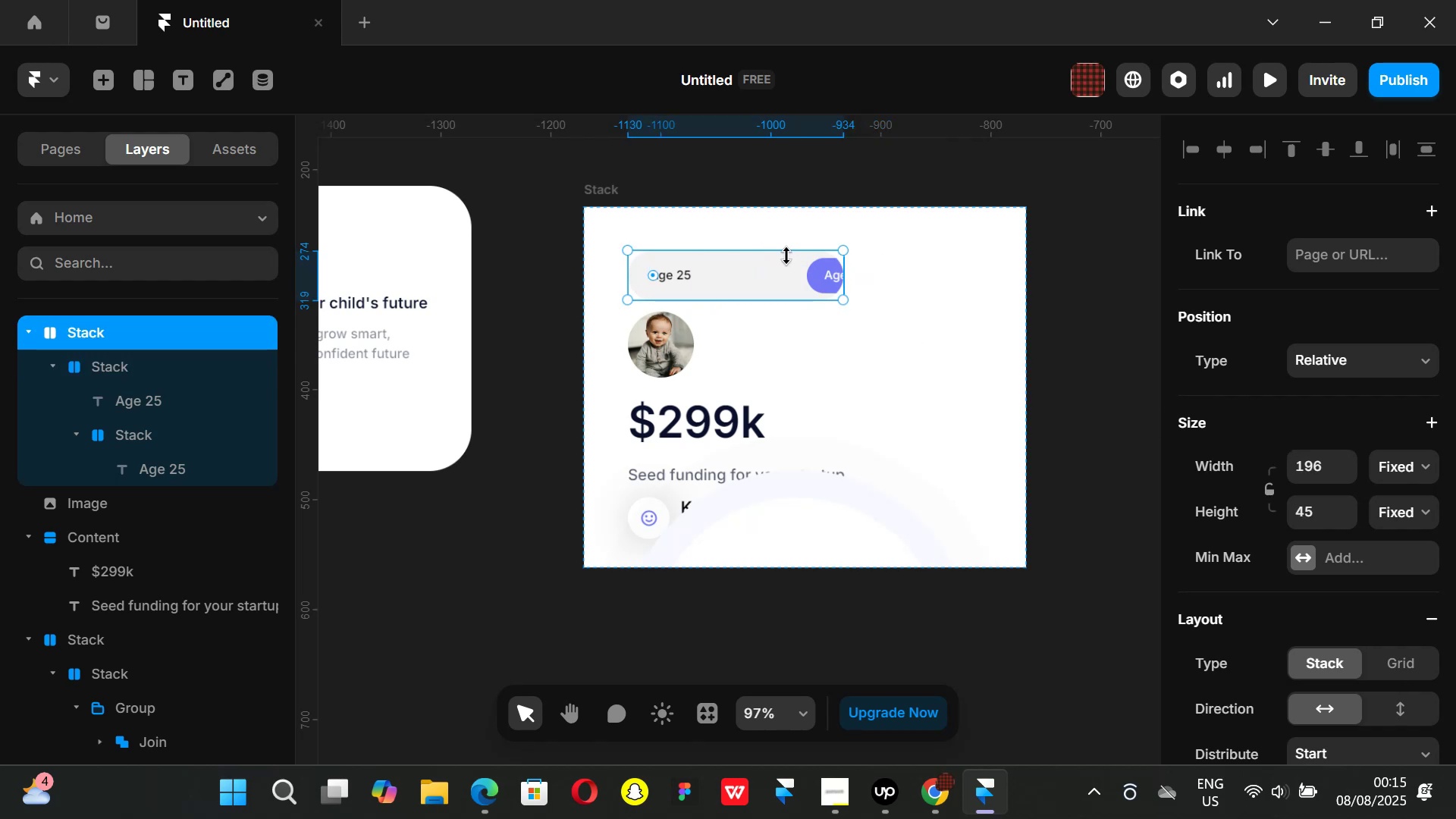 
left_click([783, 276])
 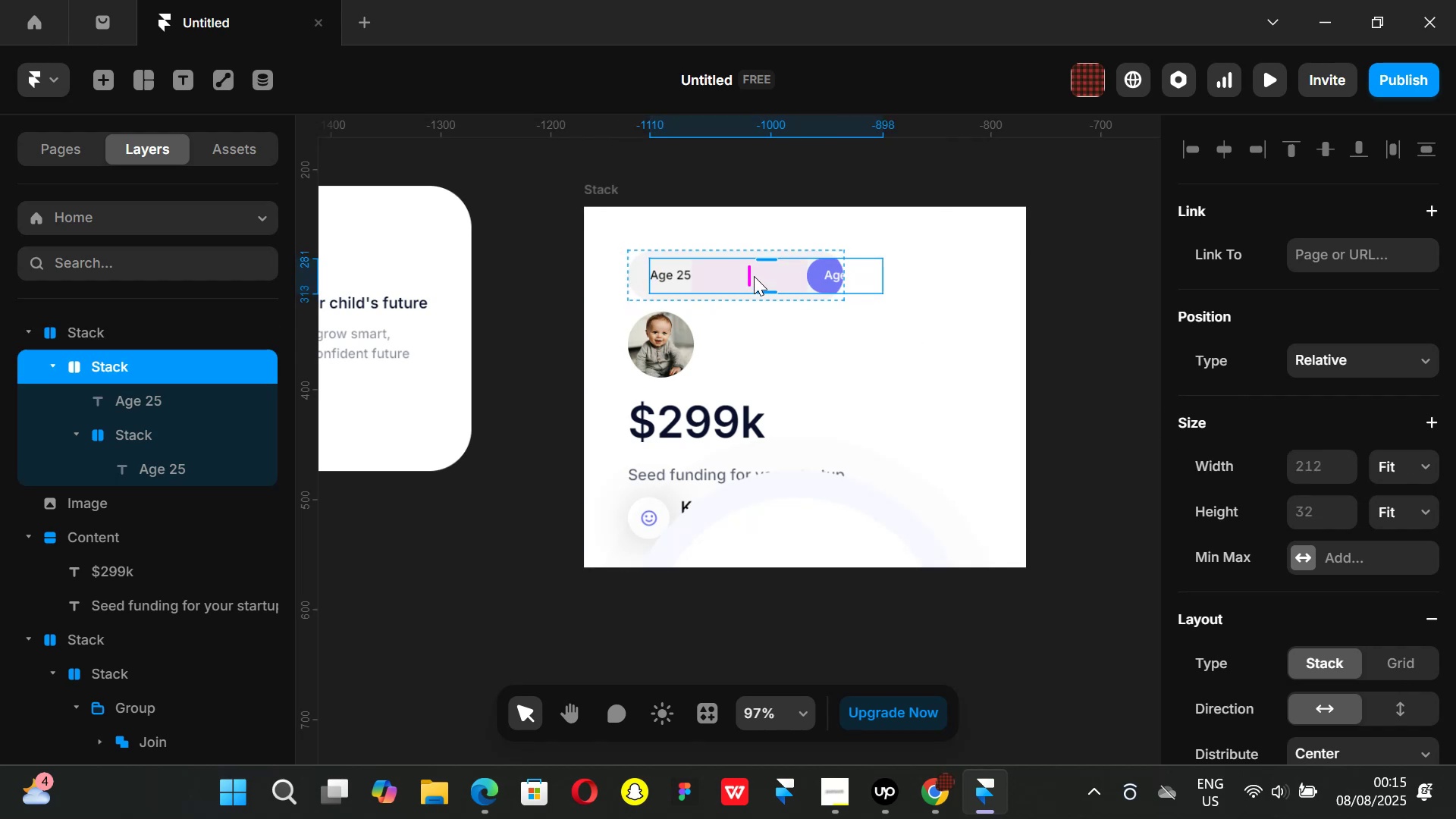 
left_click_drag(start_coordinate=[752, 274], to_coordinate=[702, 275])
 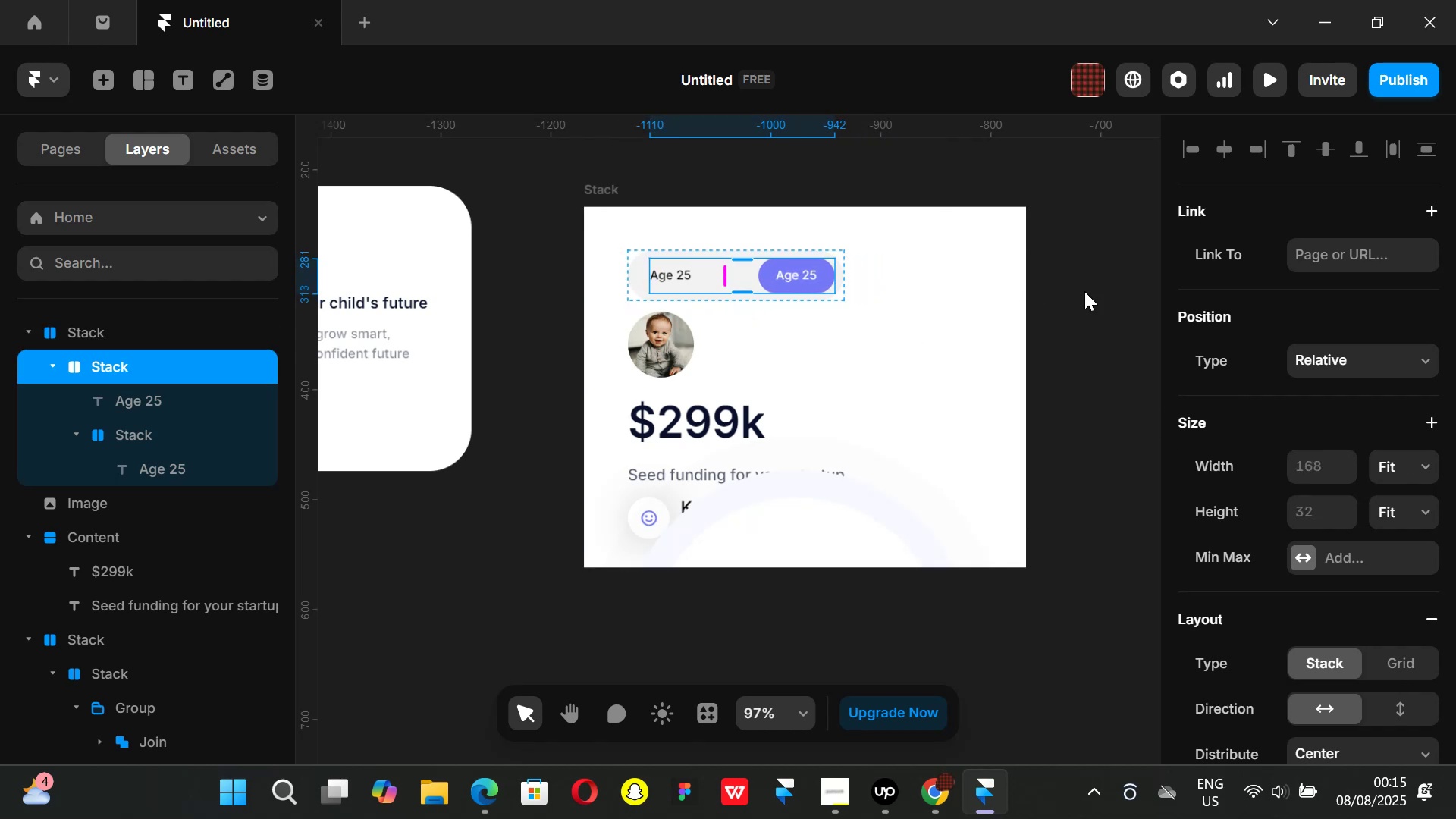 
left_click([1085, 292])
 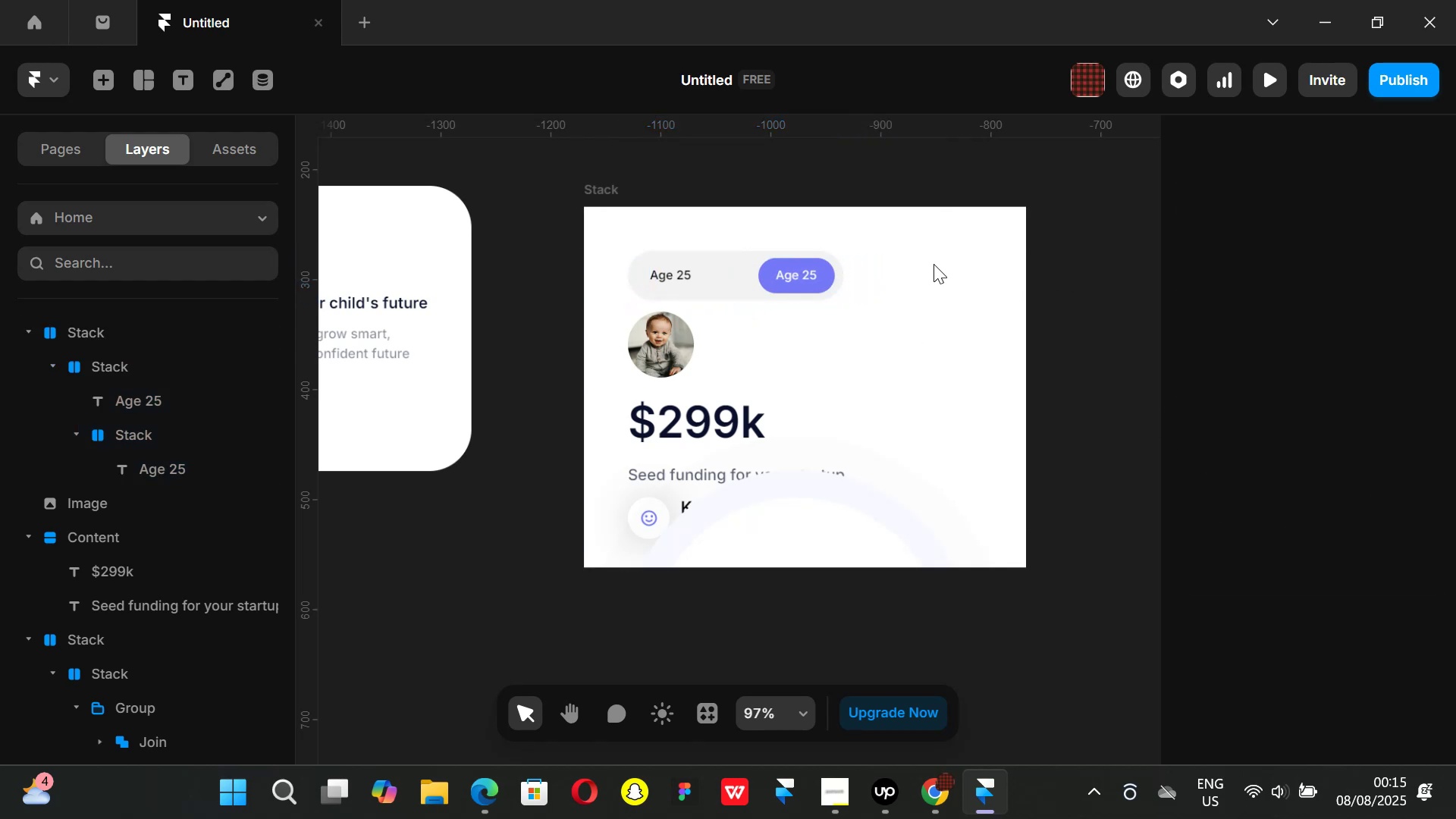 
hold_key(key=ControlLeft, duration=1.02)
scroll: coordinate [808, 229], scroll_direction: up, amount: 1.0
 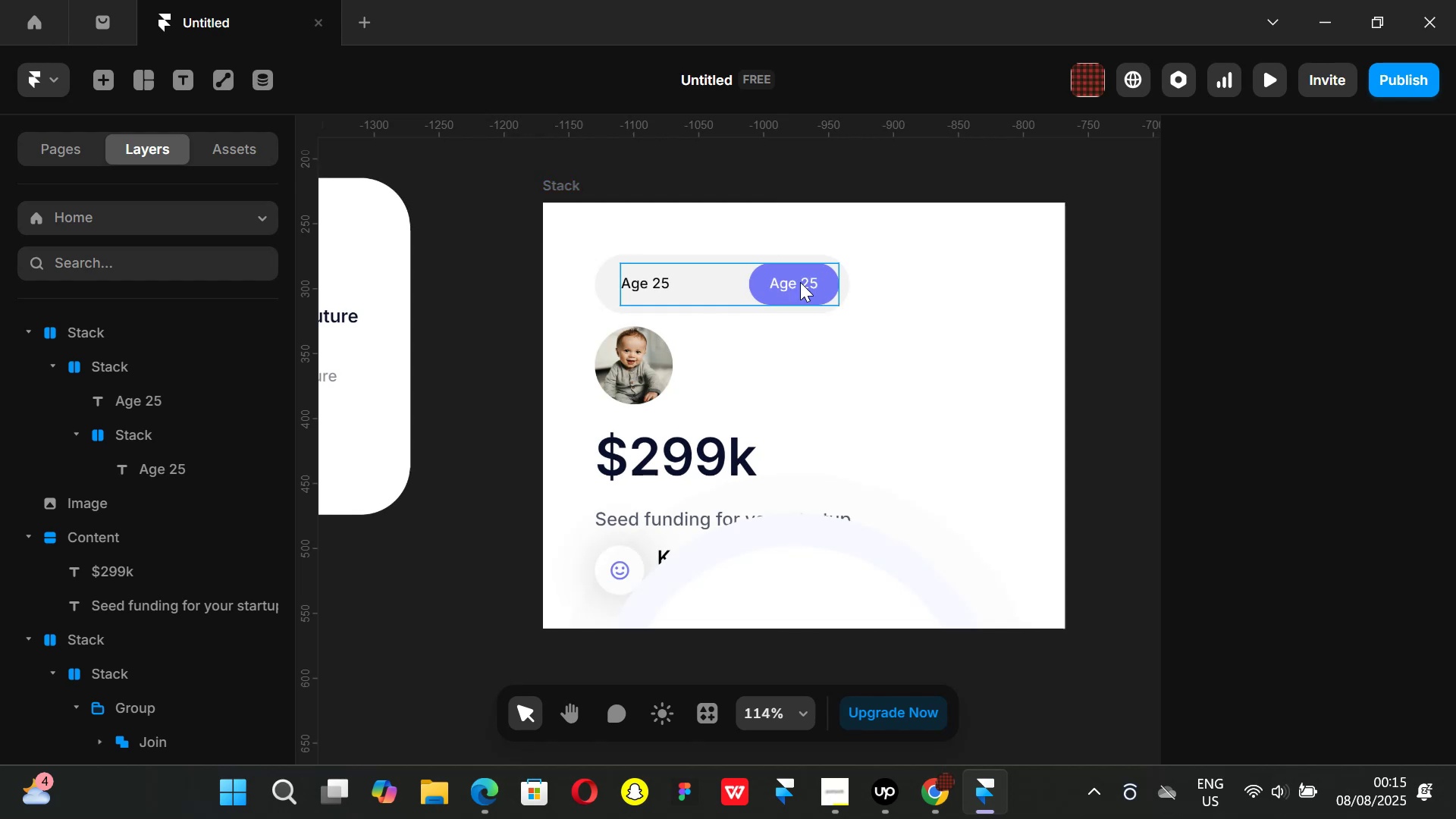 
hold_key(key=ControlLeft, duration=0.35)
scroll: coordinate [742, 284], scroll_direction: down, amount: 2.0
 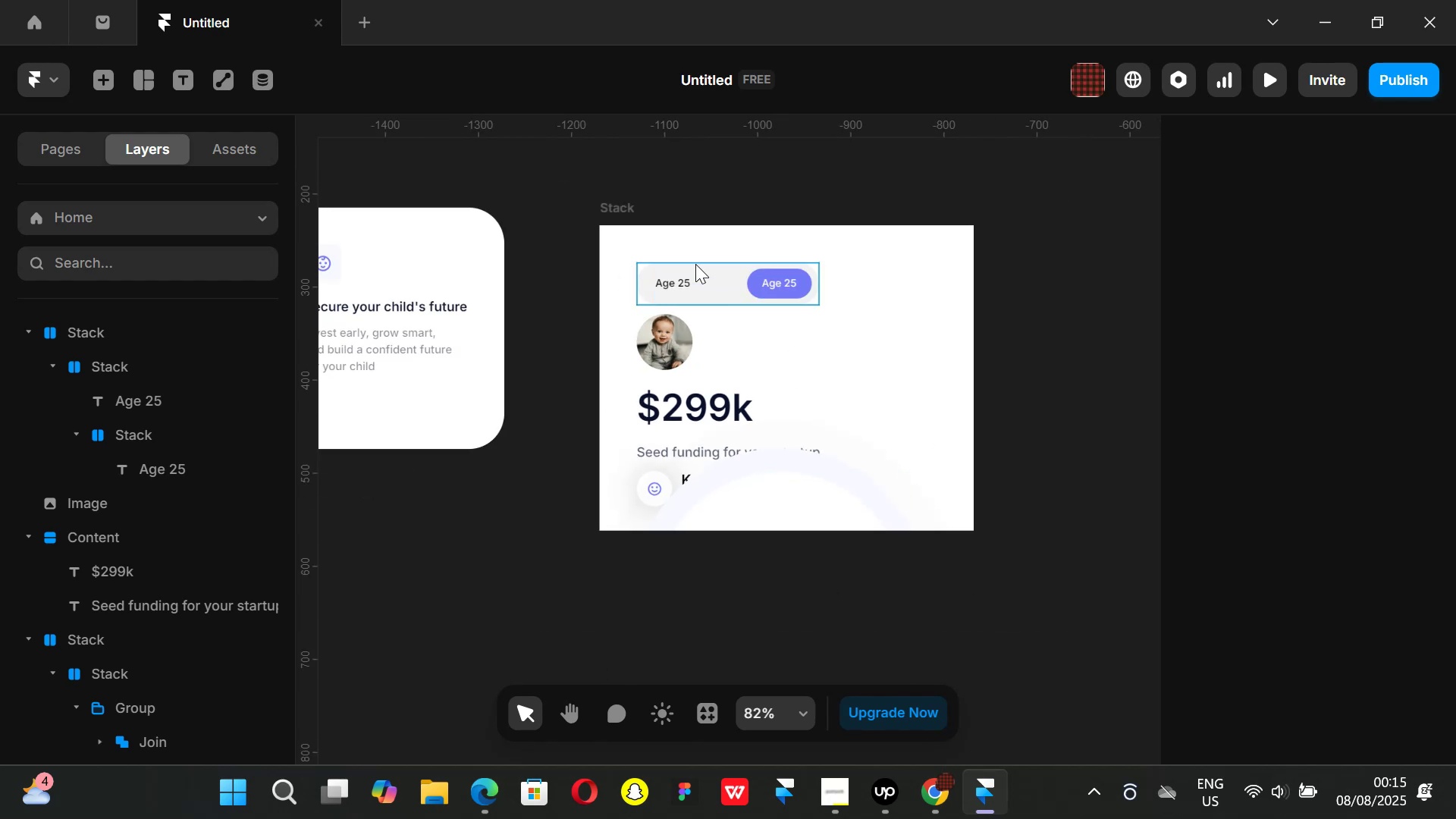 
left_click([695, 263])
 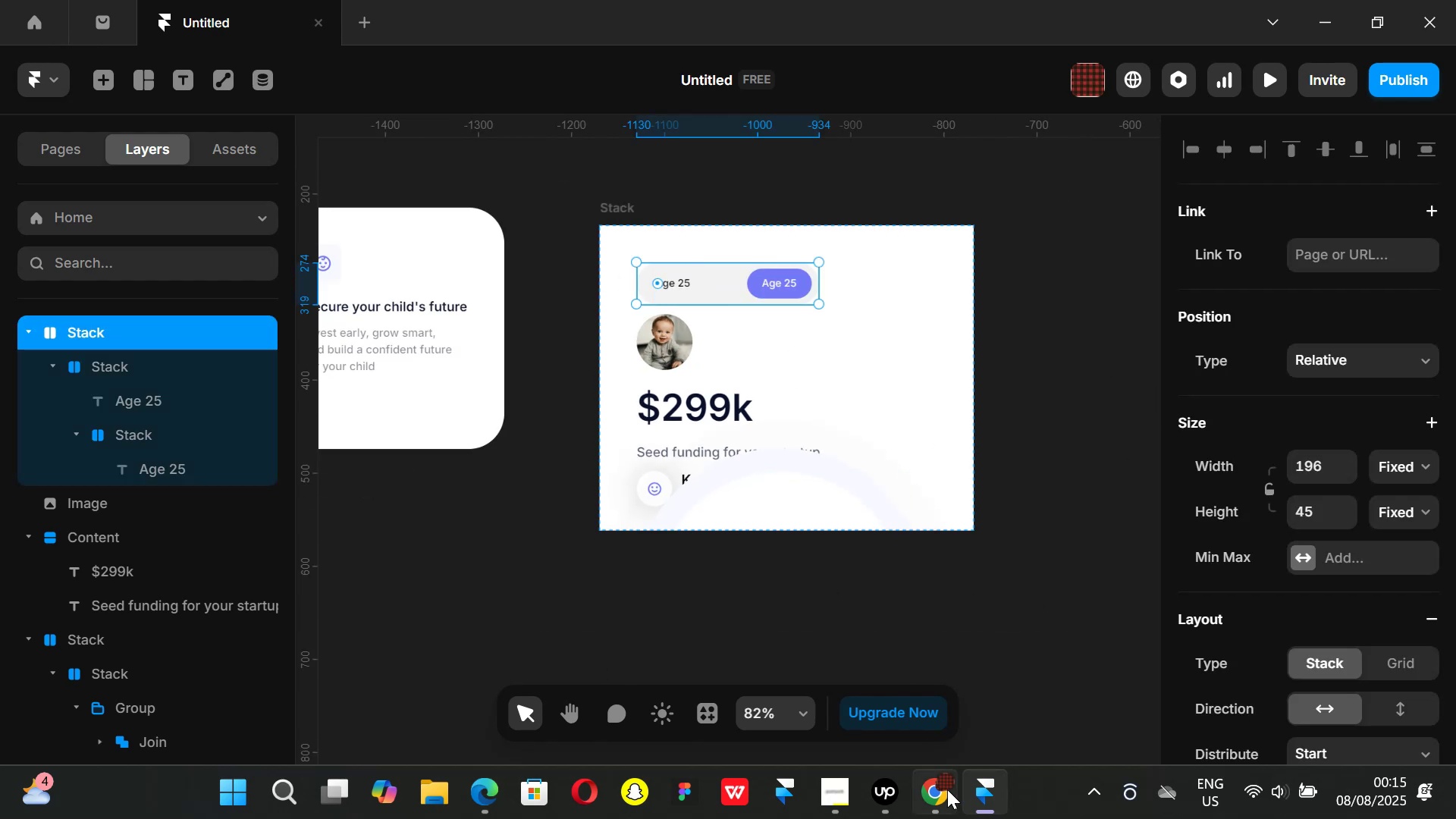 
left_click([937, 795])
 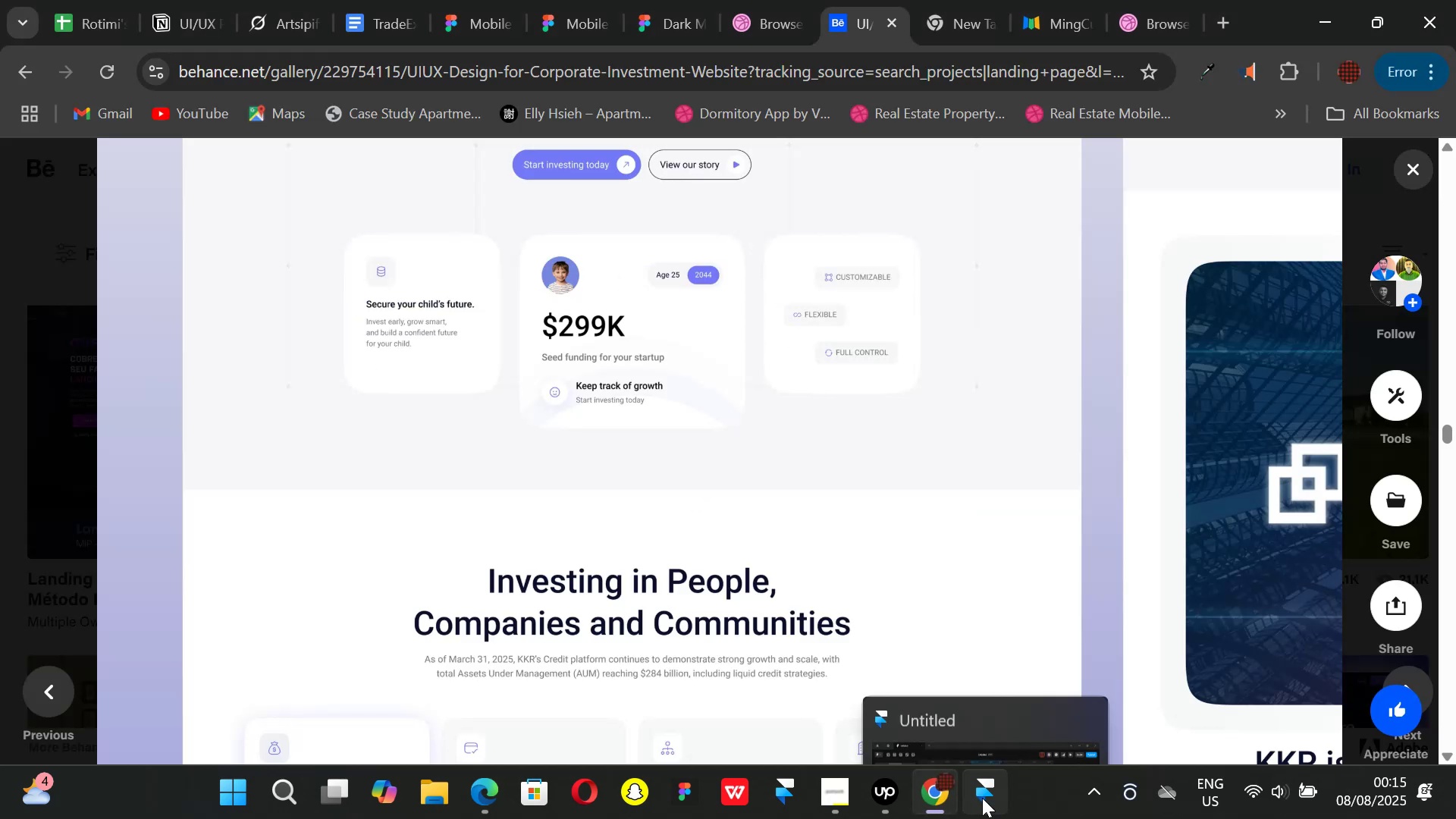 
left_click([982, 798])
 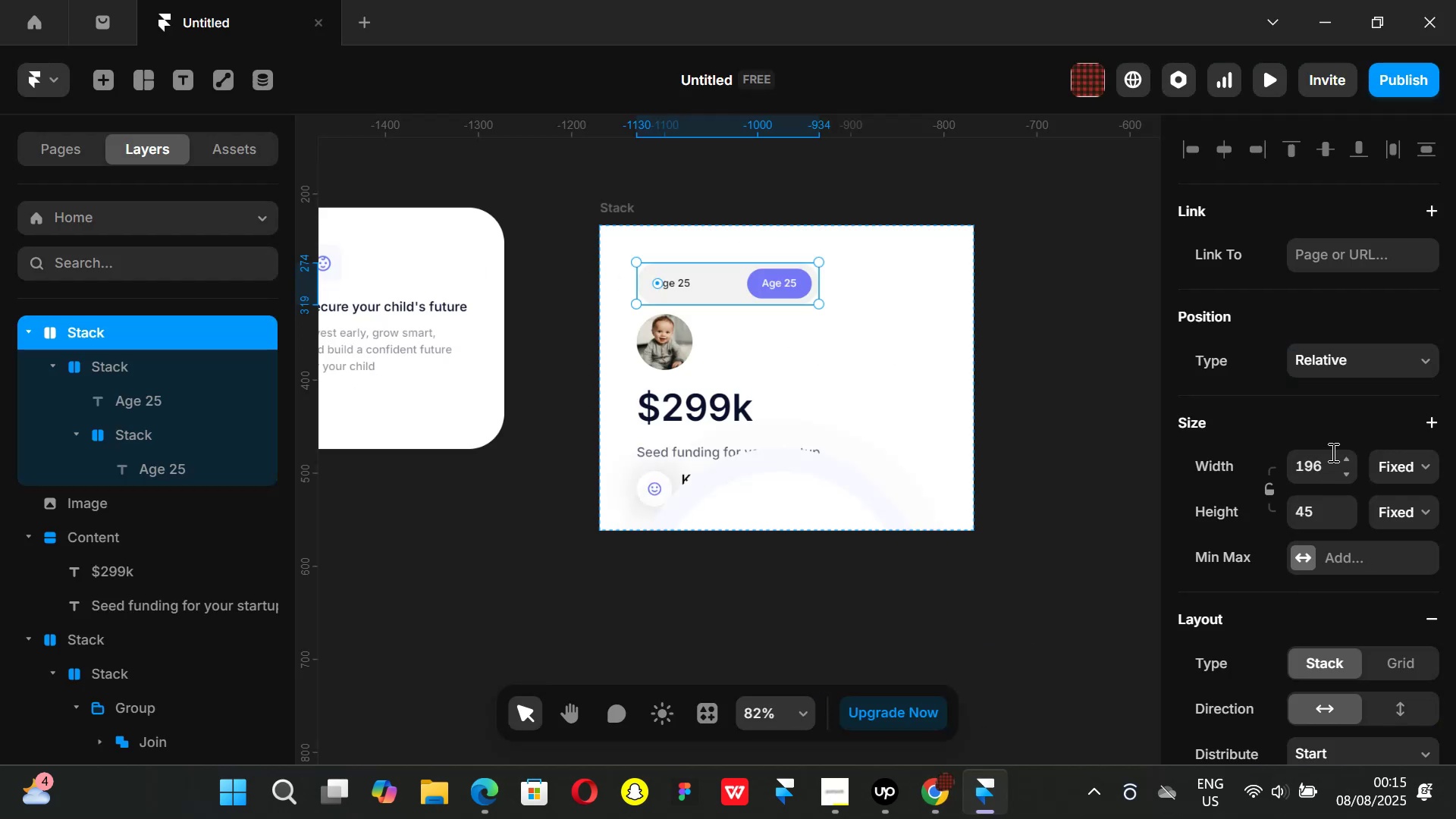 
left_click_drag(start_coordinate=[1345, 459], to_coordinate=[1363, 533])
 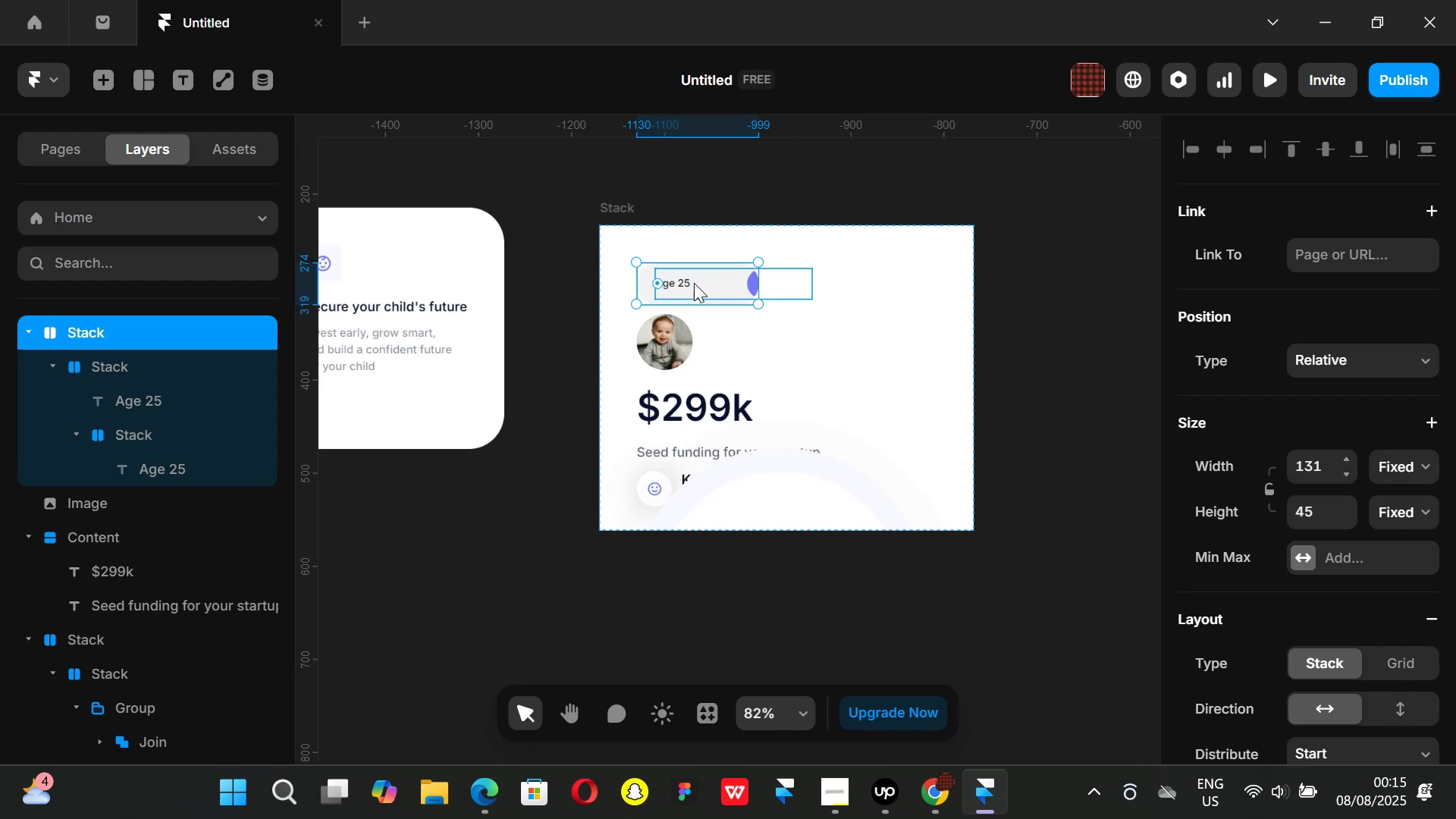 
left_click([698, 283])
 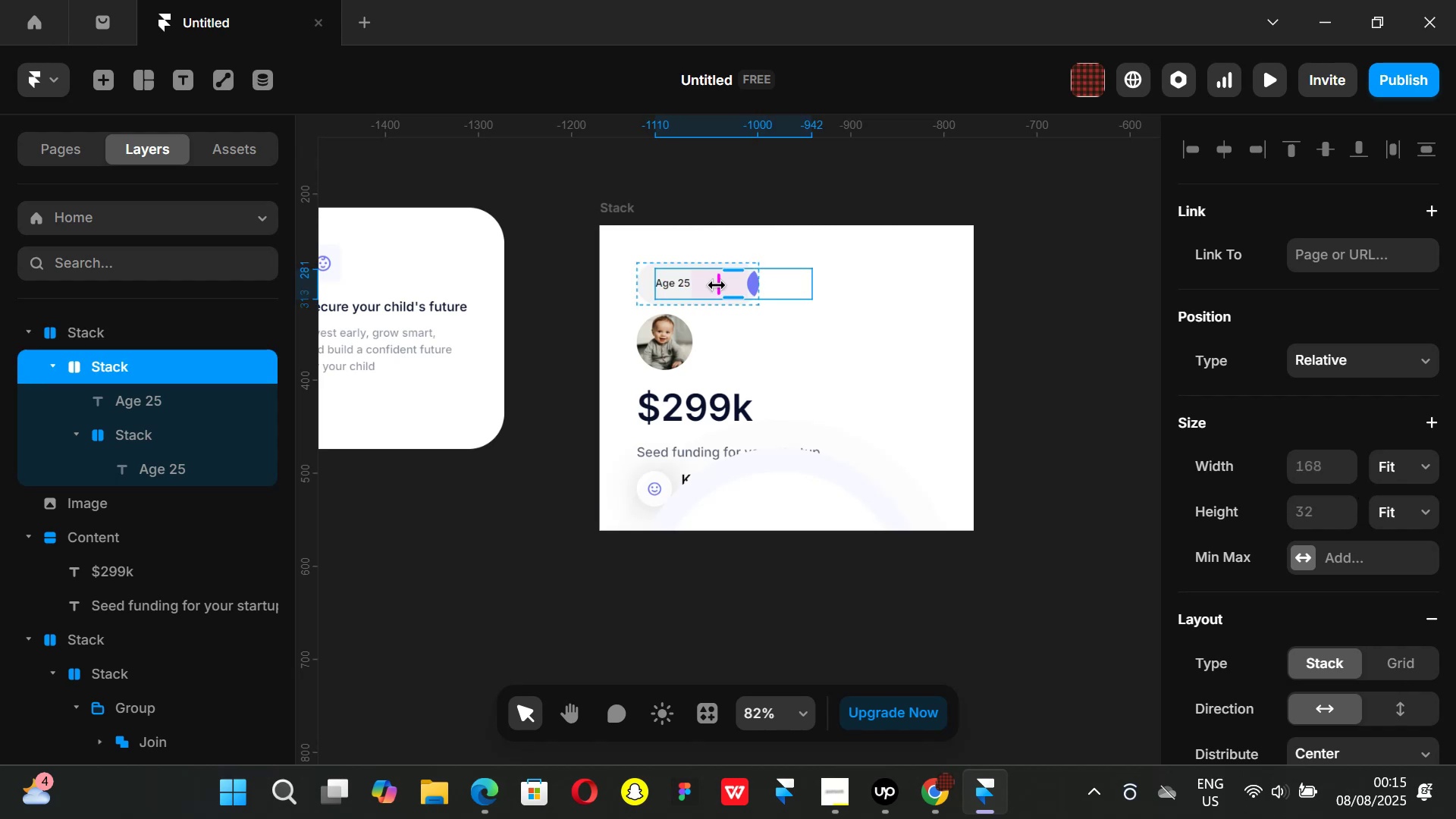 
left_click_drag(start_coordinate=[717, 285], to_coordinate=[661, 283])
 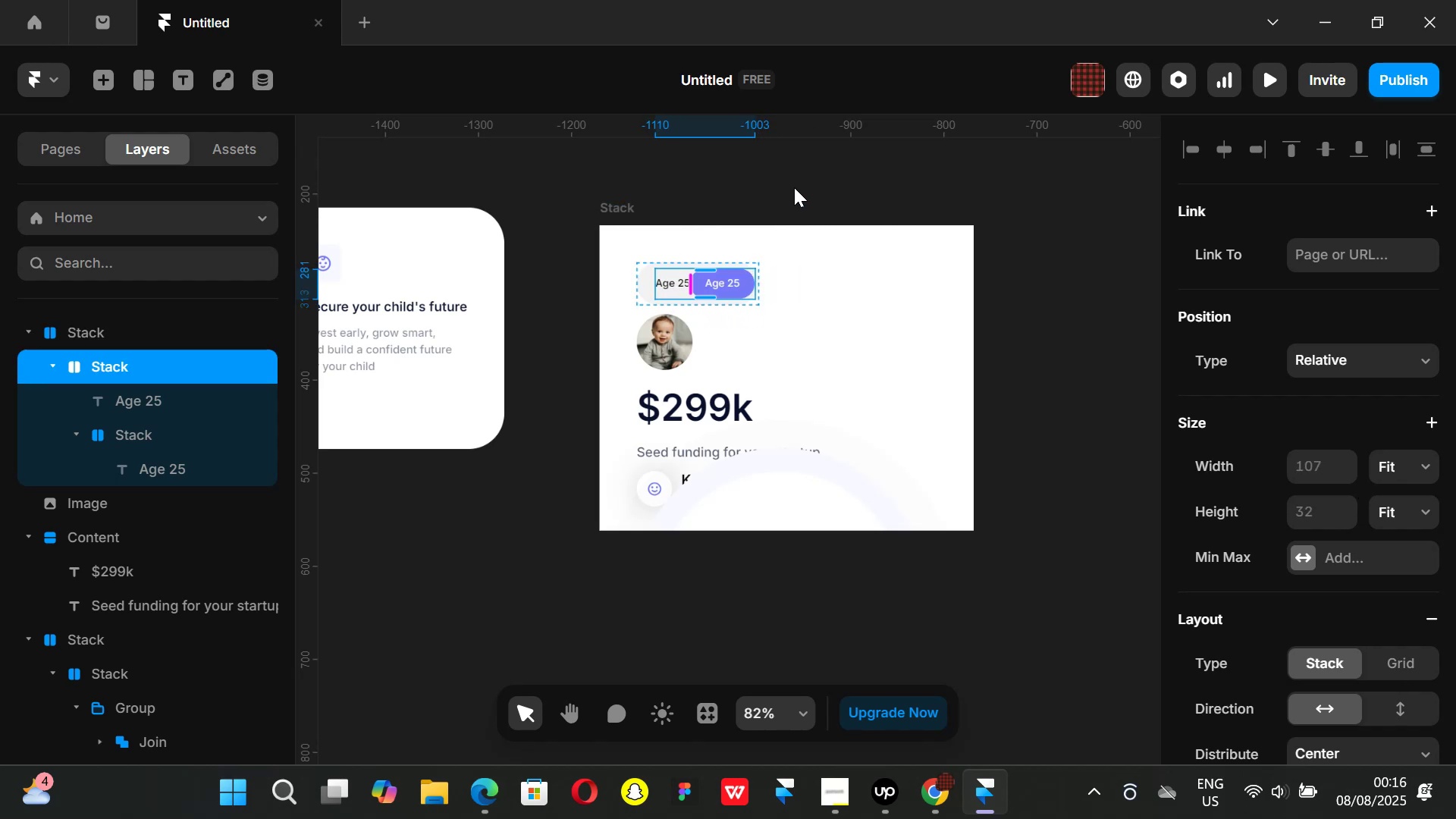 
left_click([793, 186])
 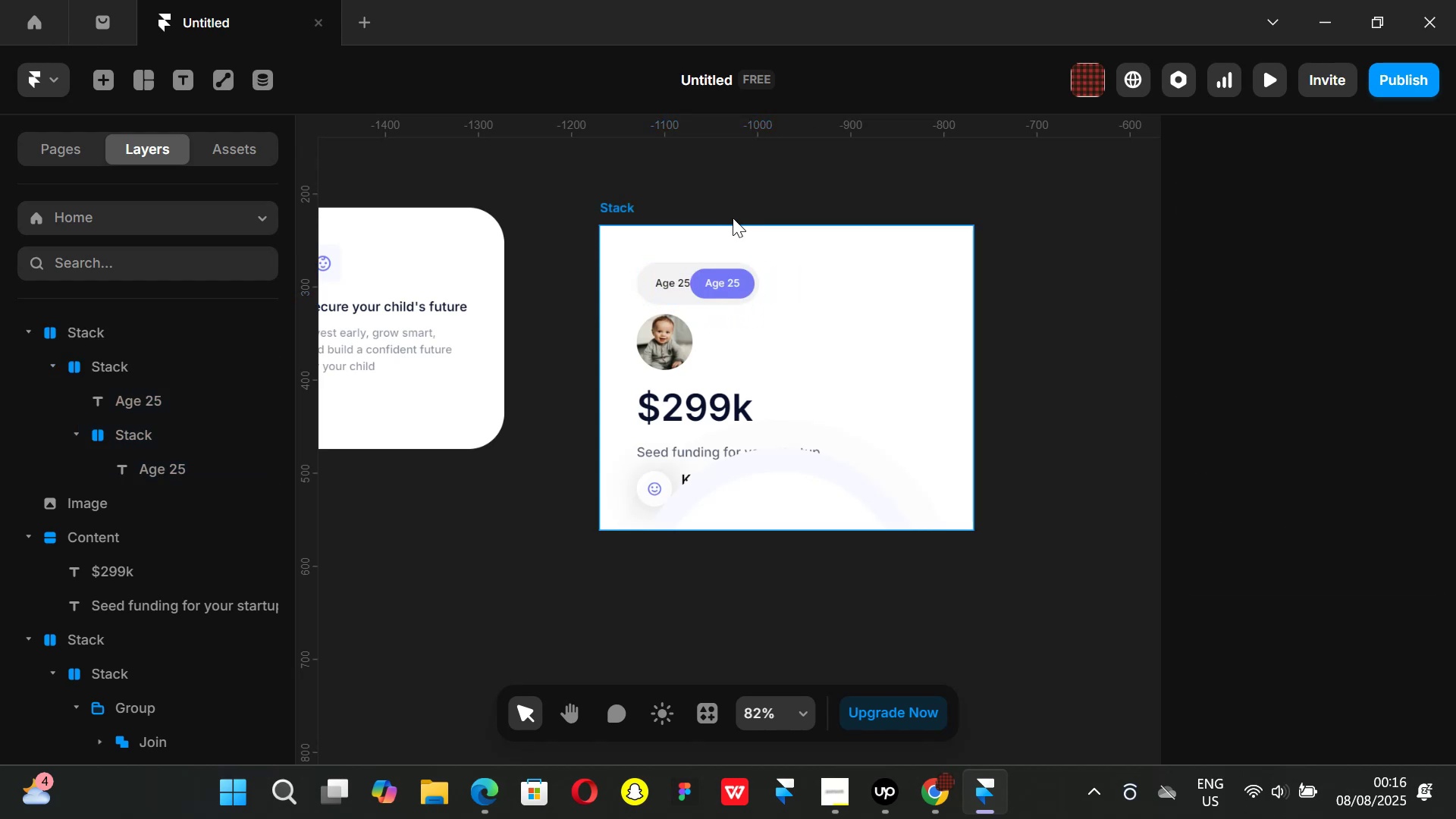 
hold_key(key=ControlLeft, duration=0.47)
scroll: coordinate [694, 245], scroll_direction: up, amount: 2.0
 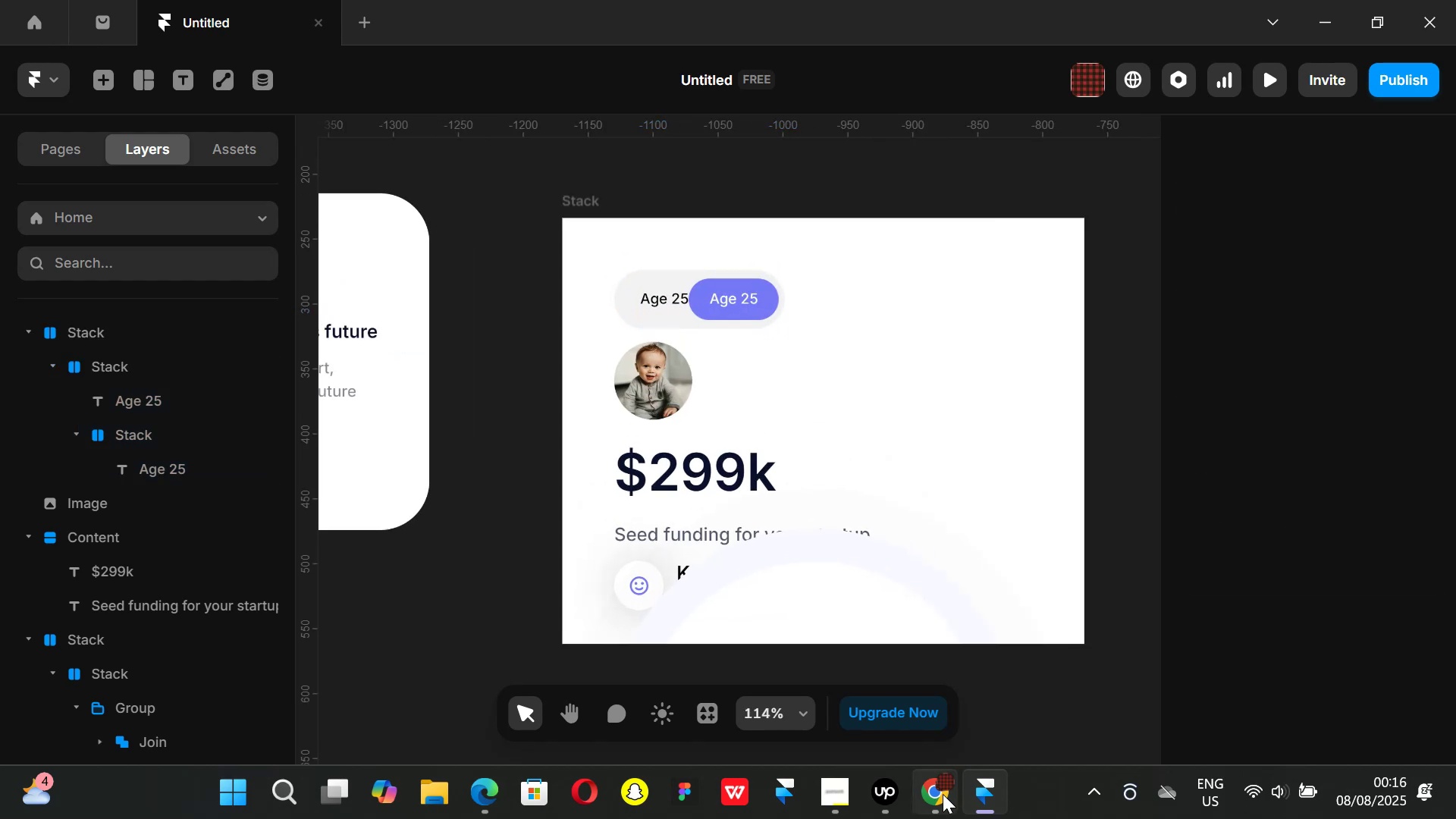 
left_click([942, 795])
 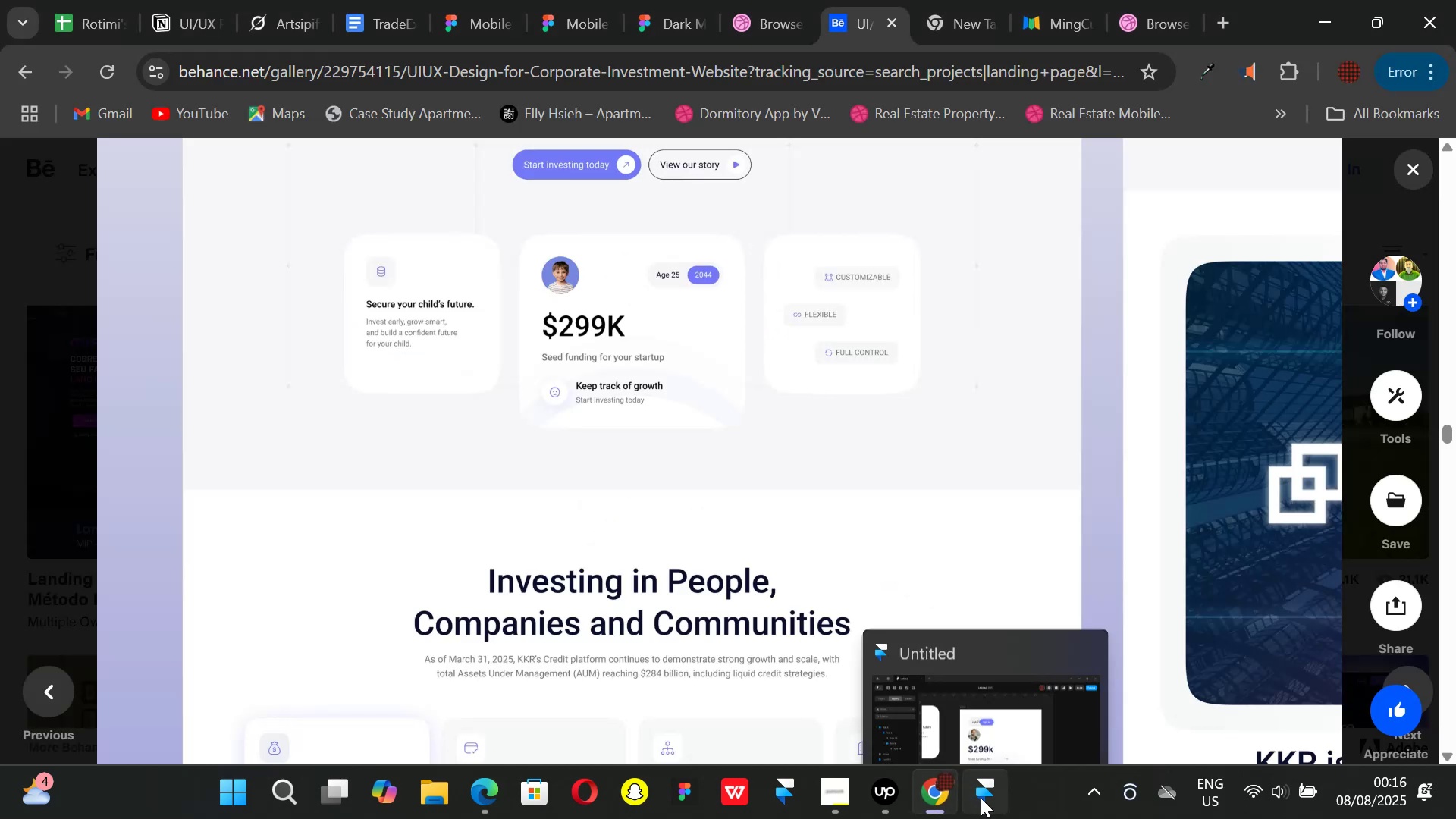 
left_click([981, 798])
 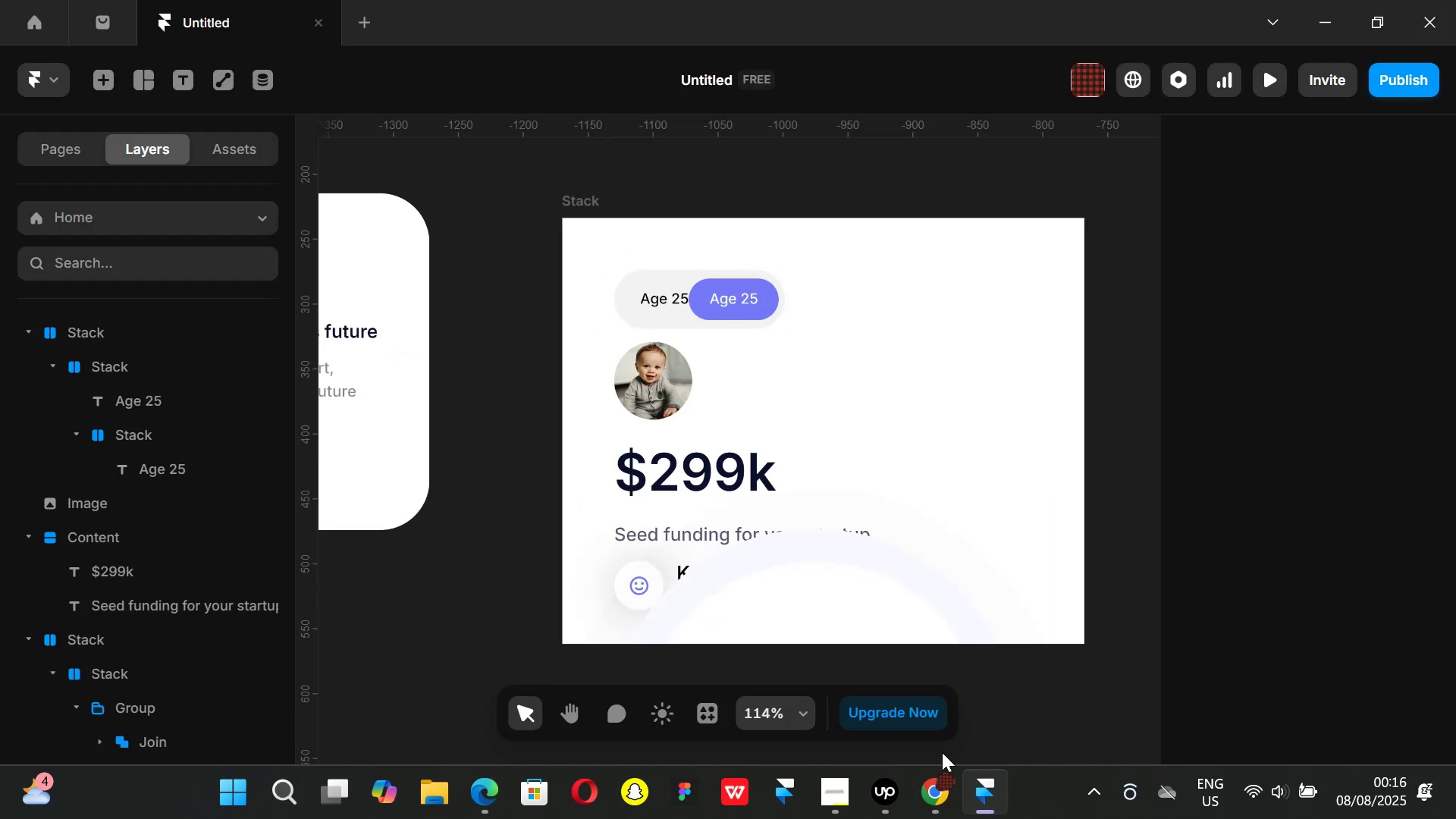 
hold_key(key=ControlLeft, duration=1.28)
scroll: coordinate [880, 453], scroll_direction: down, amount: 4.0
 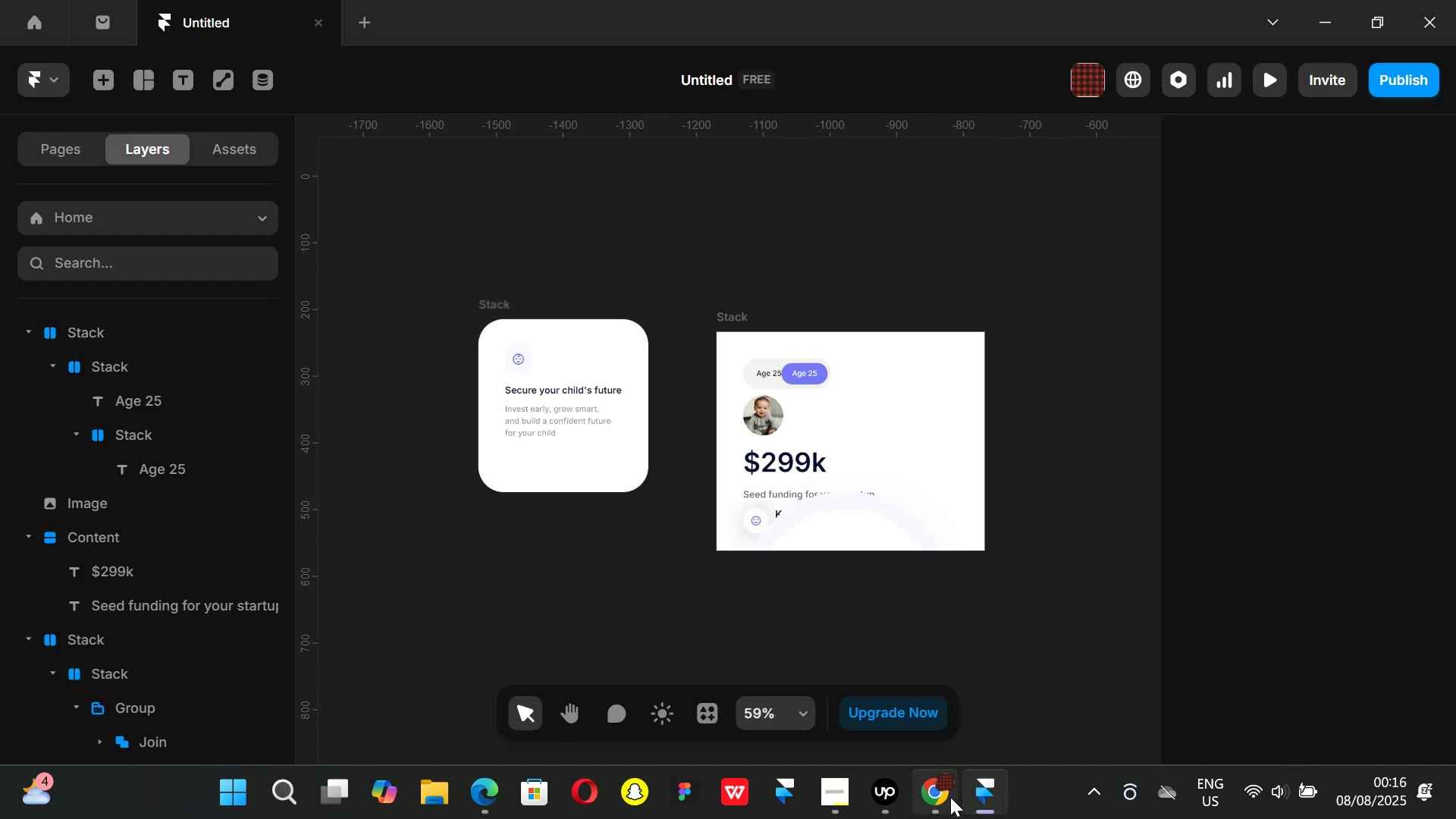 
left_click([949, 798])
 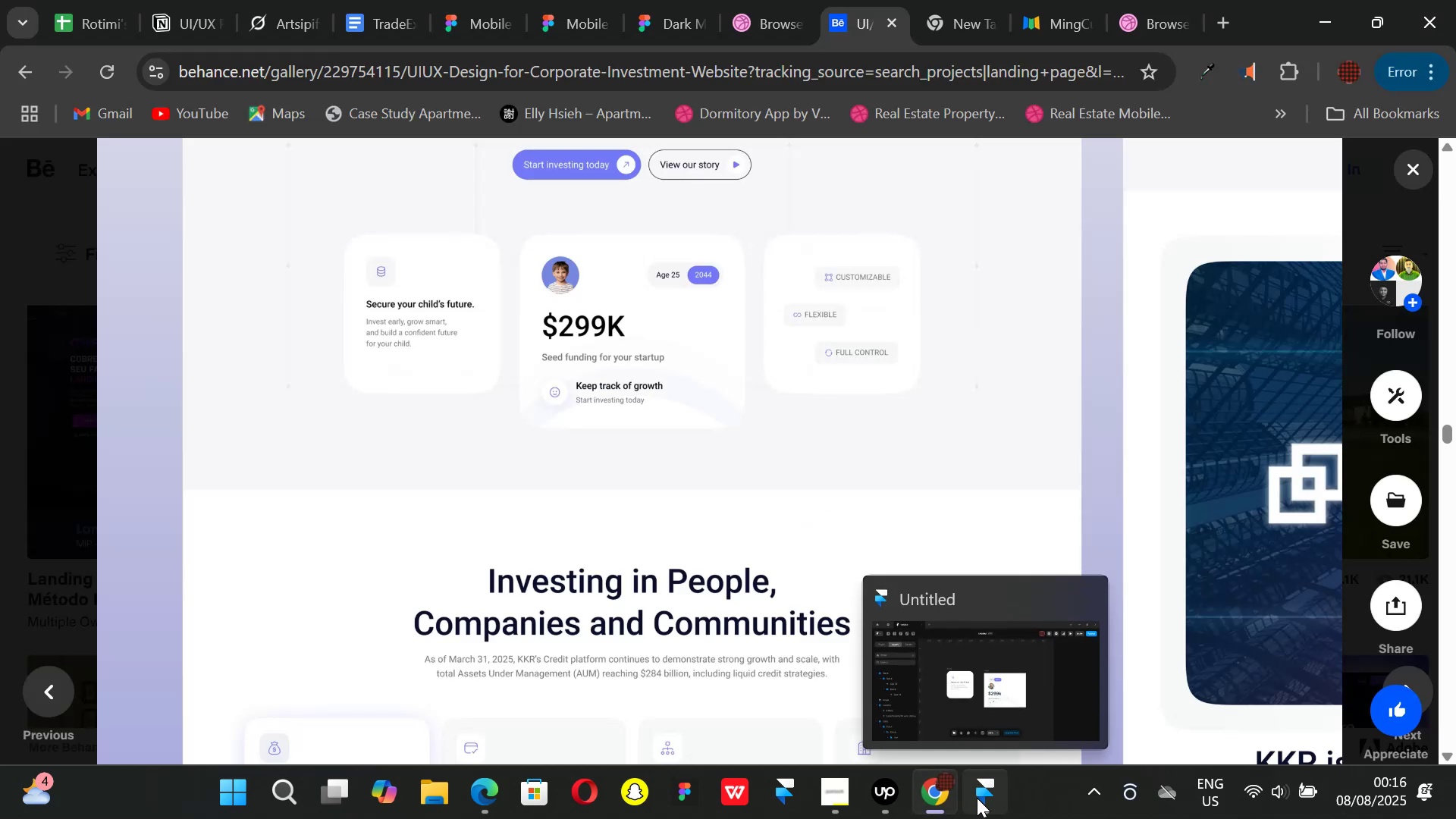 
left_click([977, 798])
 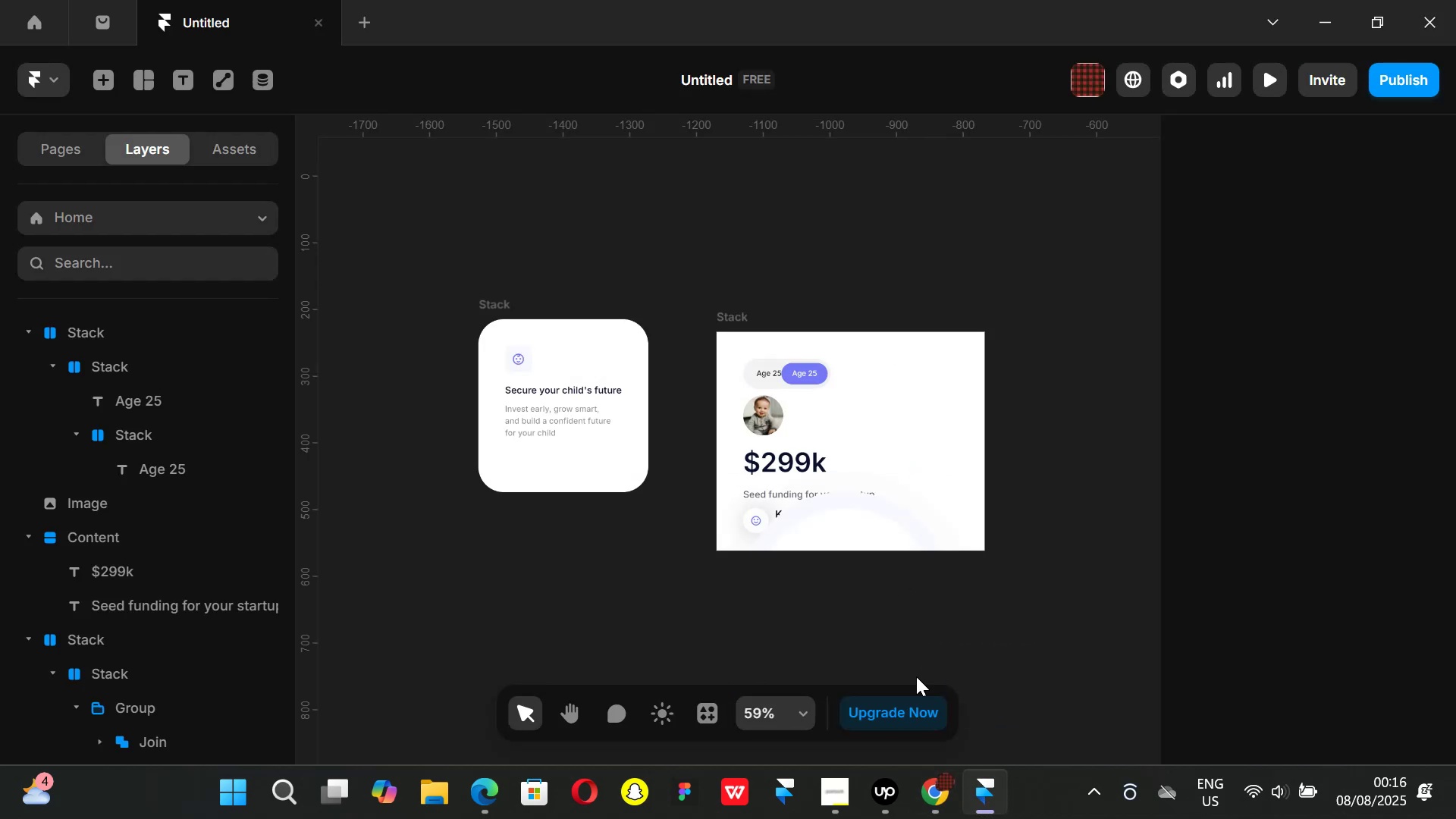 
left_click([949, 798])
 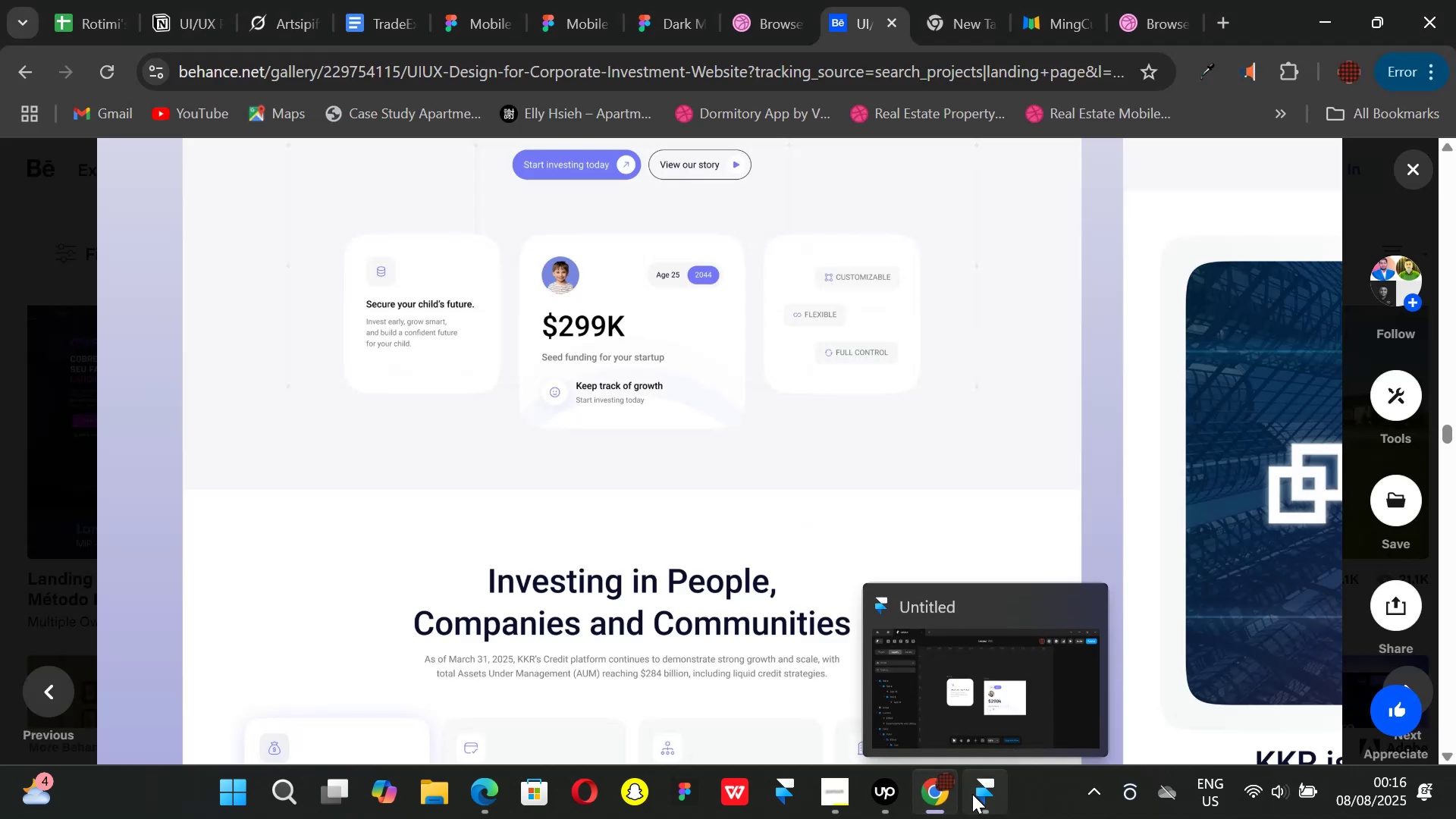 
left_click([972, 794])
 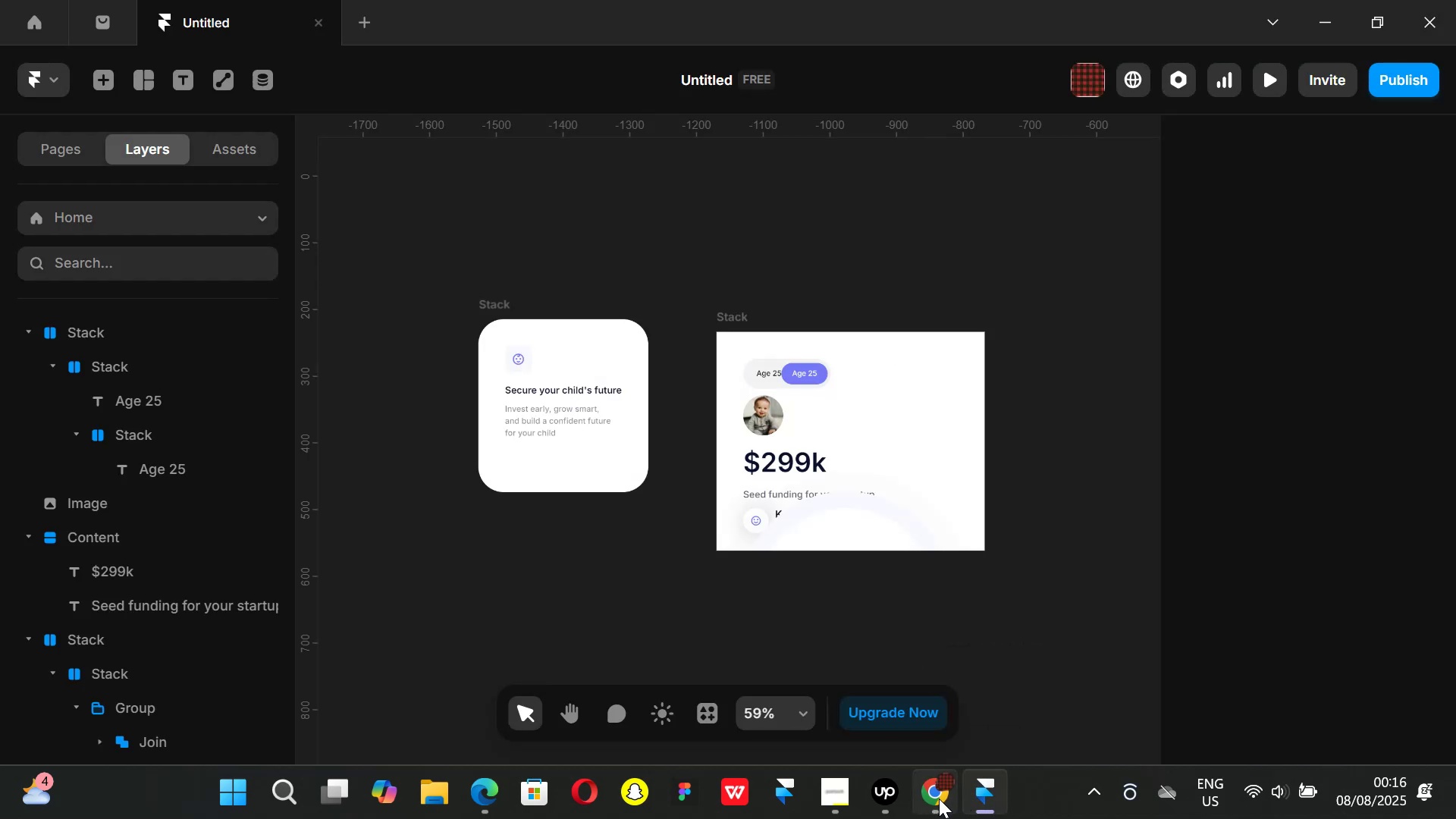 
left_click([937, 799])
 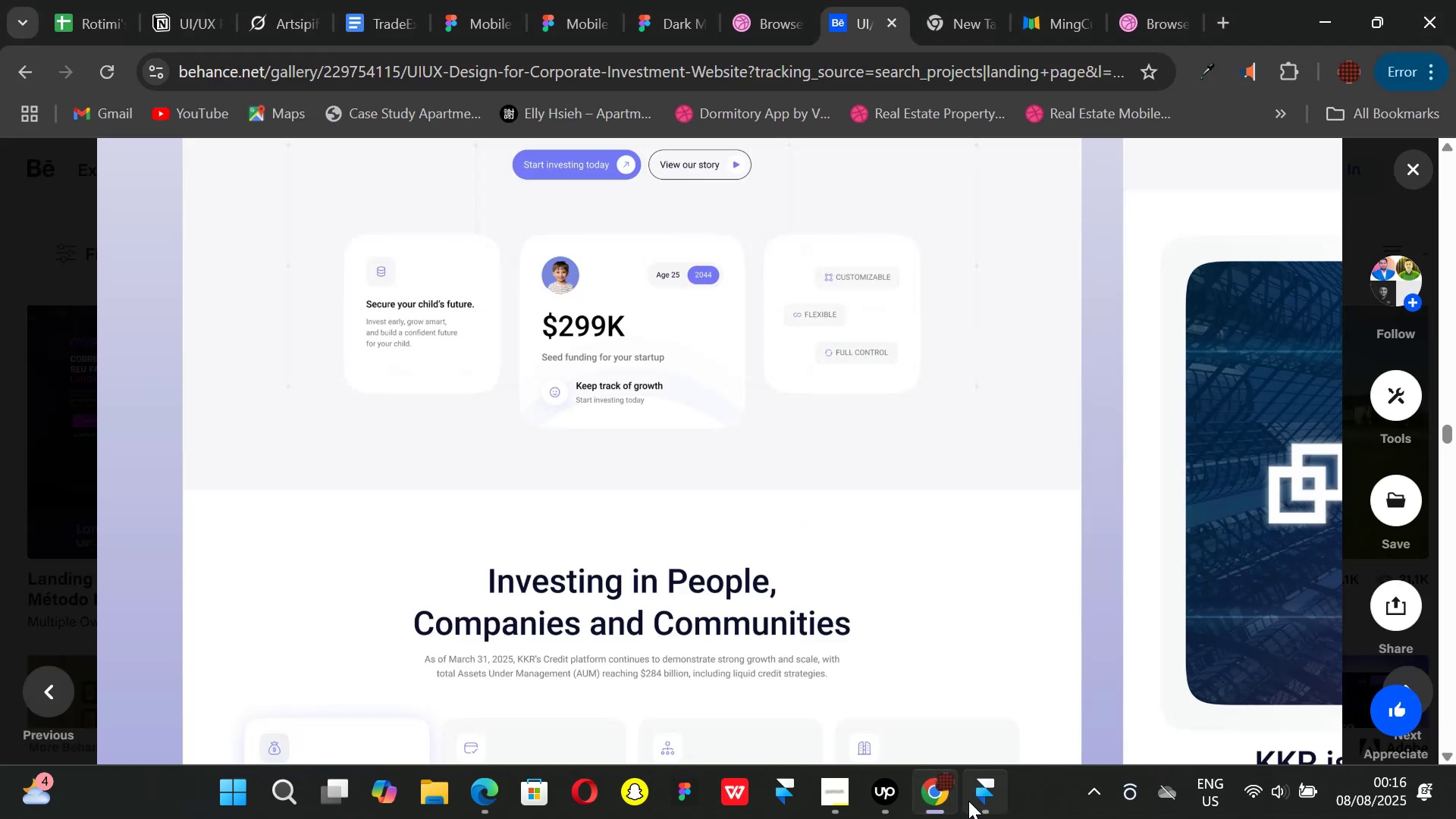 
left_click([968, 801])
 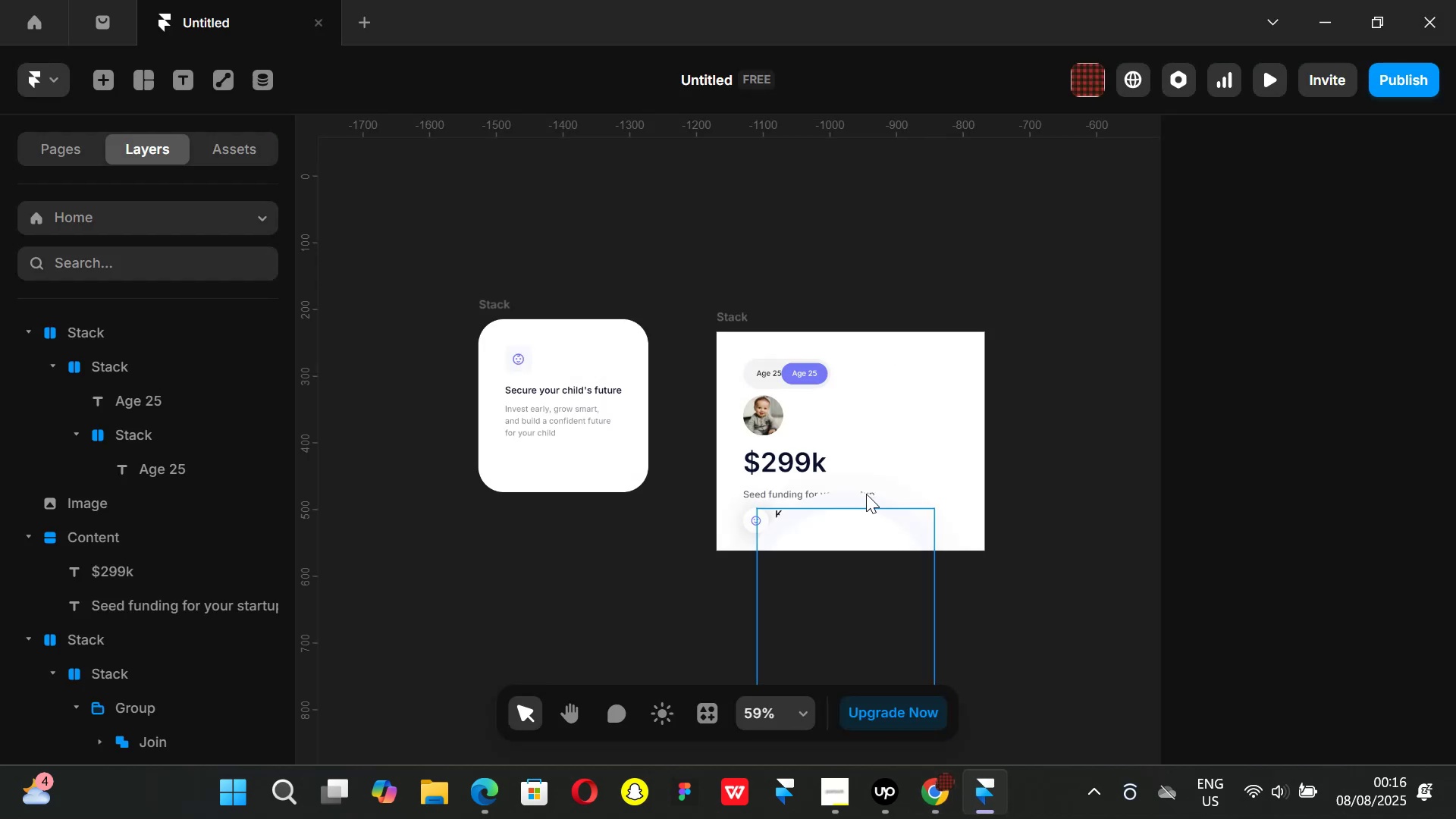 
hold_key(key=ControlLeft, duration=0.81)
scroll: coordinate [830, 375], scroll_direction: up, amount: 4.0
 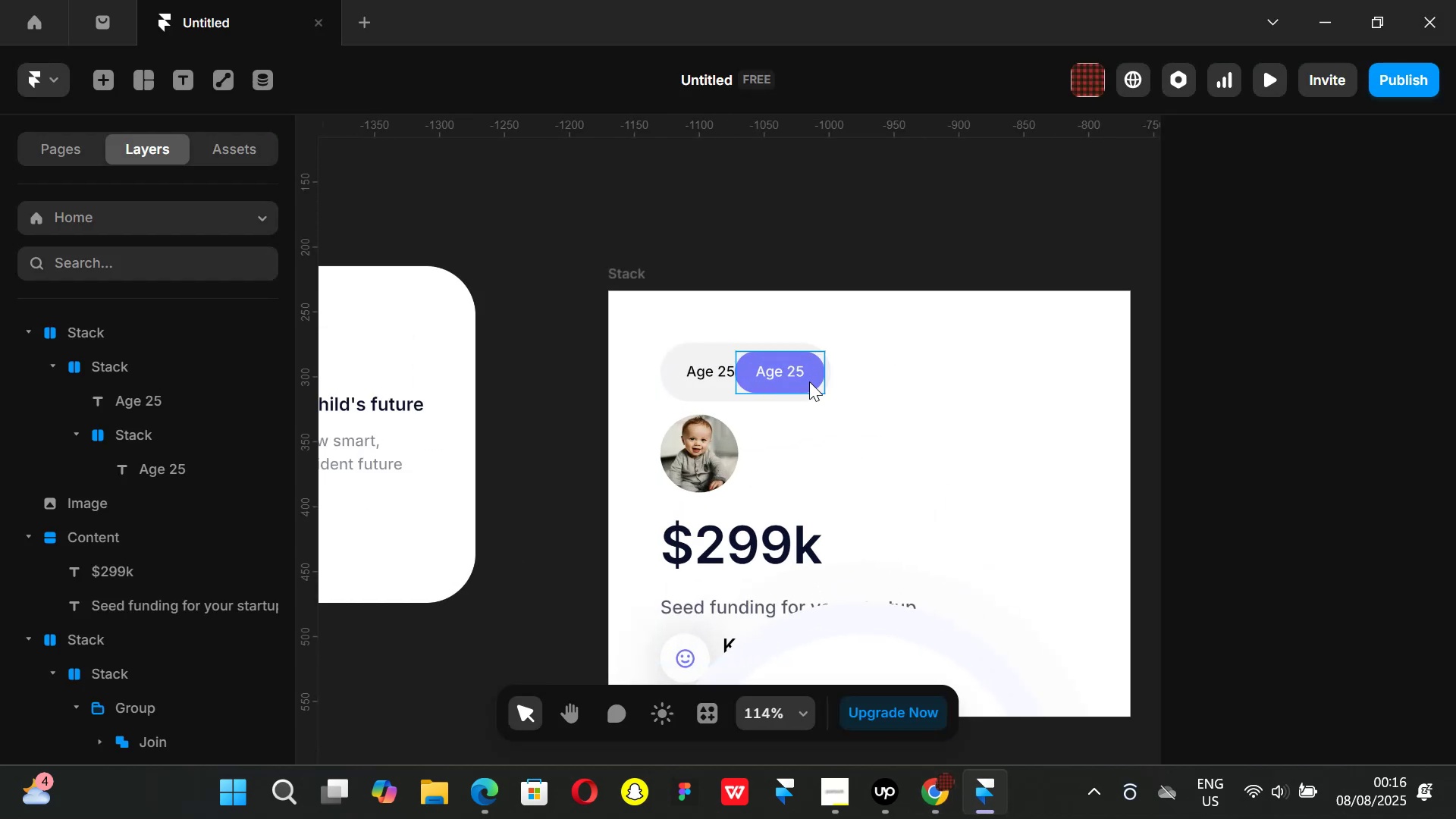 
left_click([809, 381])
 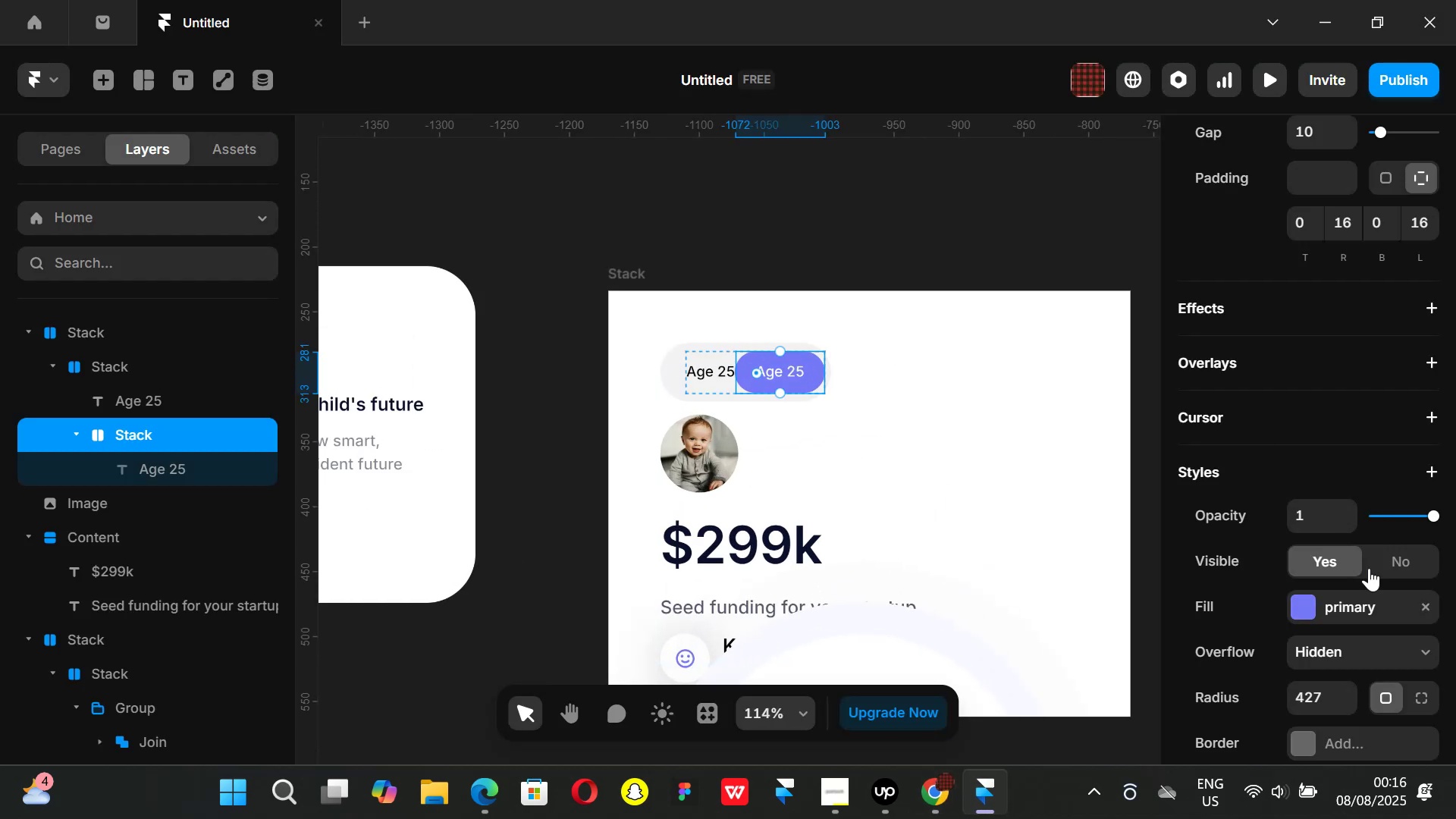 
scroll: coordinate [1341, 566], scroll_direction: down, amount: 2.0
 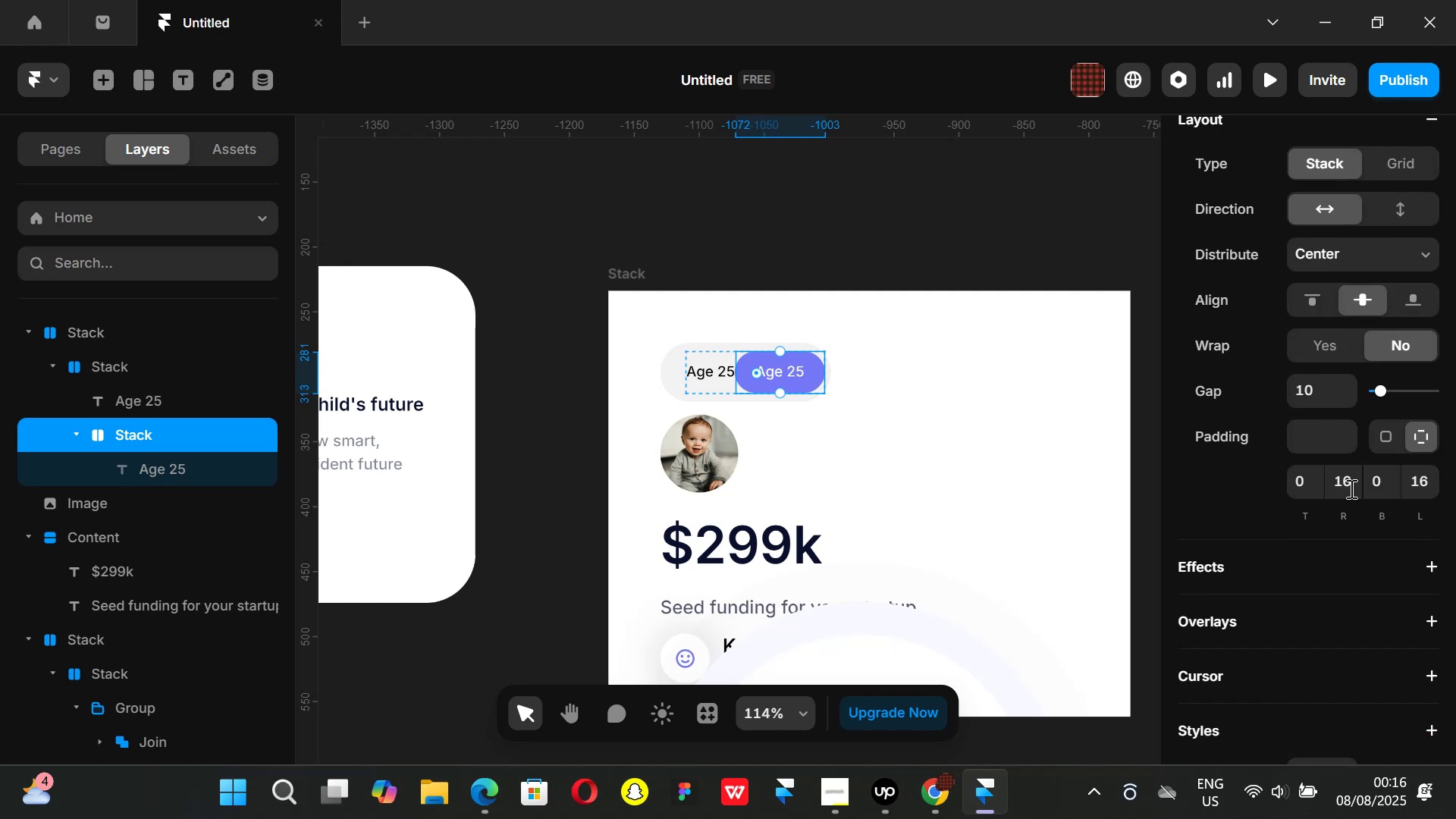 
left_click([1350, 488])
 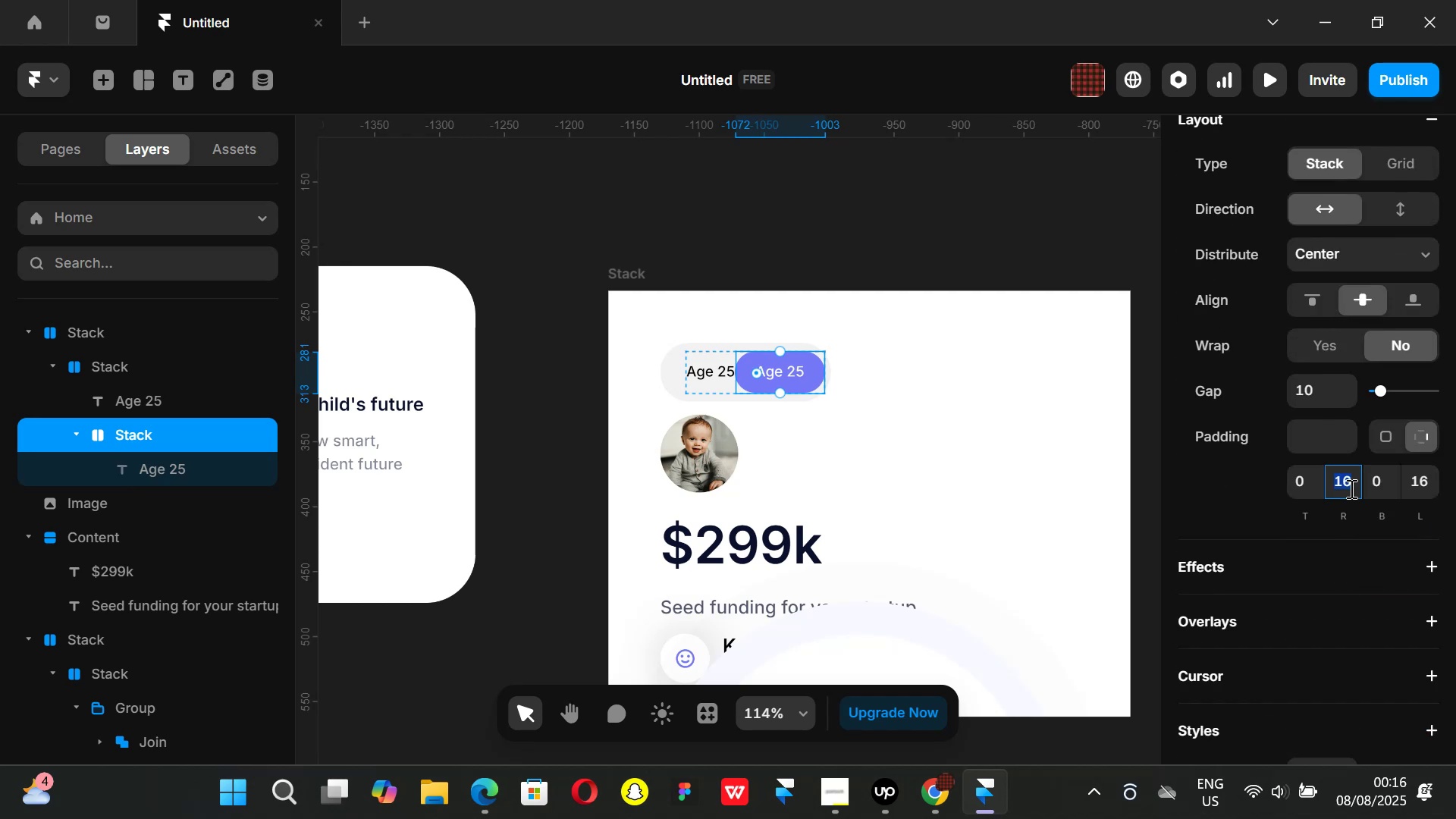 
type(10)
 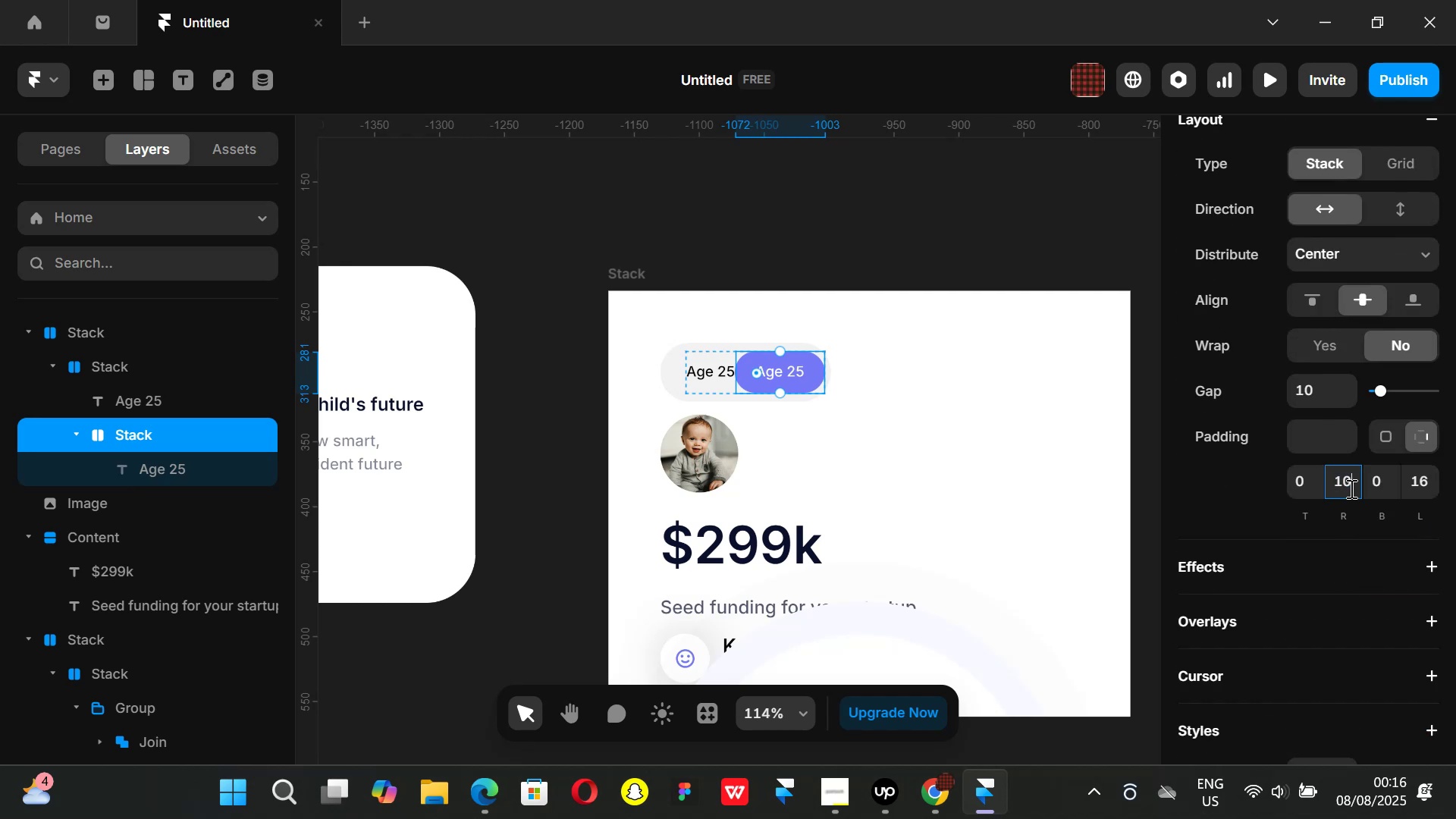 
key(Enter)
 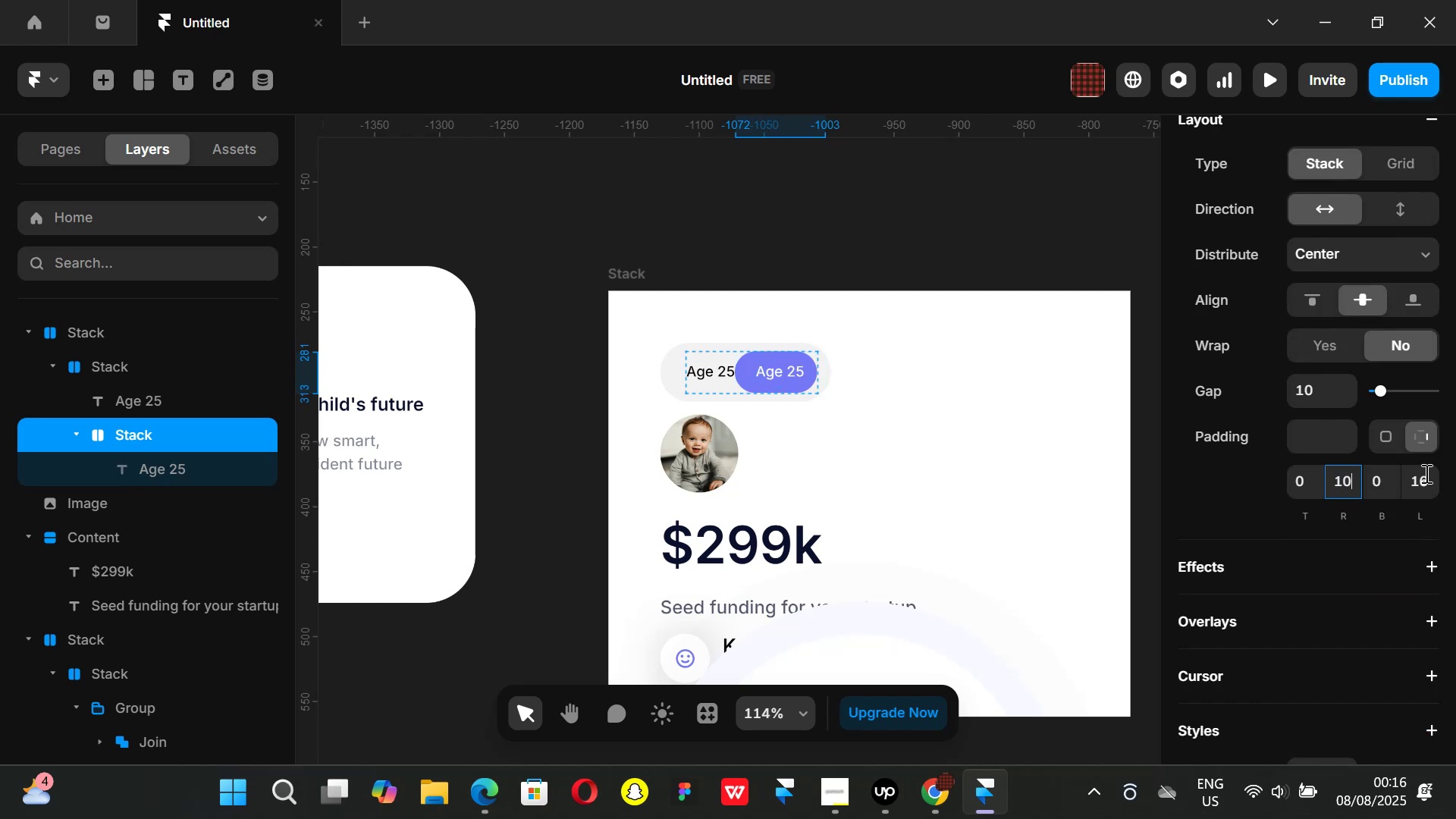 
left_click([1428, 485])
 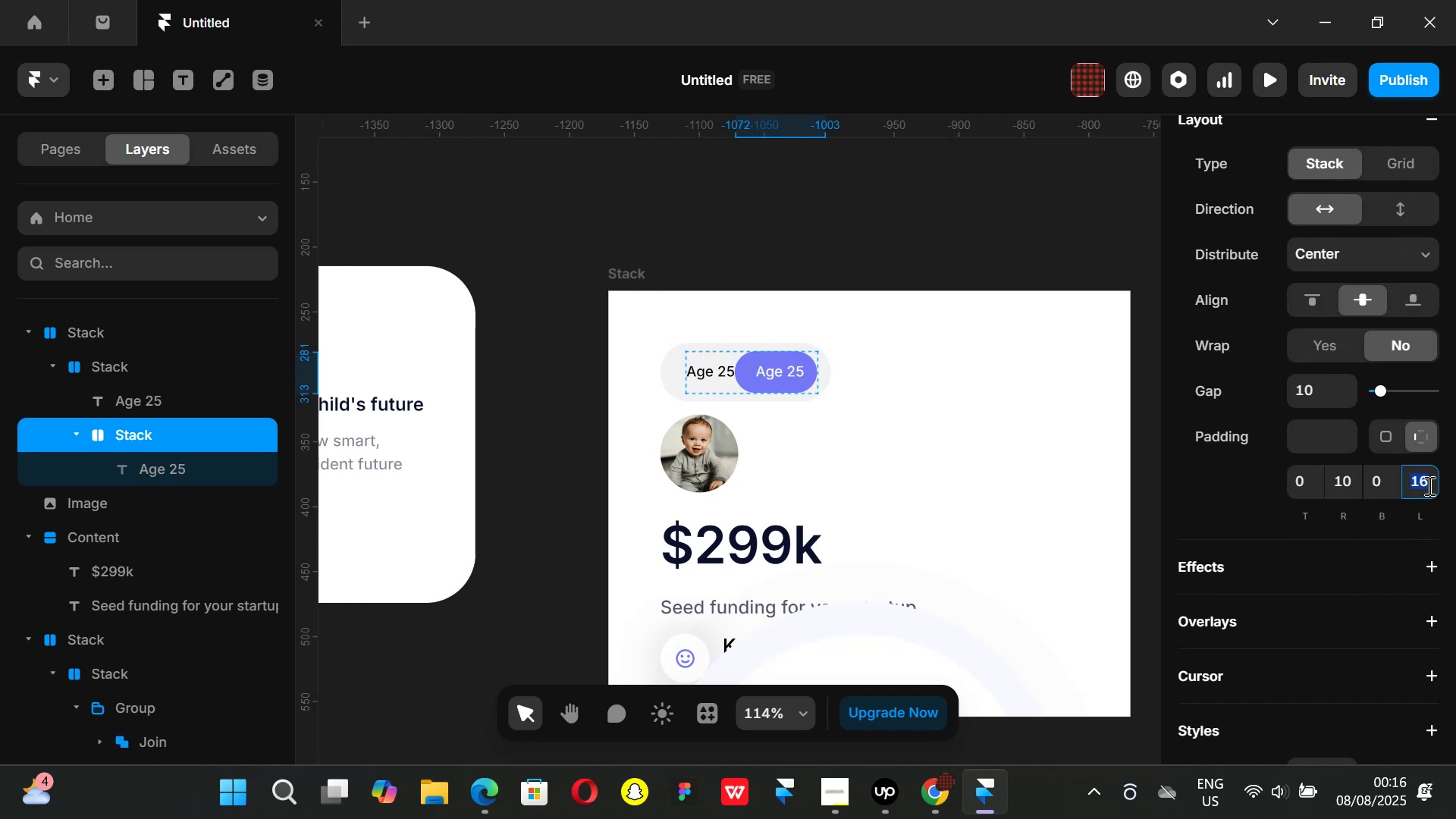 
type(10)
 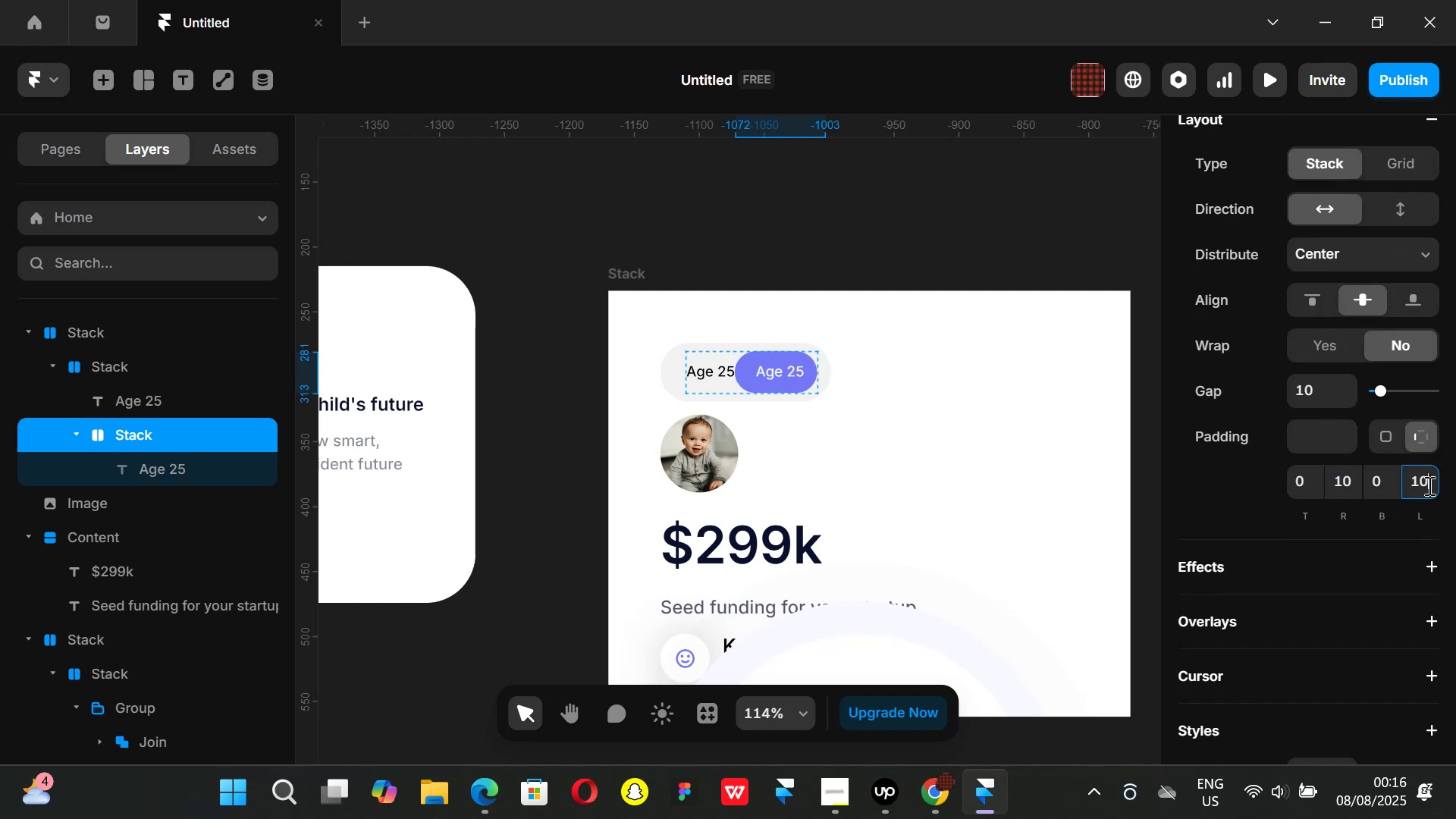 
key(Enter)
 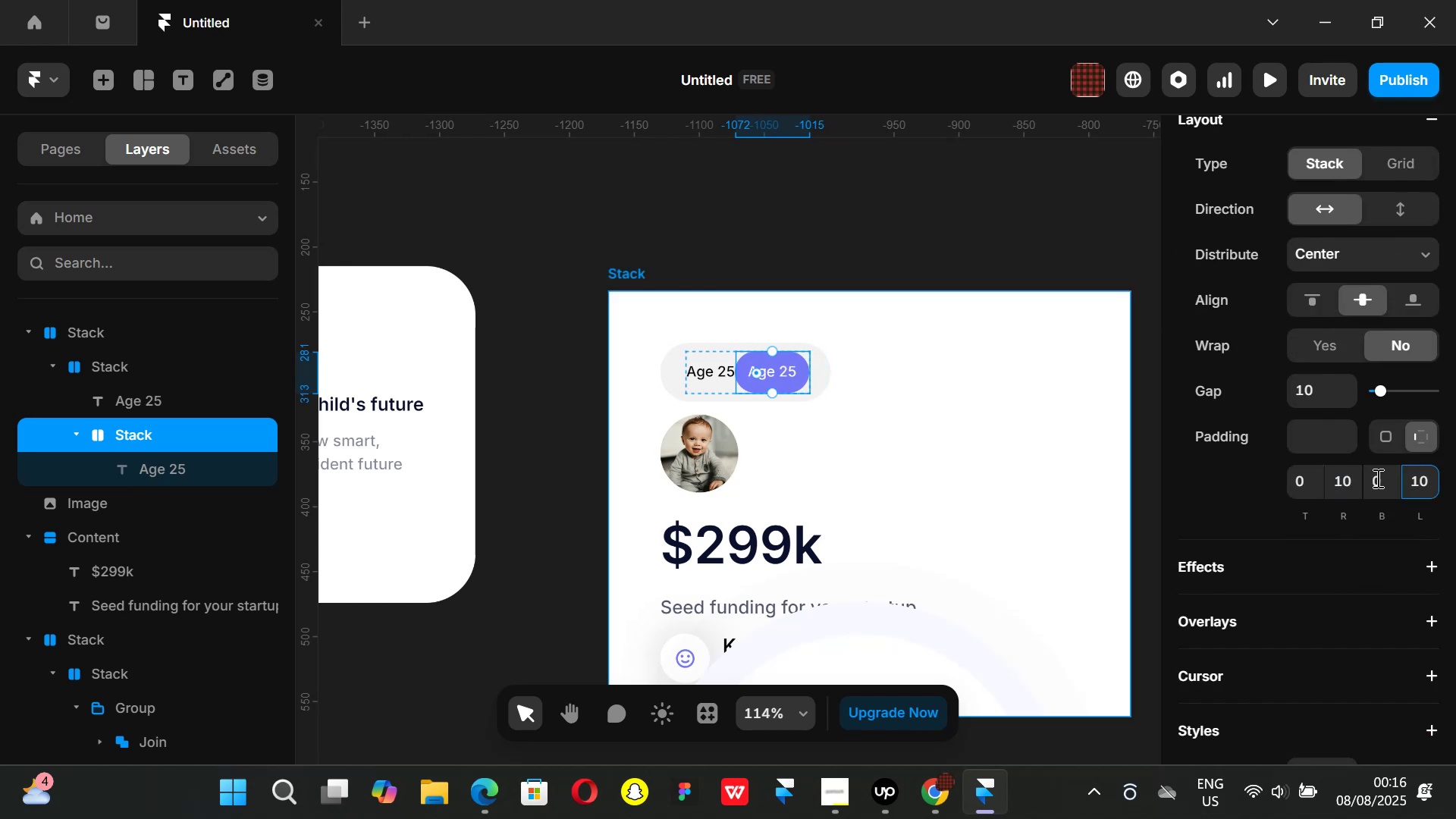 
scroll: coordinate [1247, 400], scroll_direction: up, amount: 3.0
 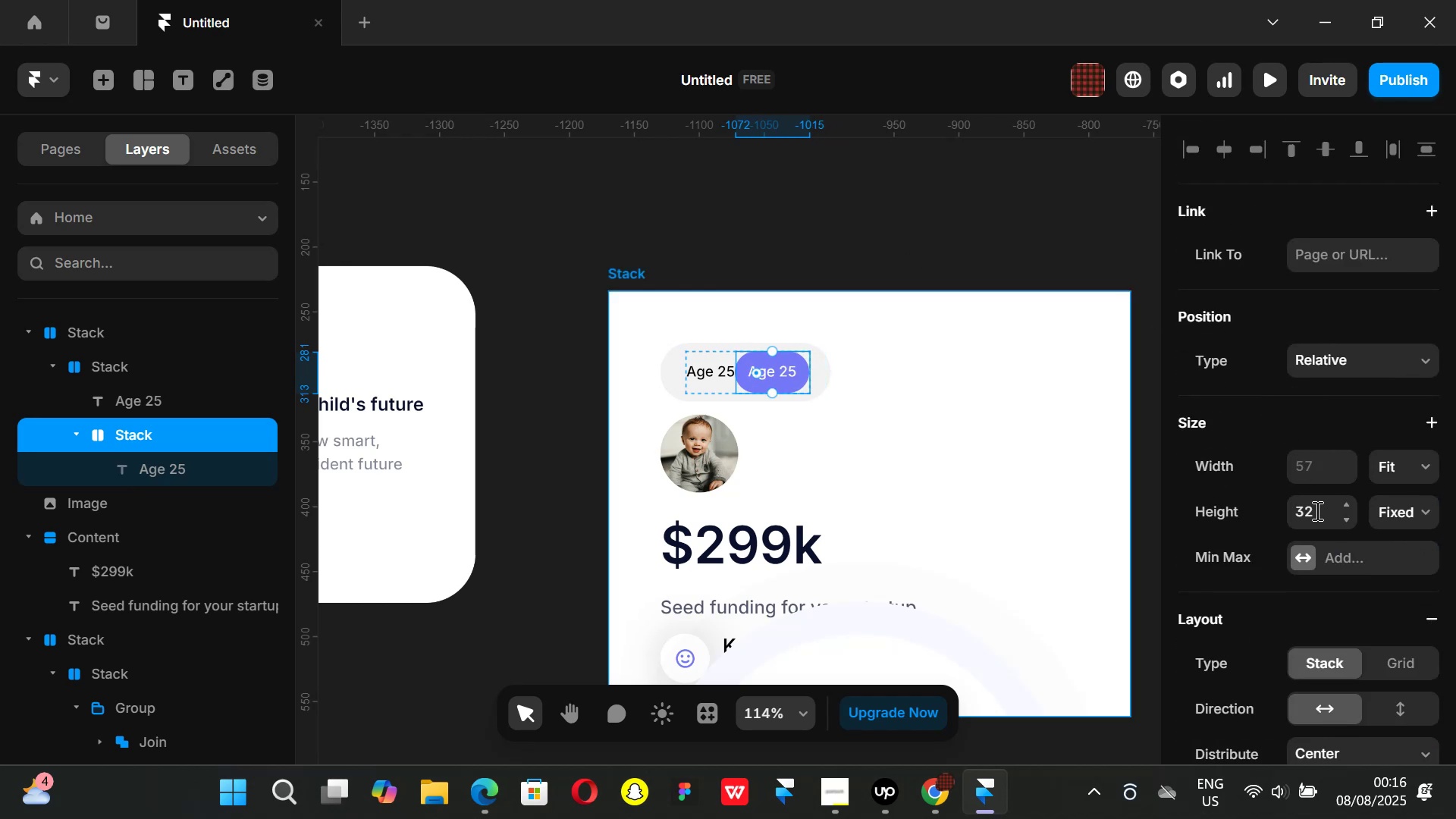 
left_click([1320, 510])
 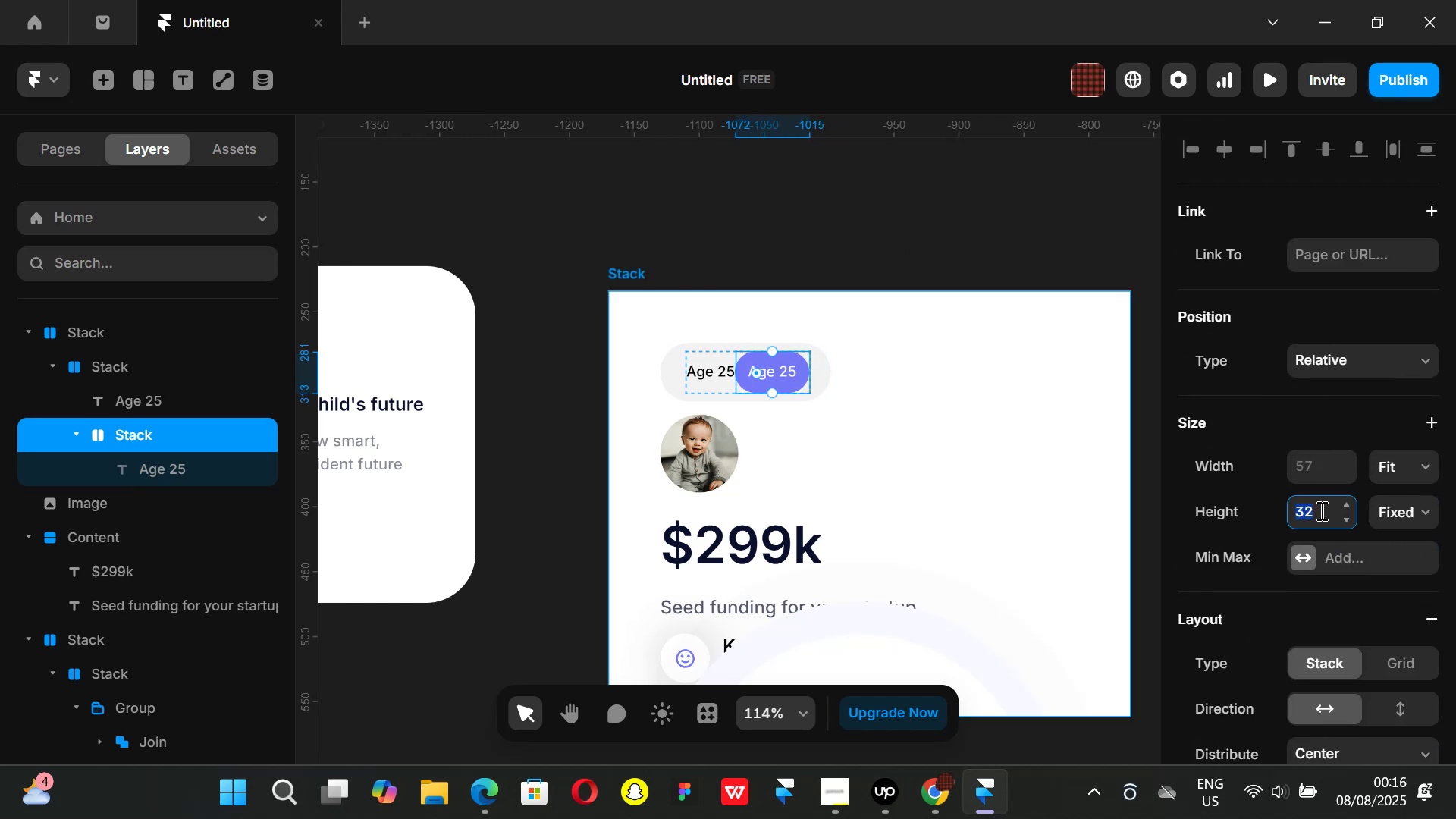 
type(30)
 